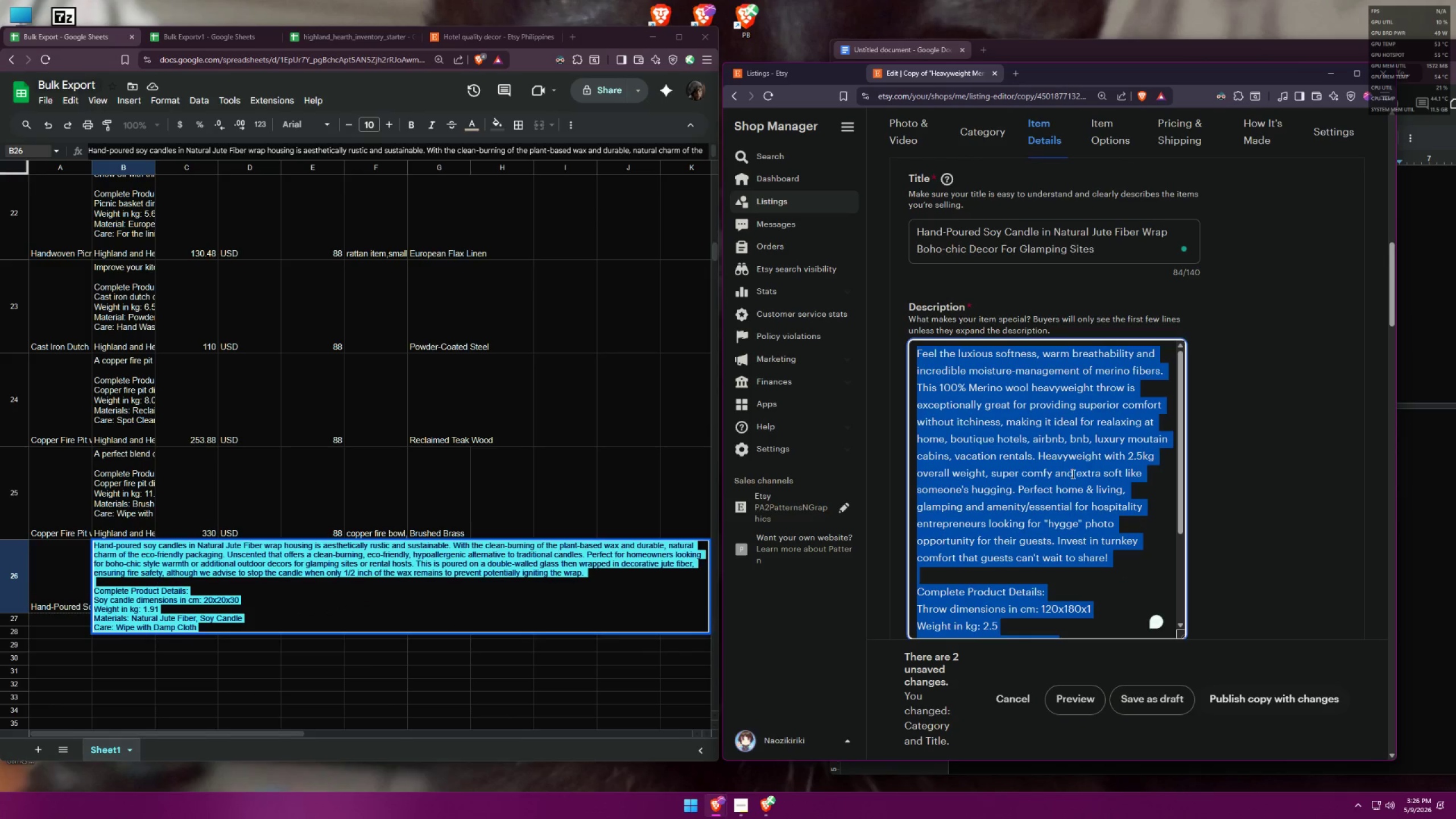 
scroll: coordinate [1099, 305], scroll_direction: down, amount: 7.0
 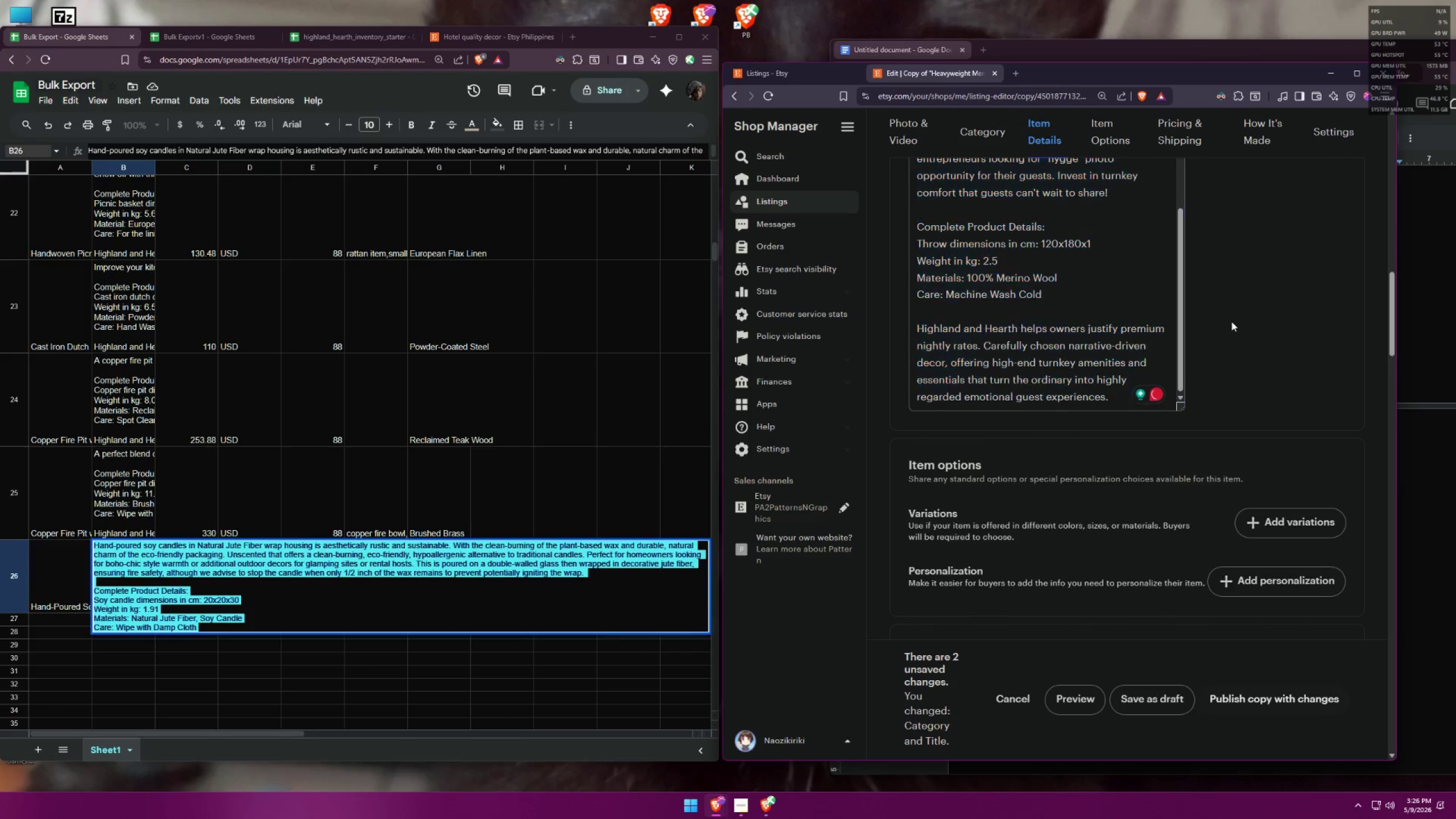 
scroll: coordinate [1106, 392], scroll_direction: up, amount: 1.0
 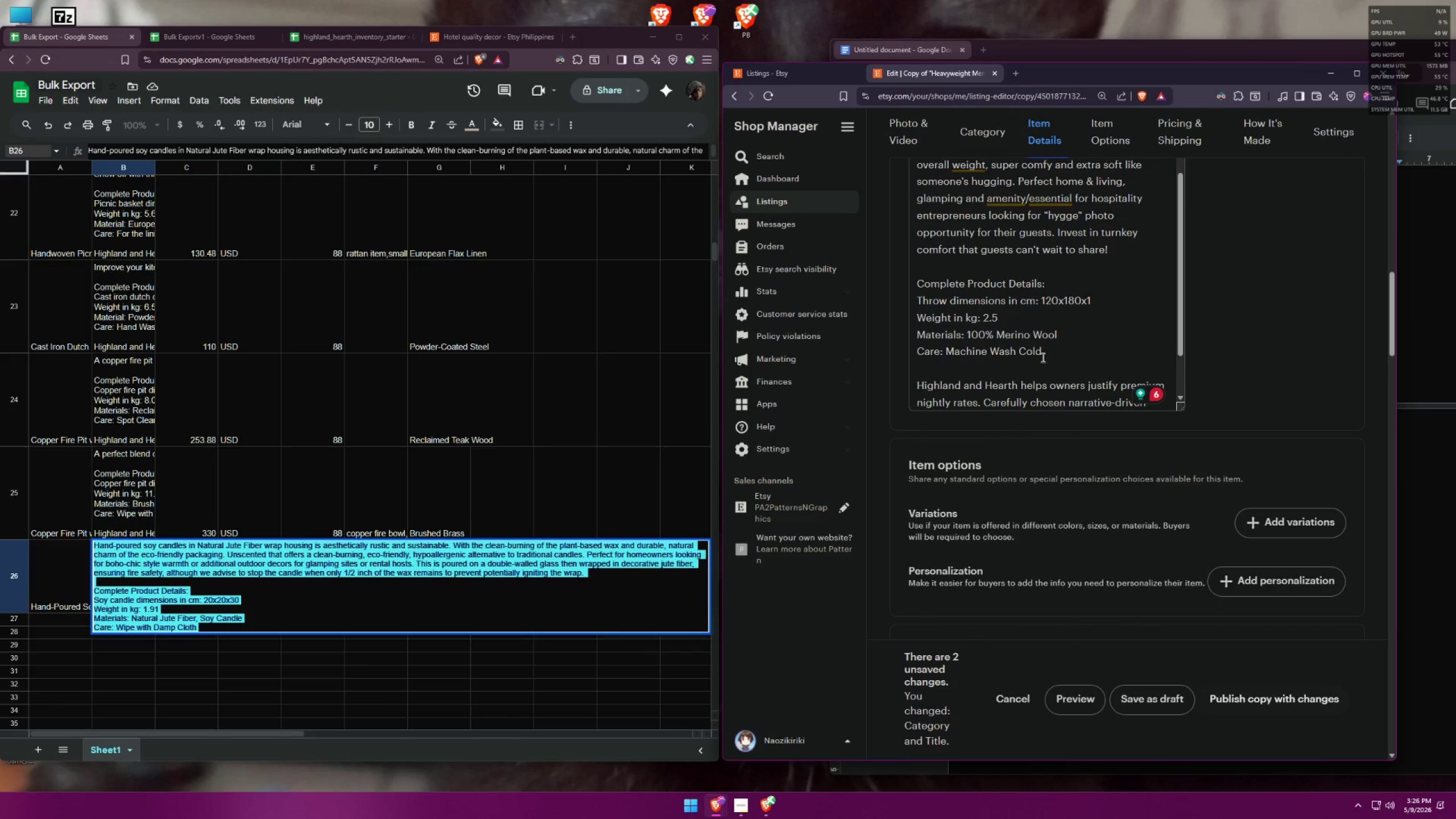 
left_click_drag(start_coordinate=[1041, 354], to_coordinate=[862, 97])
 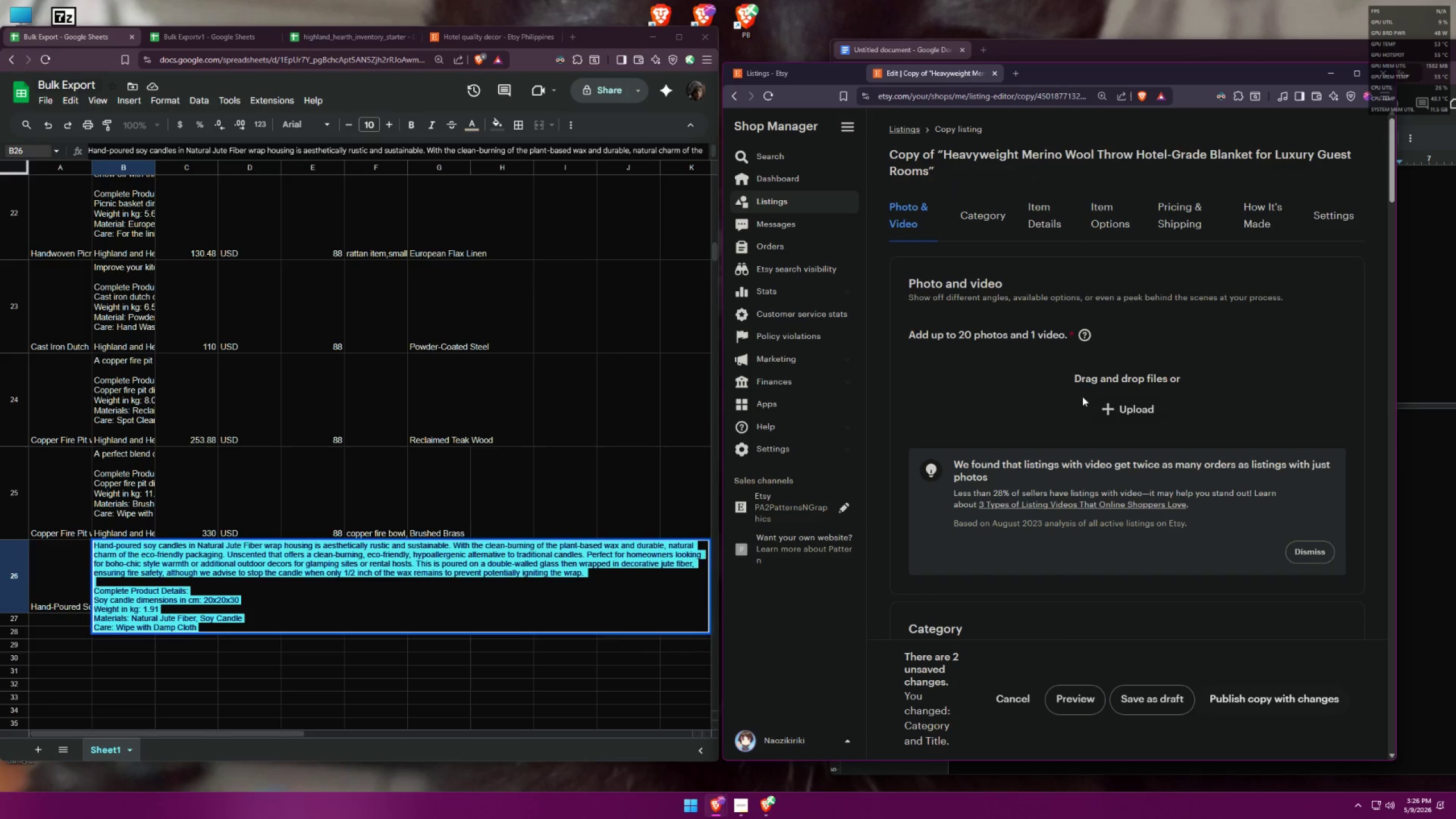 
scroll: coordinate [1118, 399], scroll_direction: down, amount: 20.0
 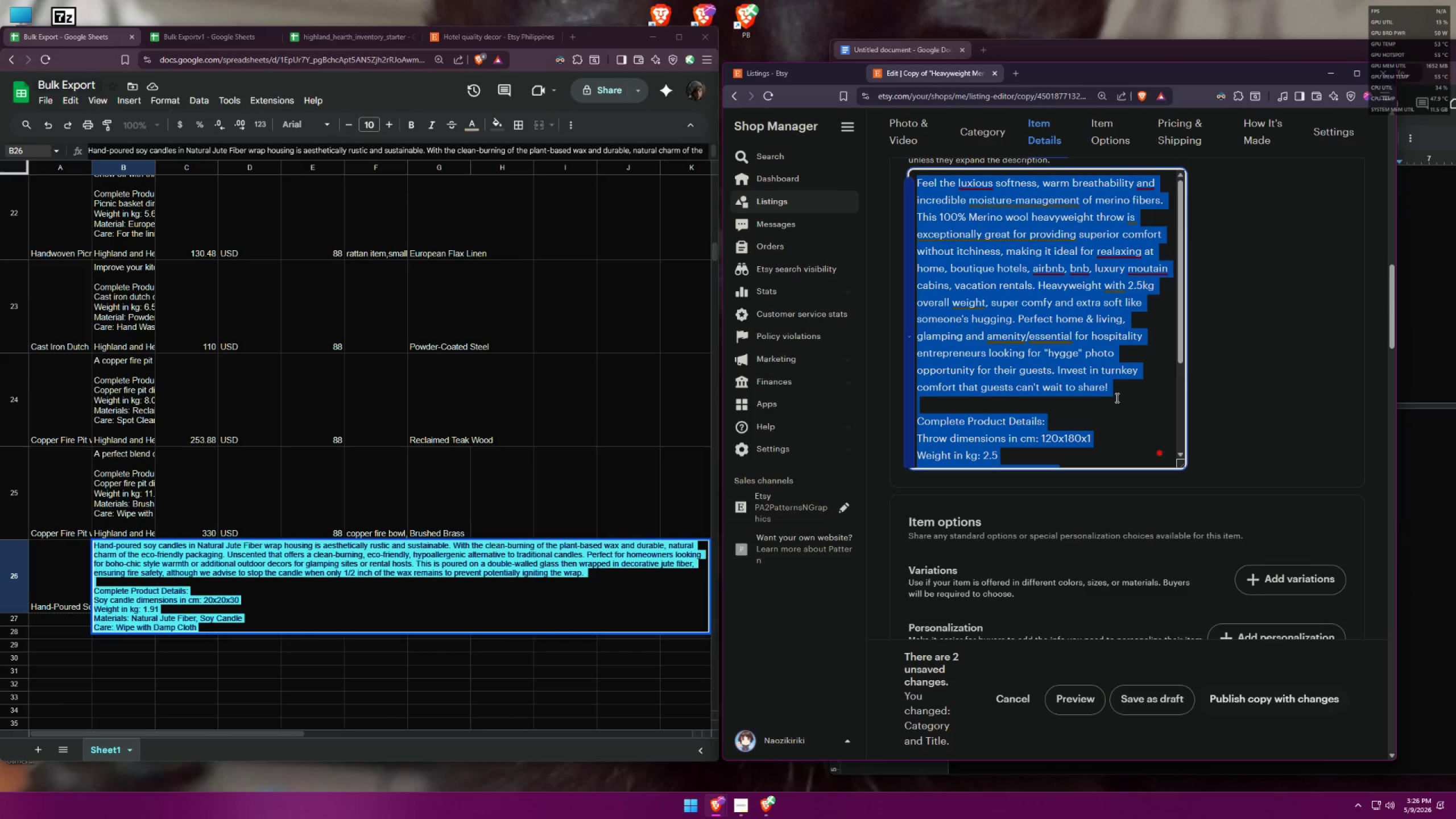 
key(Control+ControlLeft)
 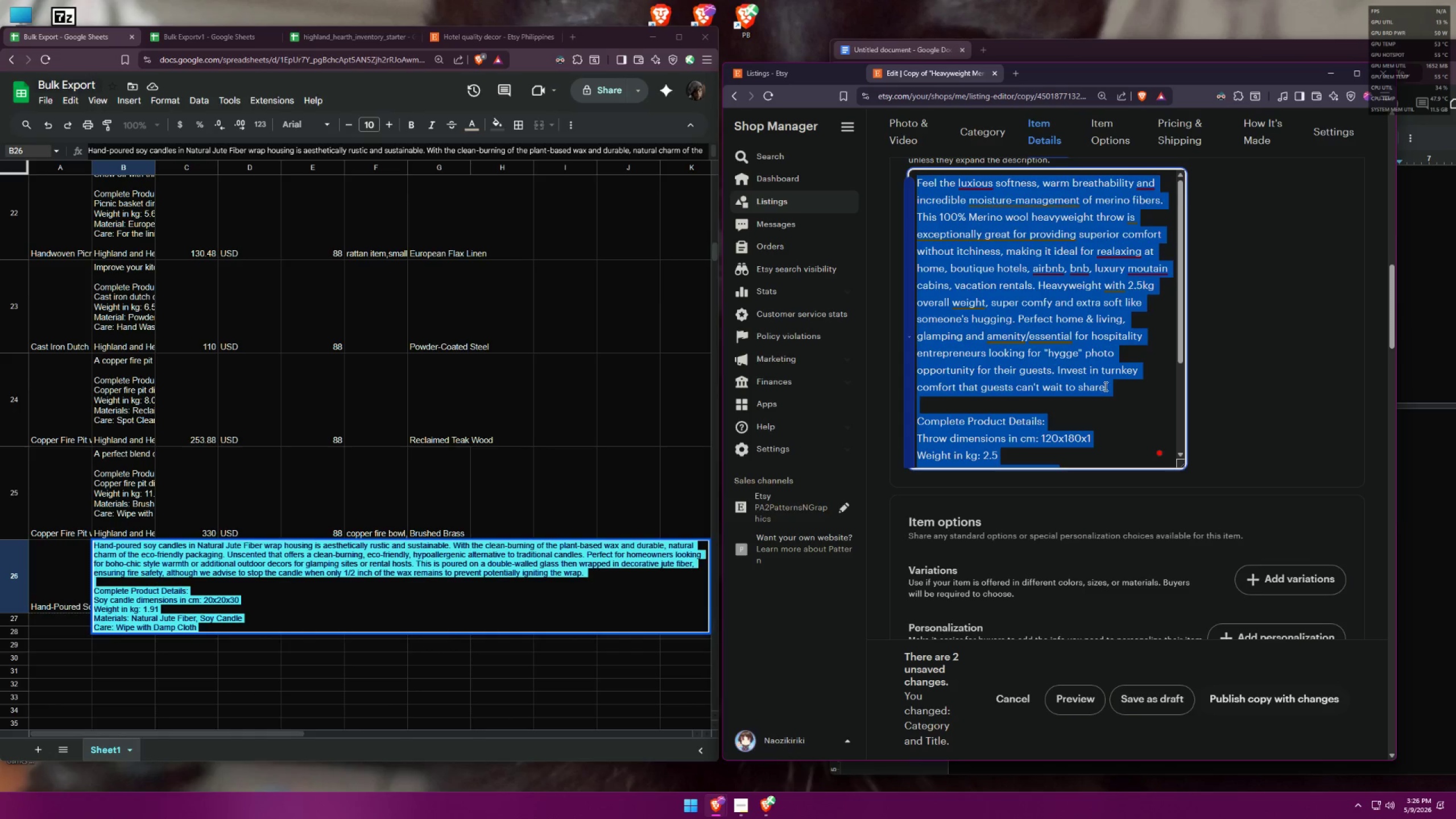 
key(Control+V)
 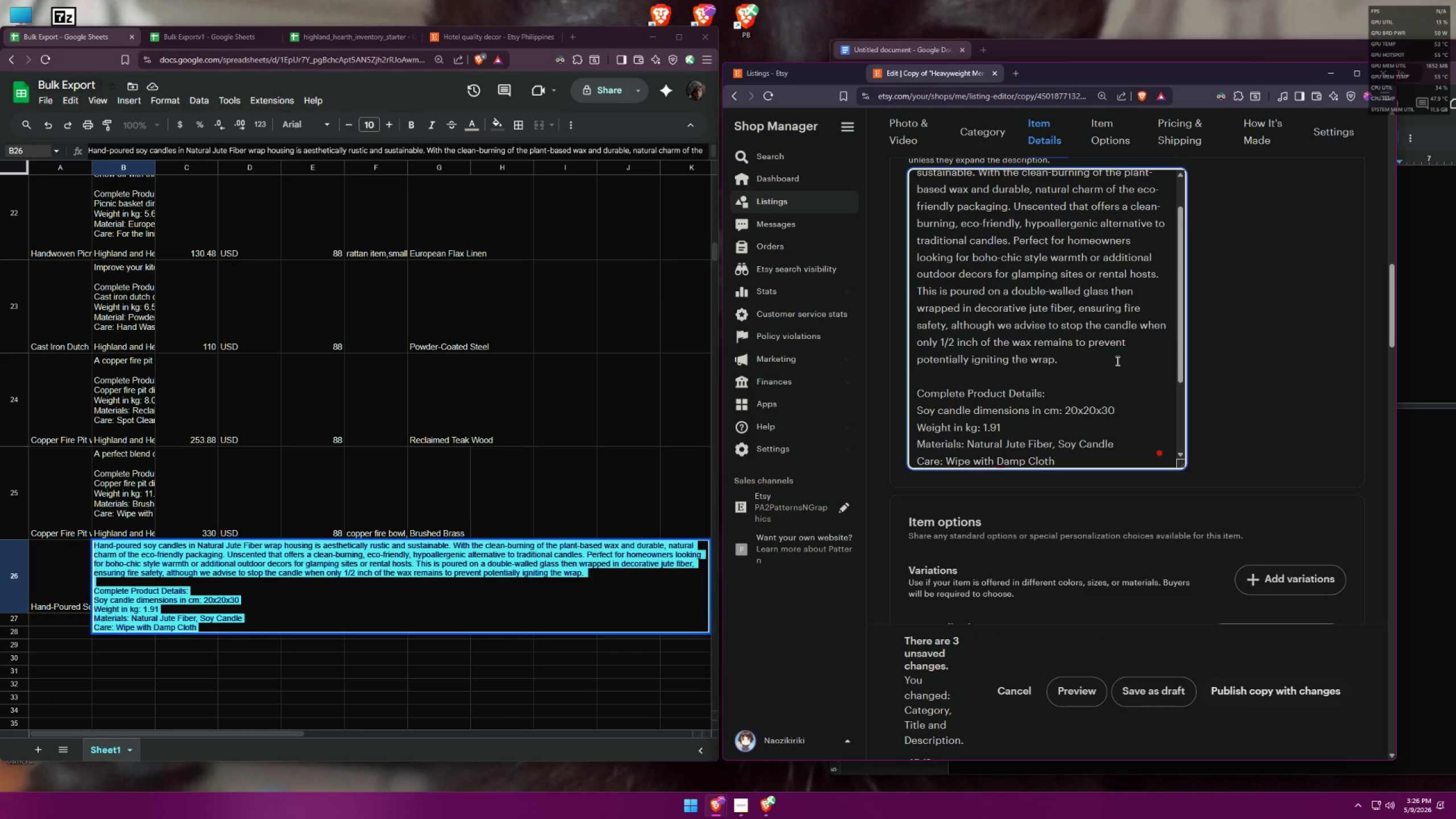 
scroll: coordinate [1117, 351], scroll_direction: up, amount: 3.0
 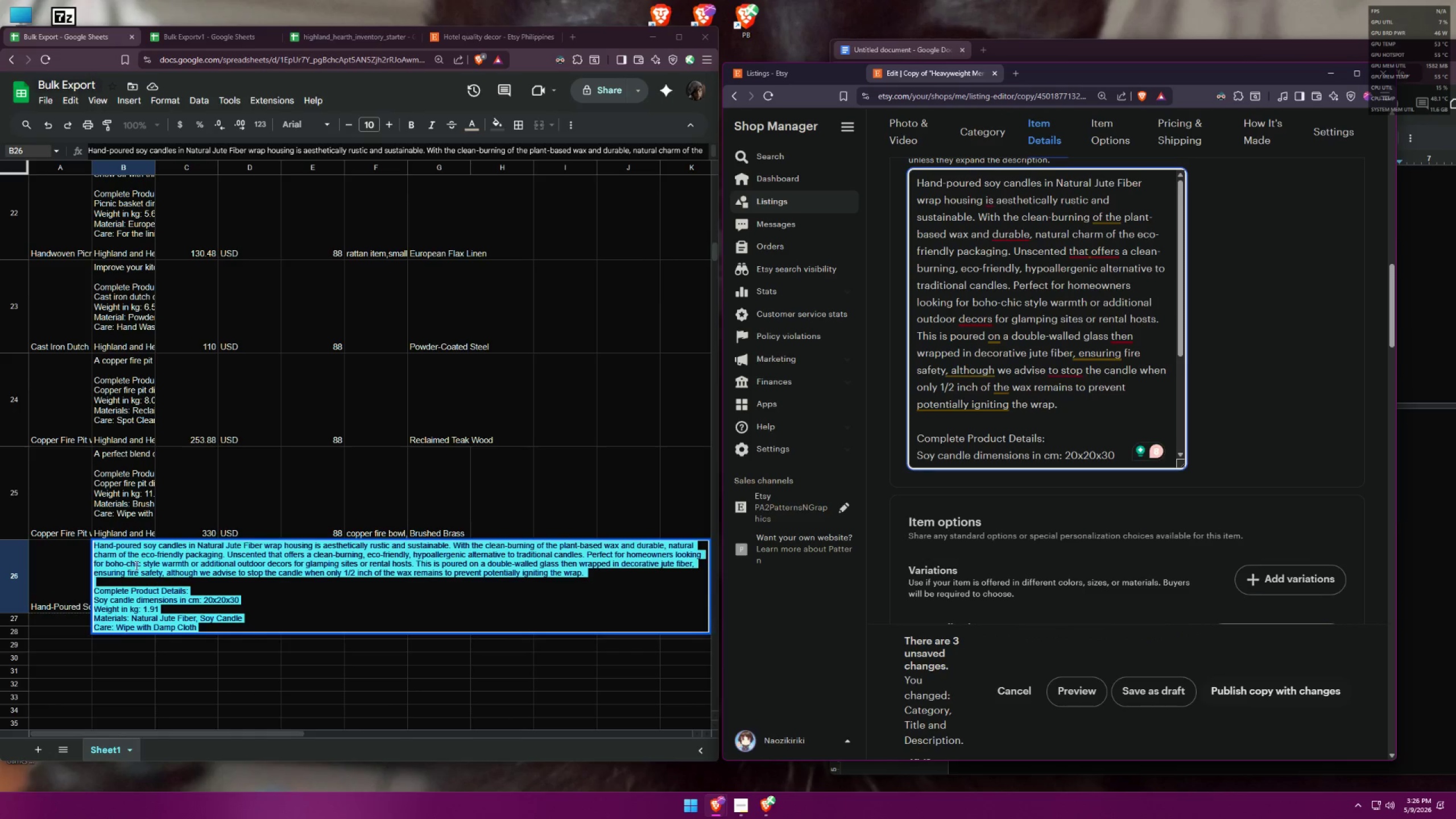 
wait(8.2)
 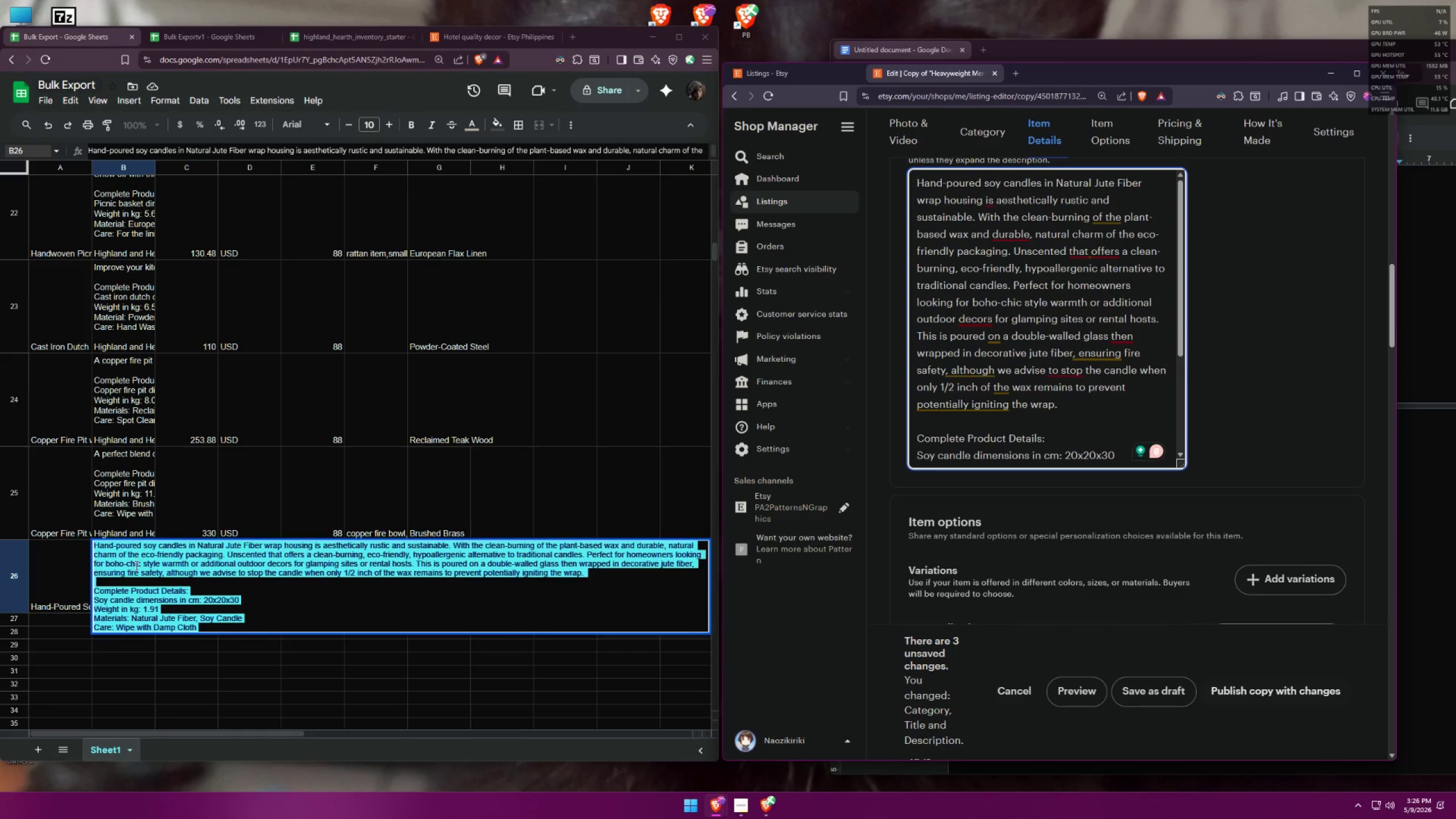 
mouse_move([992, 210])
 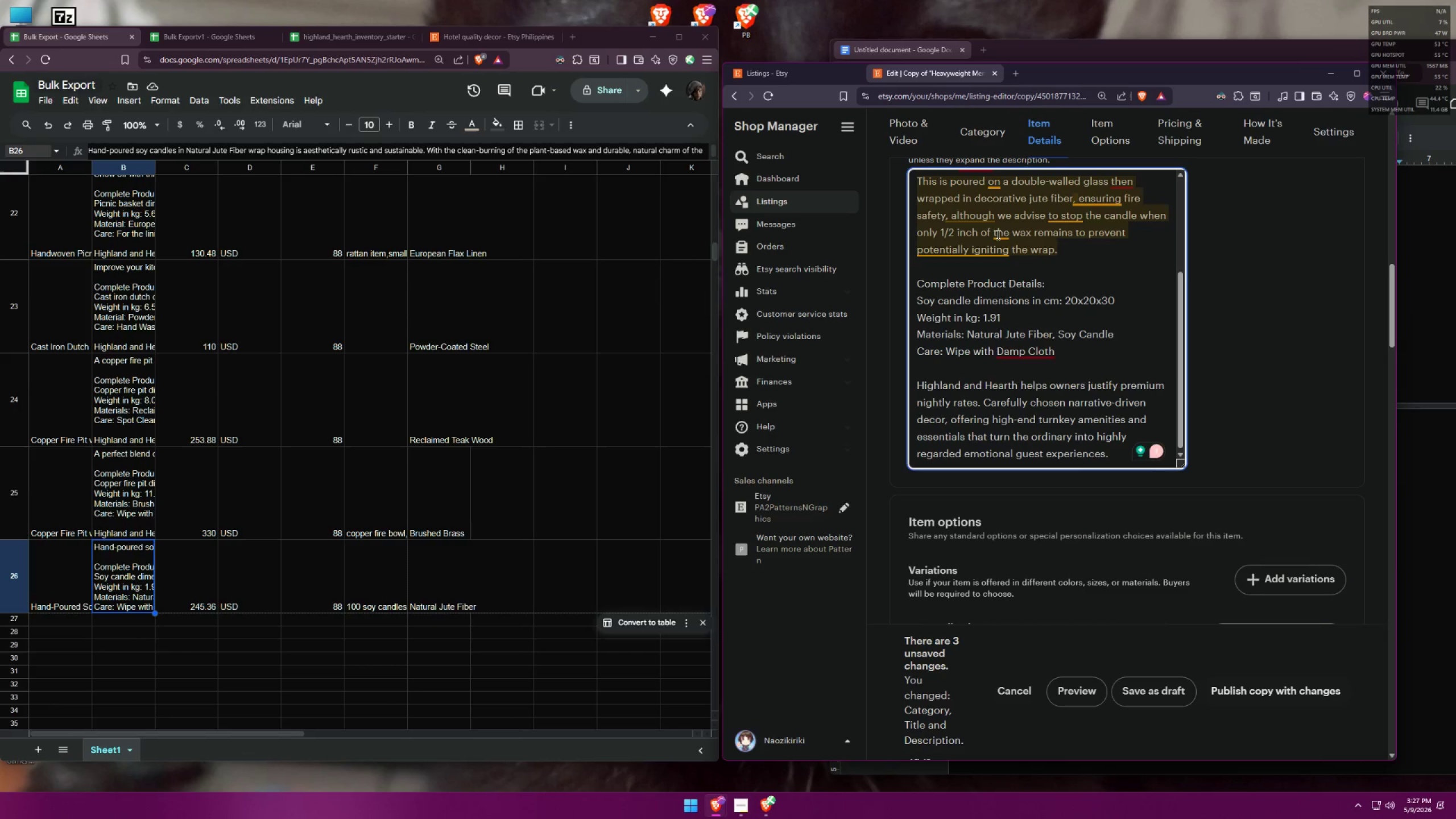 
scroll: coordinate [1118, 321], scroll_direction: up, amount: 8.0
 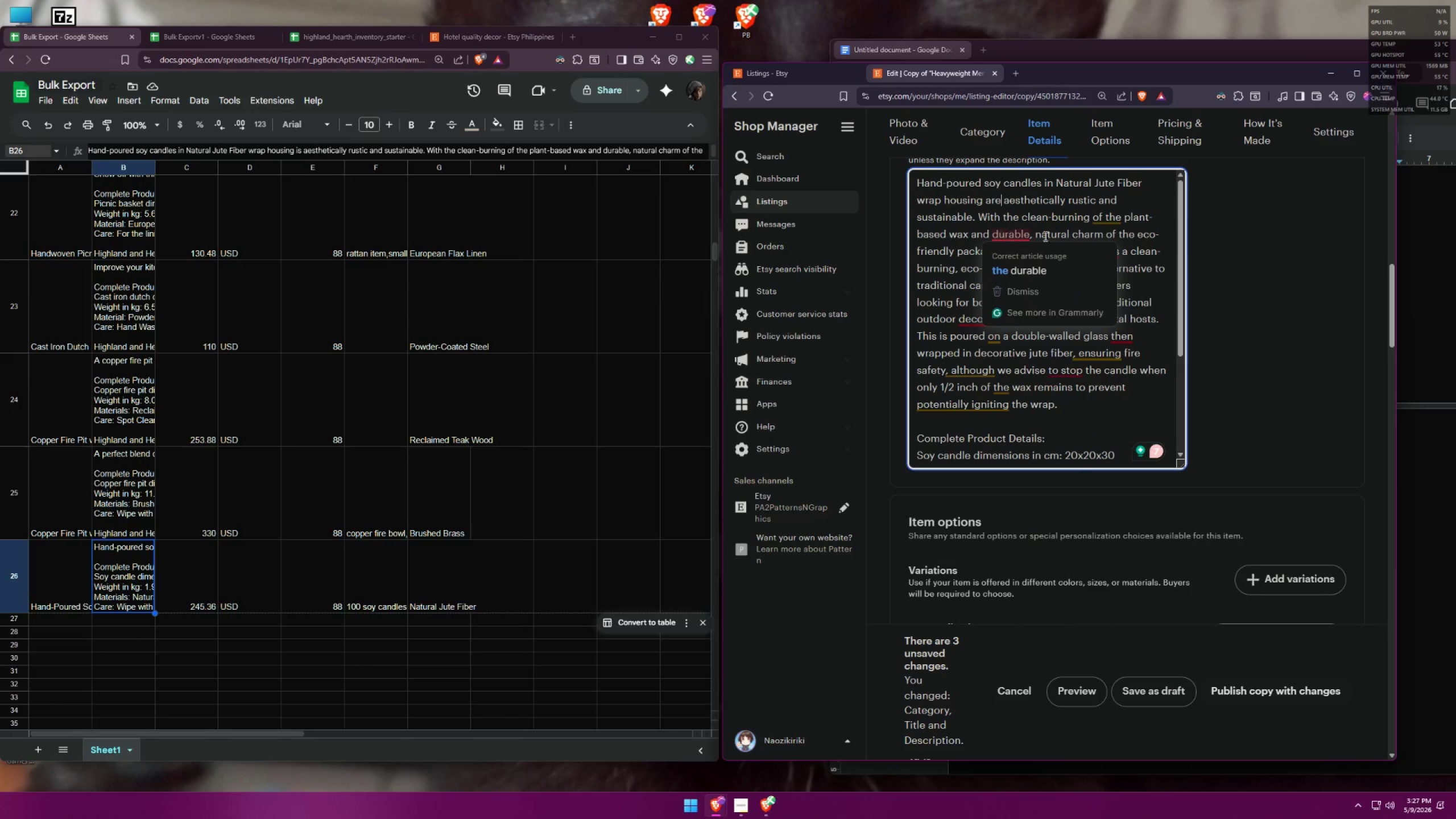 
wait(6.12)
 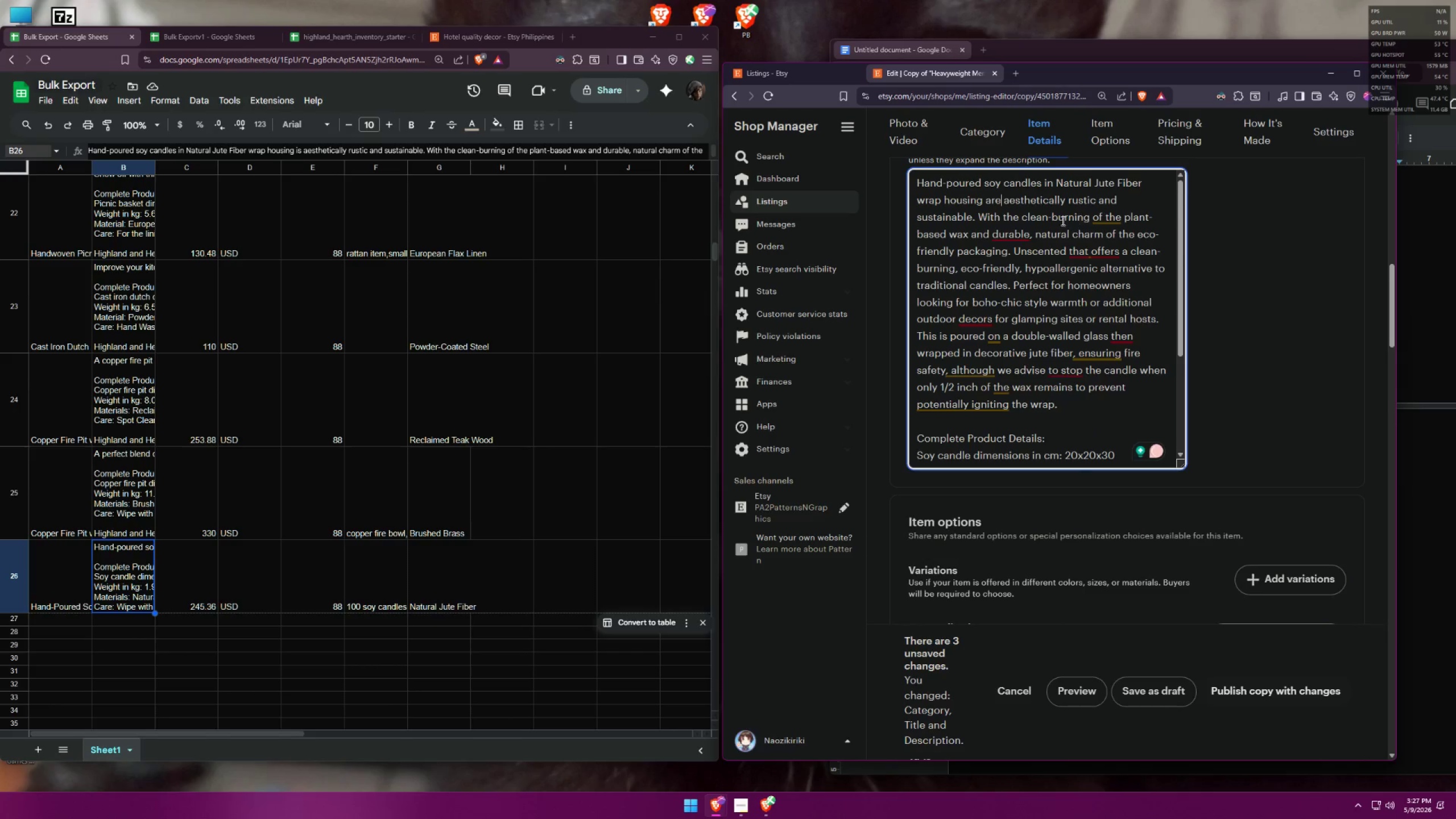 
left_click([1019, 259])
 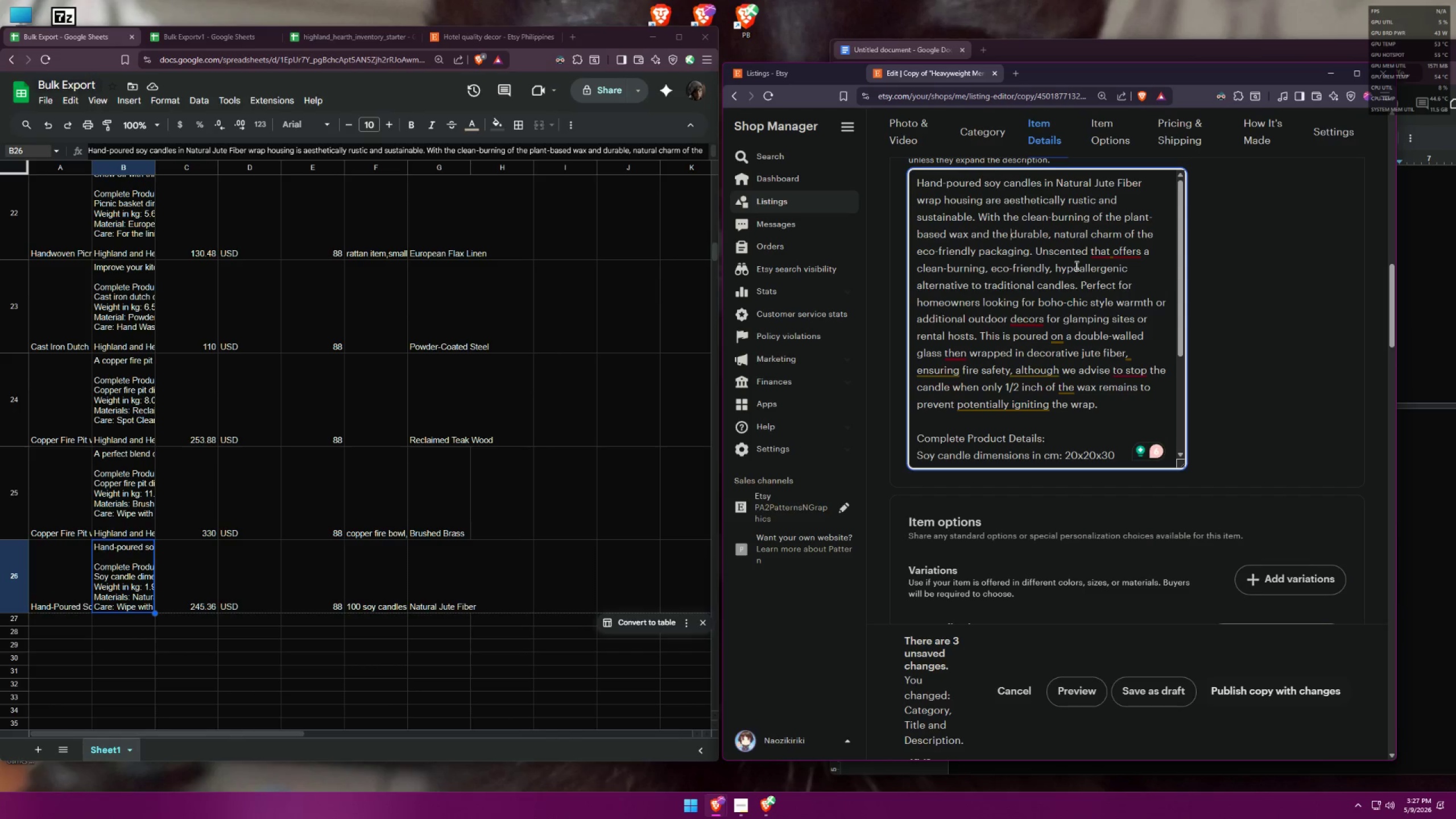 
mouse_move([1106, 271])
 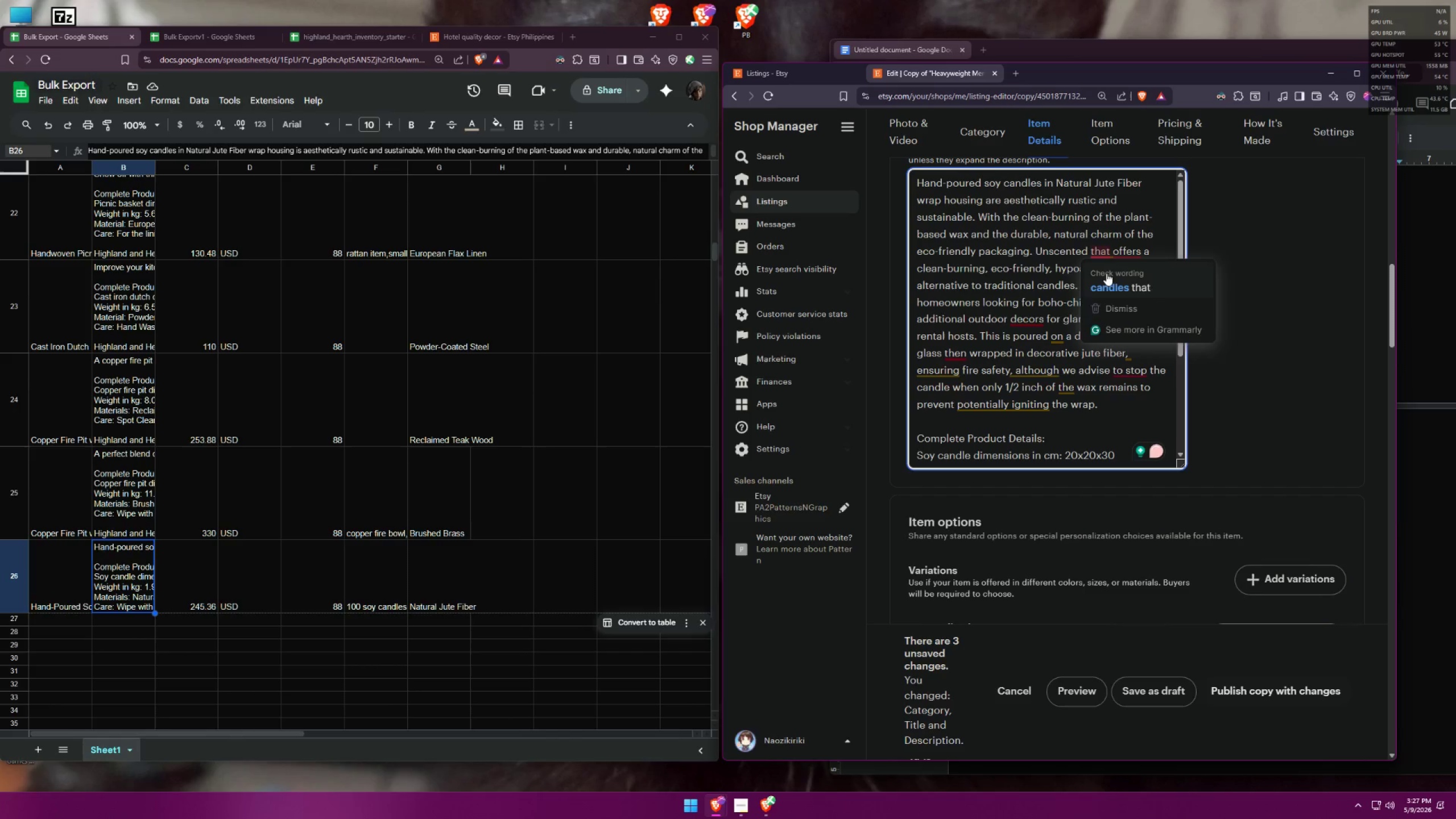 
left_click([1106, 273])
 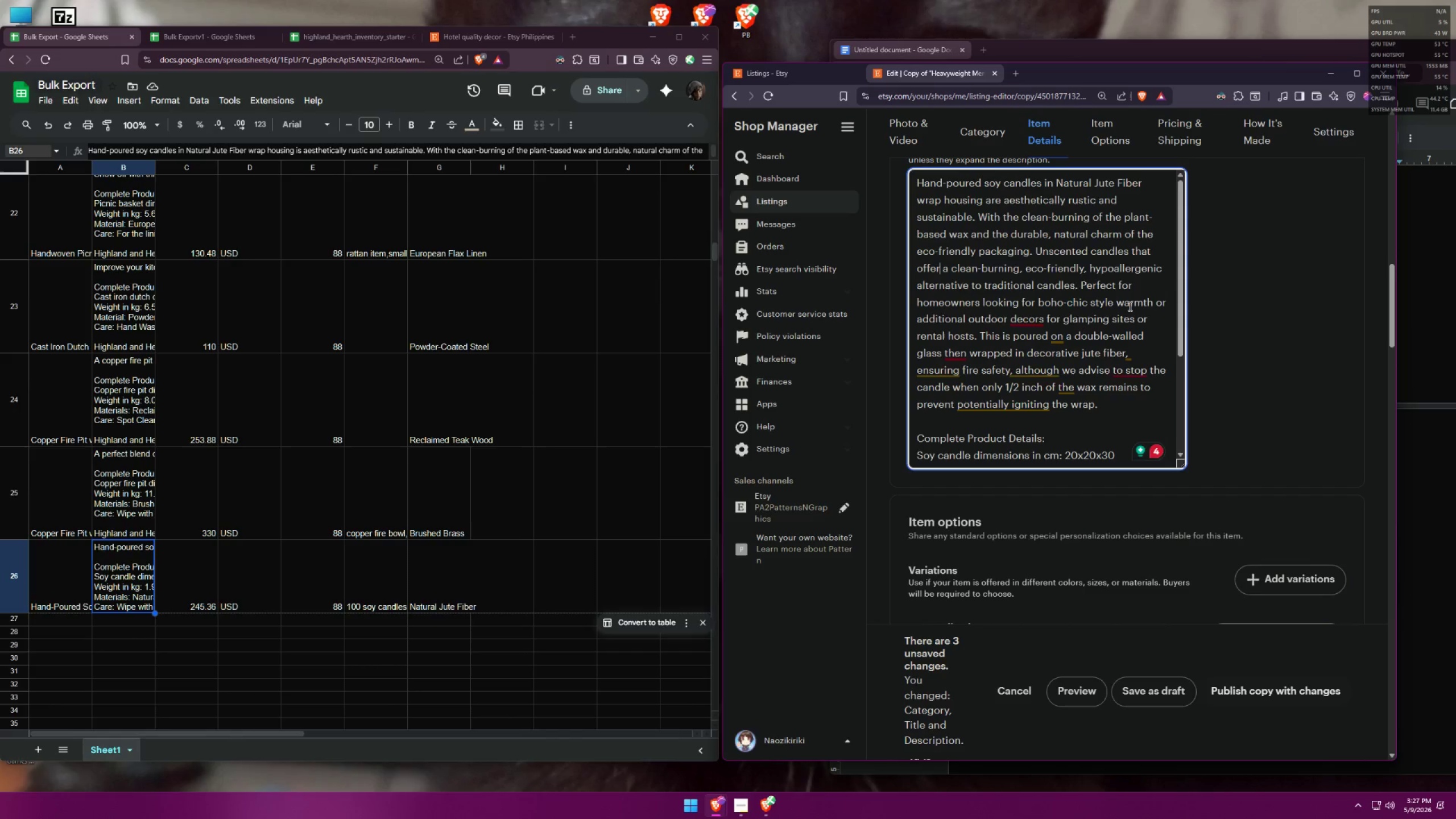 
wait(15.0)
 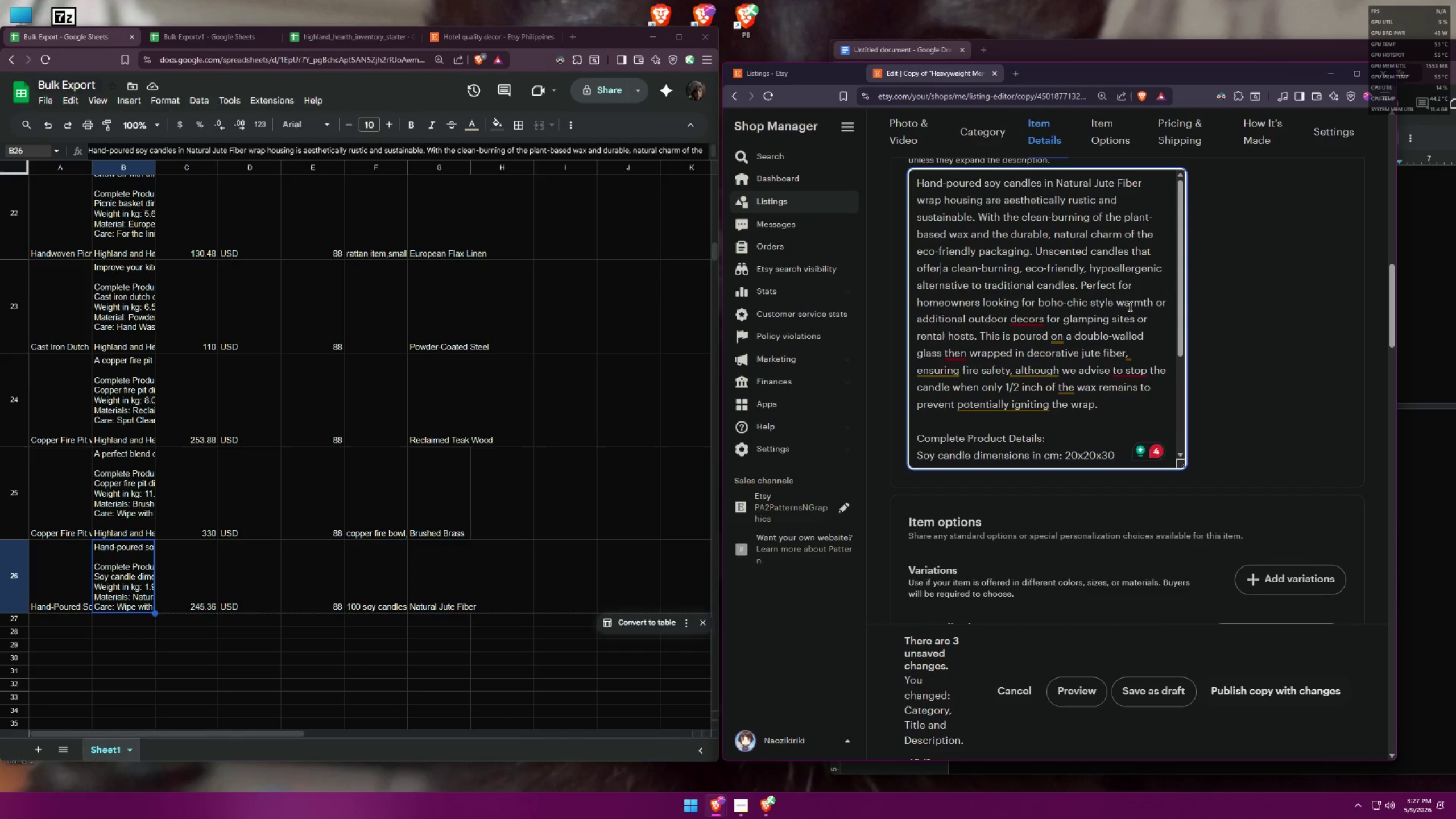 
left_click([1037, 350])
 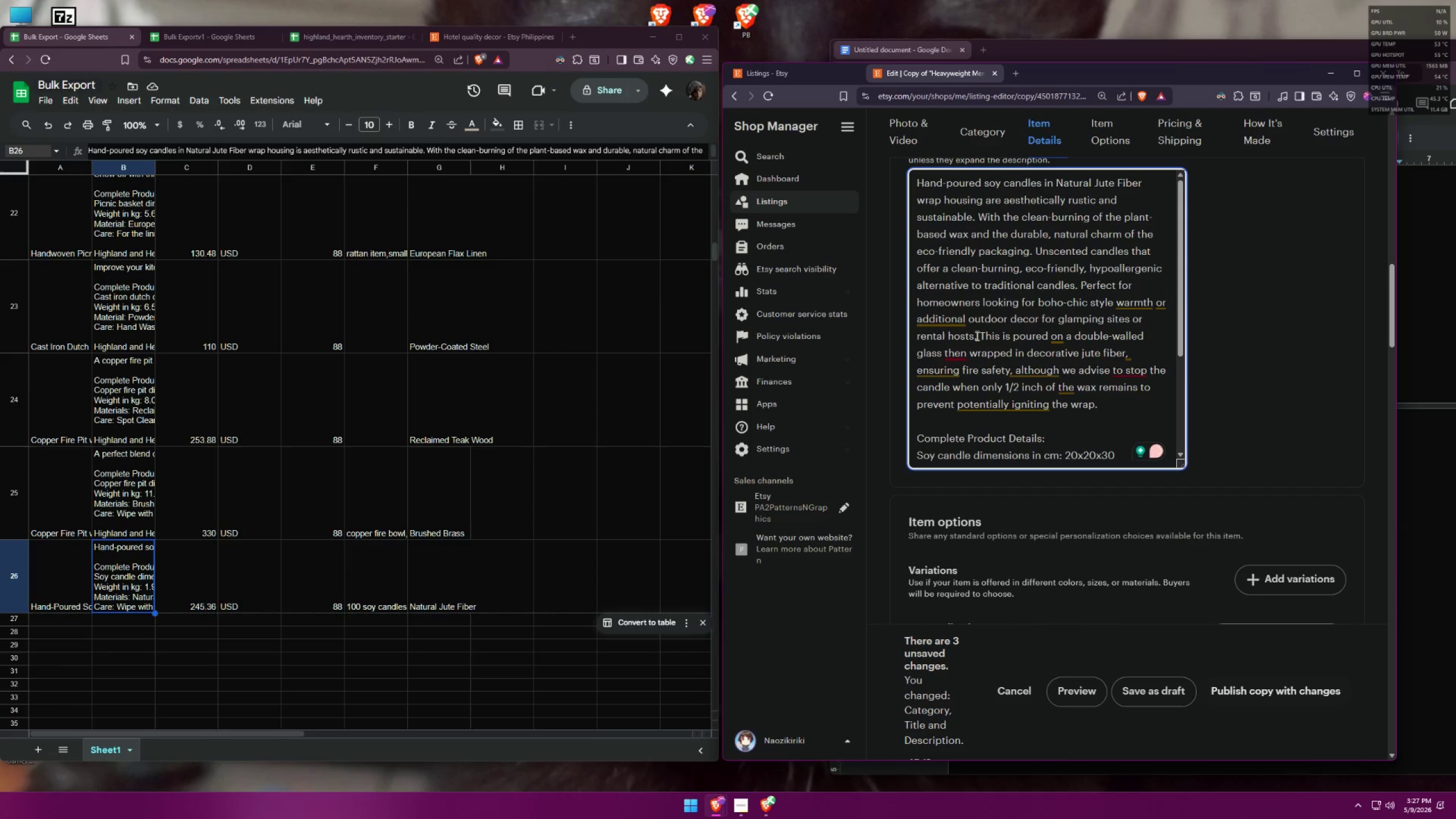 
left_click_drag(start_coordinate=[973, 334], to_coordinate=[950, 335])
 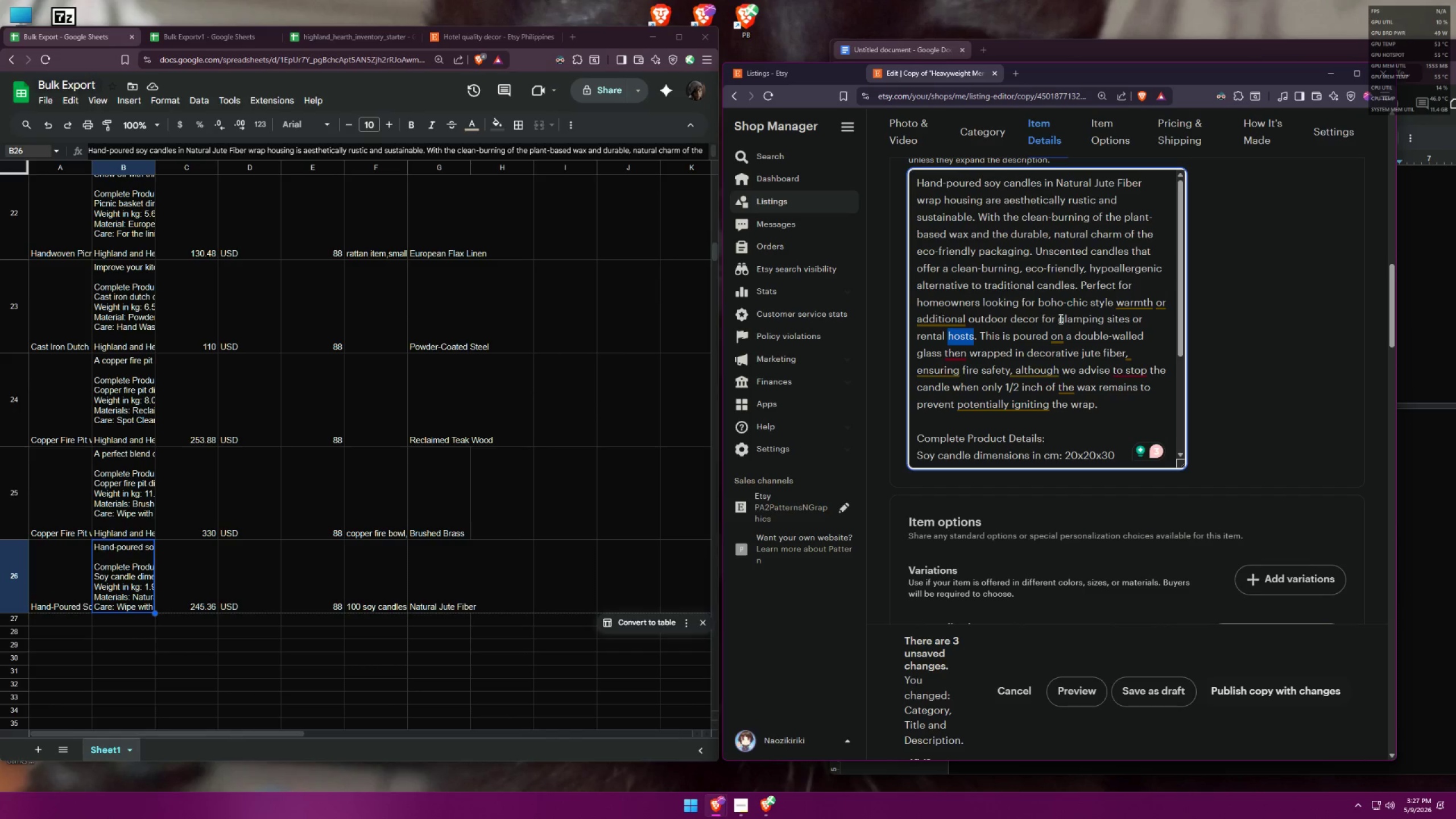 
type(spaces)
 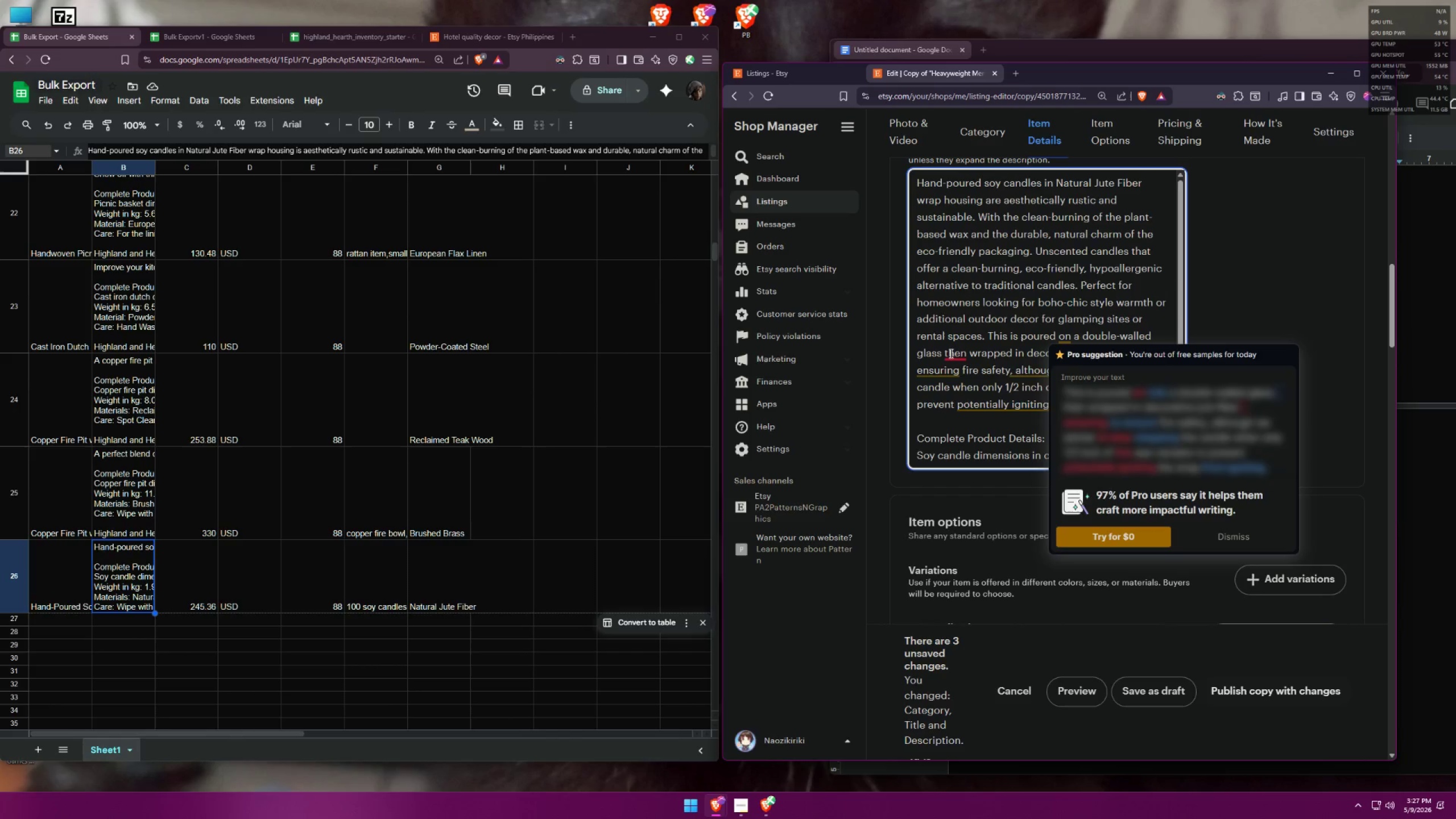 
mouse_move([1061, 395])
 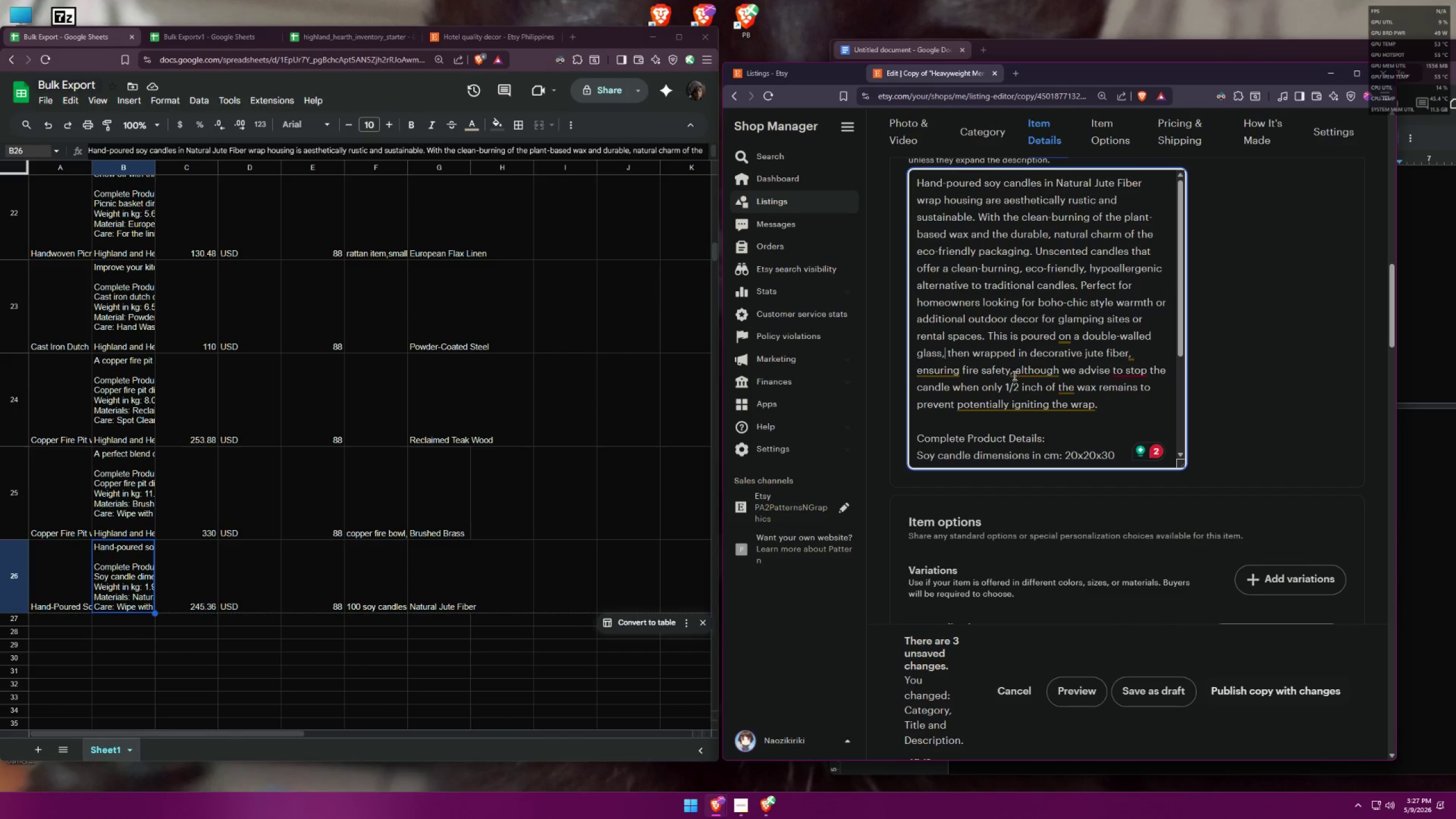 
left_click([1013, 371])
 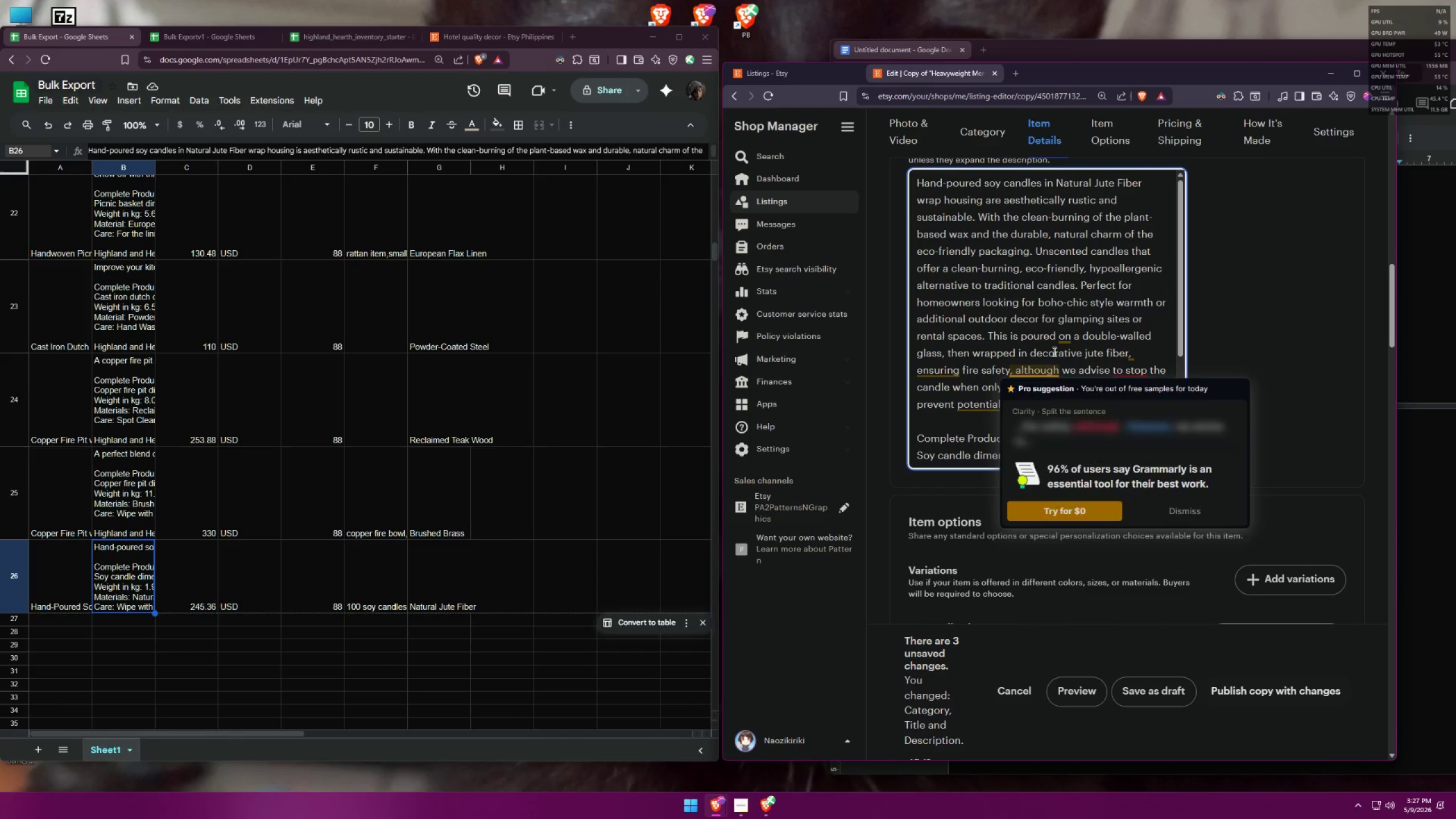 
key(Backspace)
 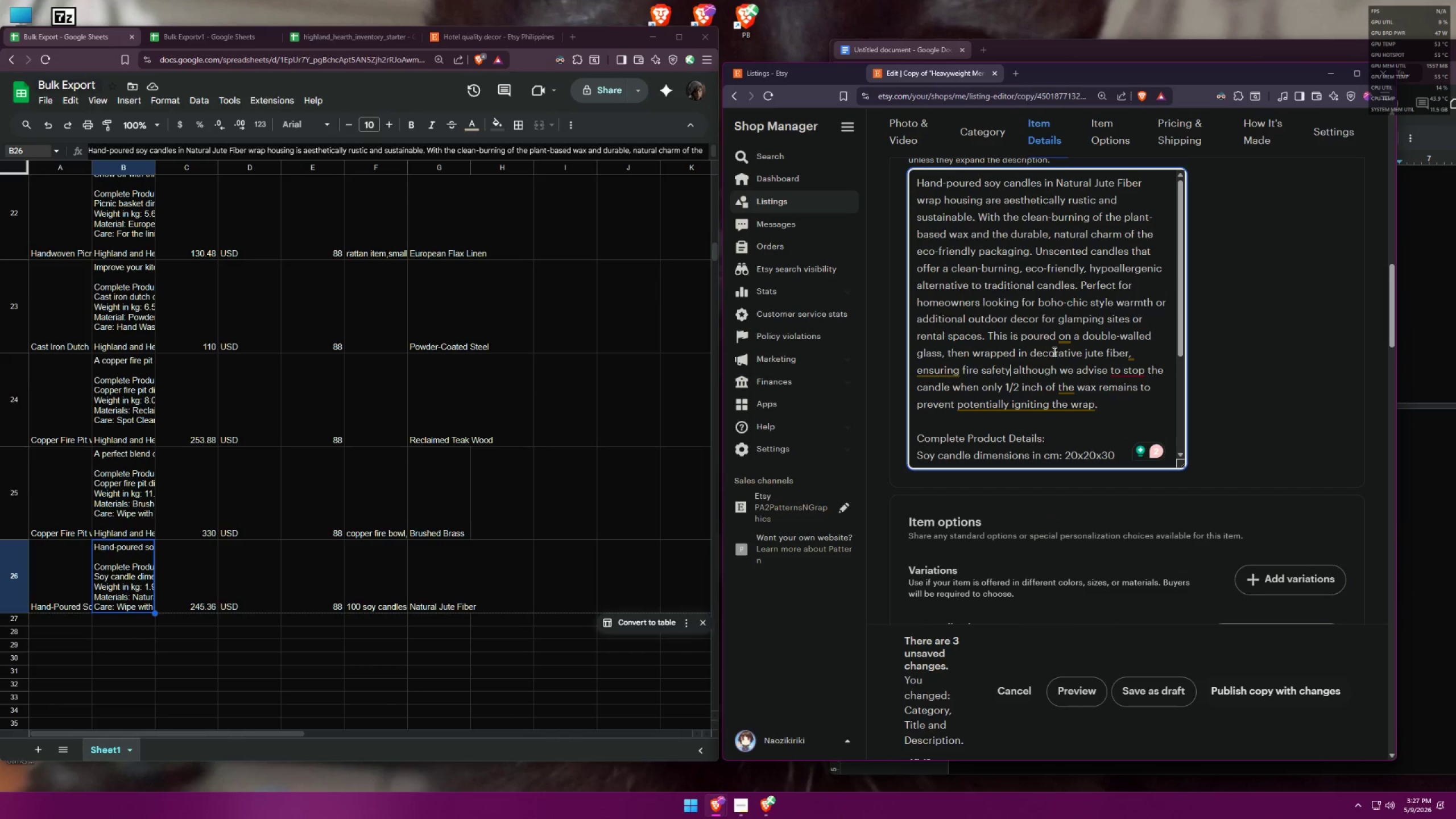 
key(Period)
 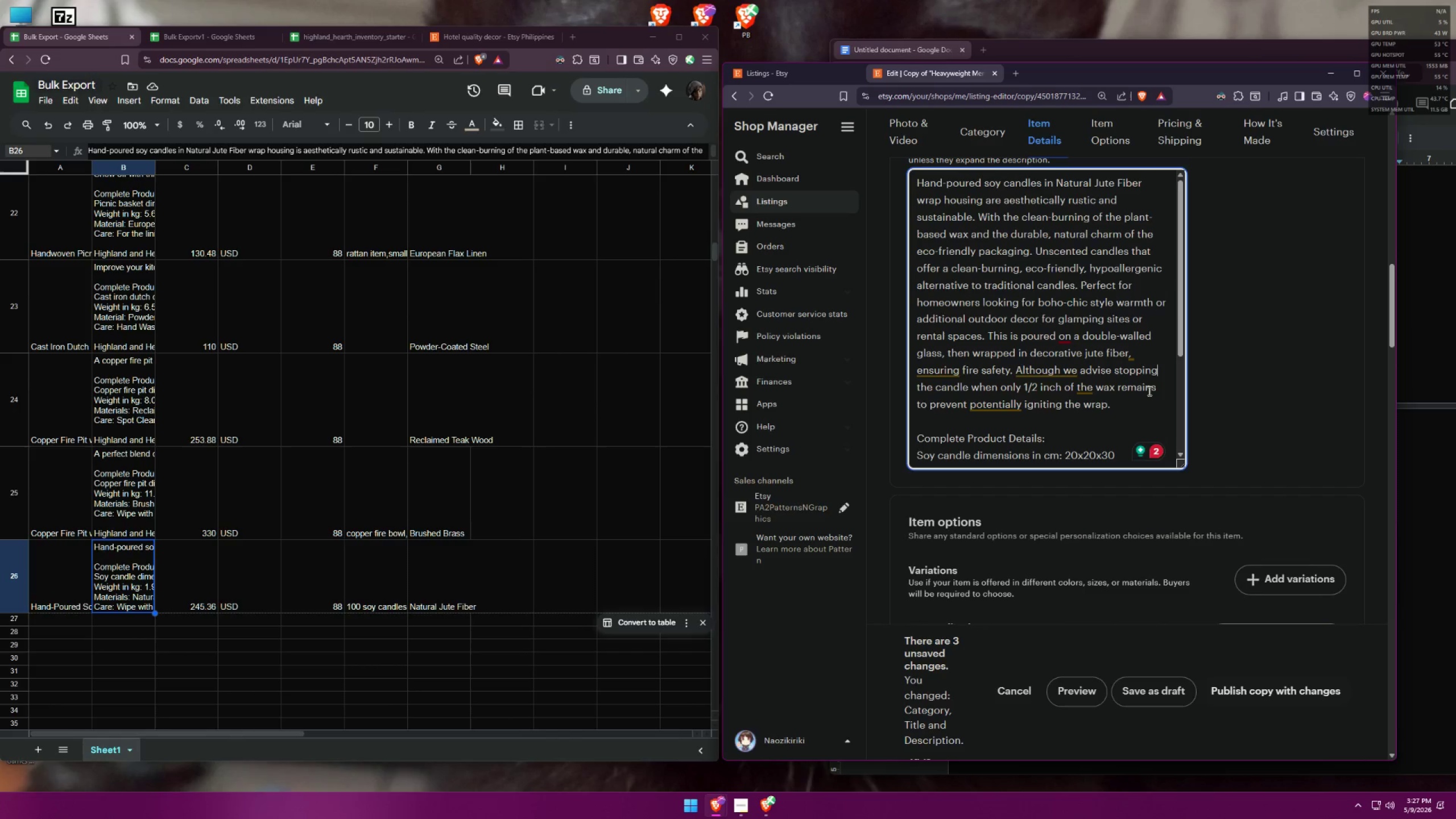 
wait(15.83)
 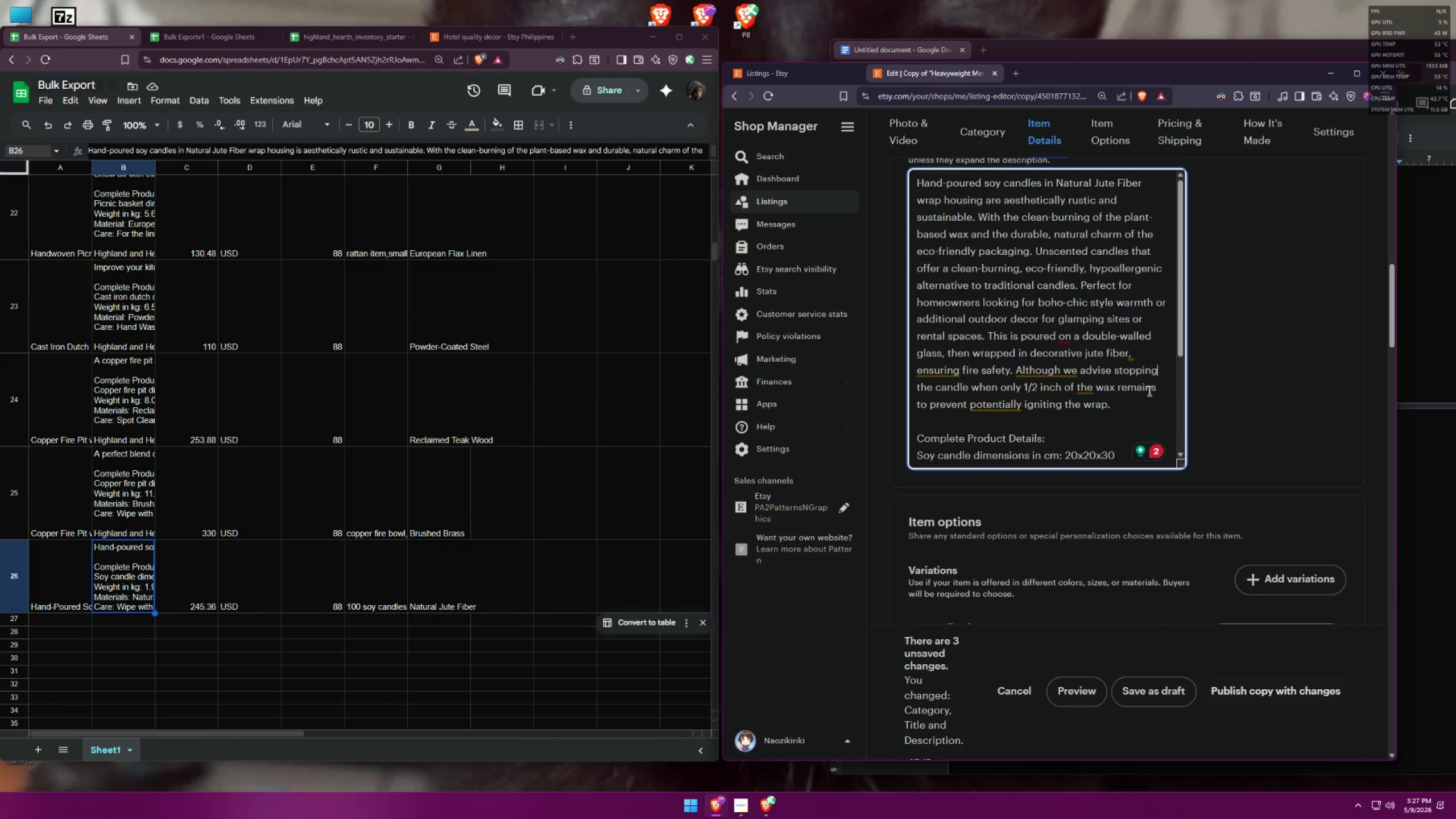 
left_click_drag(start_coordinate=[1114, 387], to_coordinate=[1154, 390])
 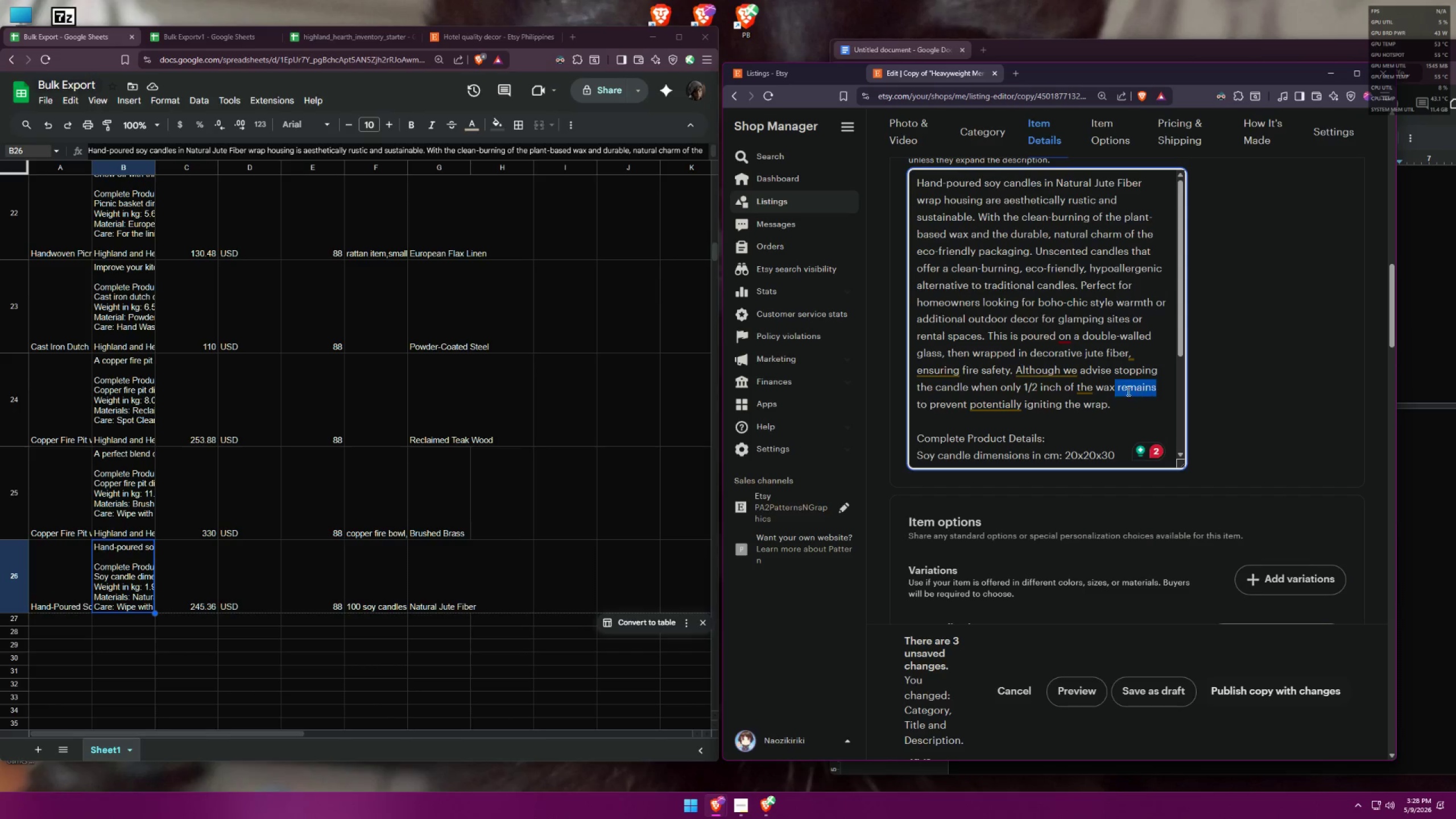 
left_click([1116, 388])
 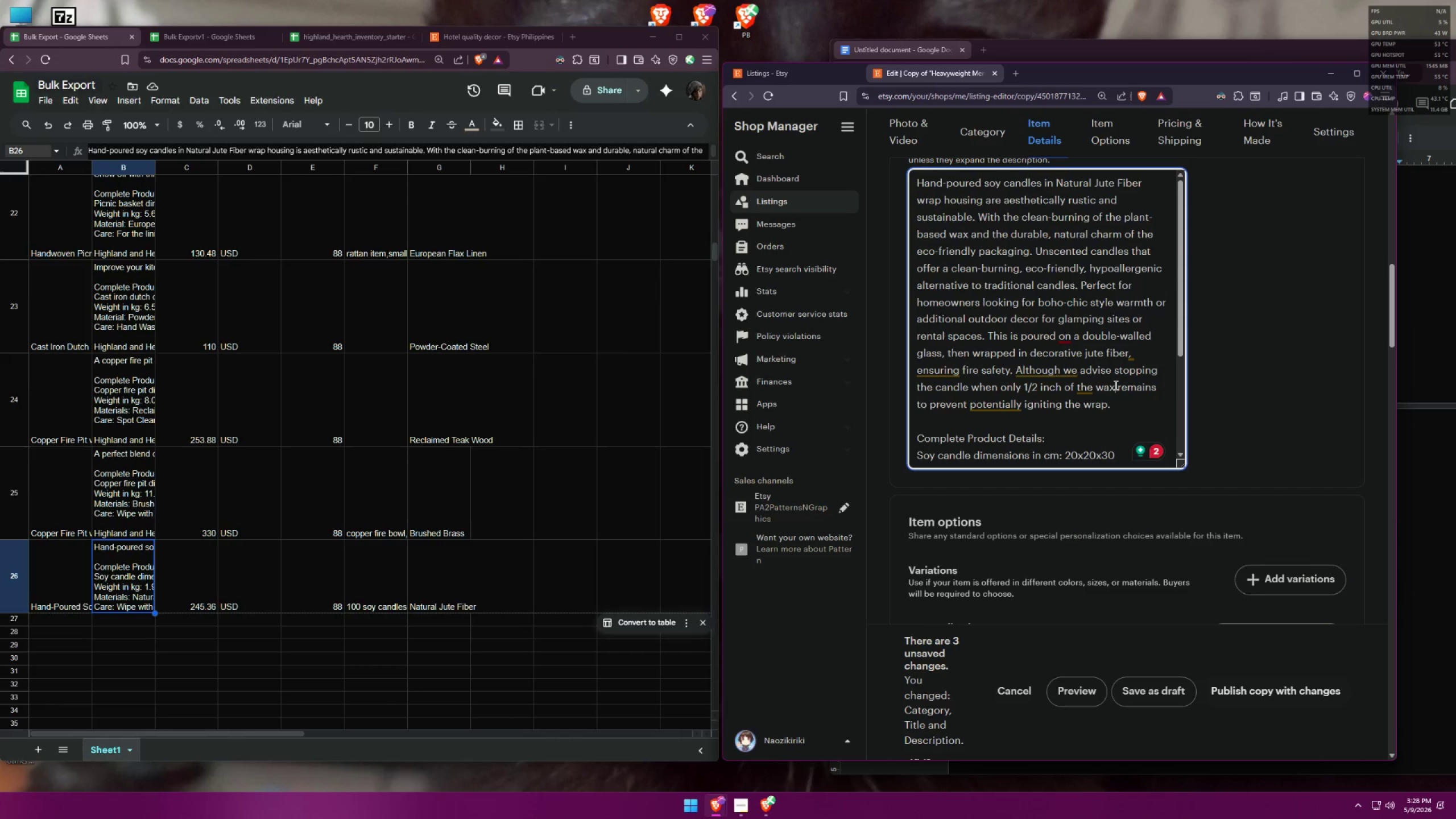 
left_click_drag(start_coordinate=[1114, 384], to_coordinate=[1098, 383])
 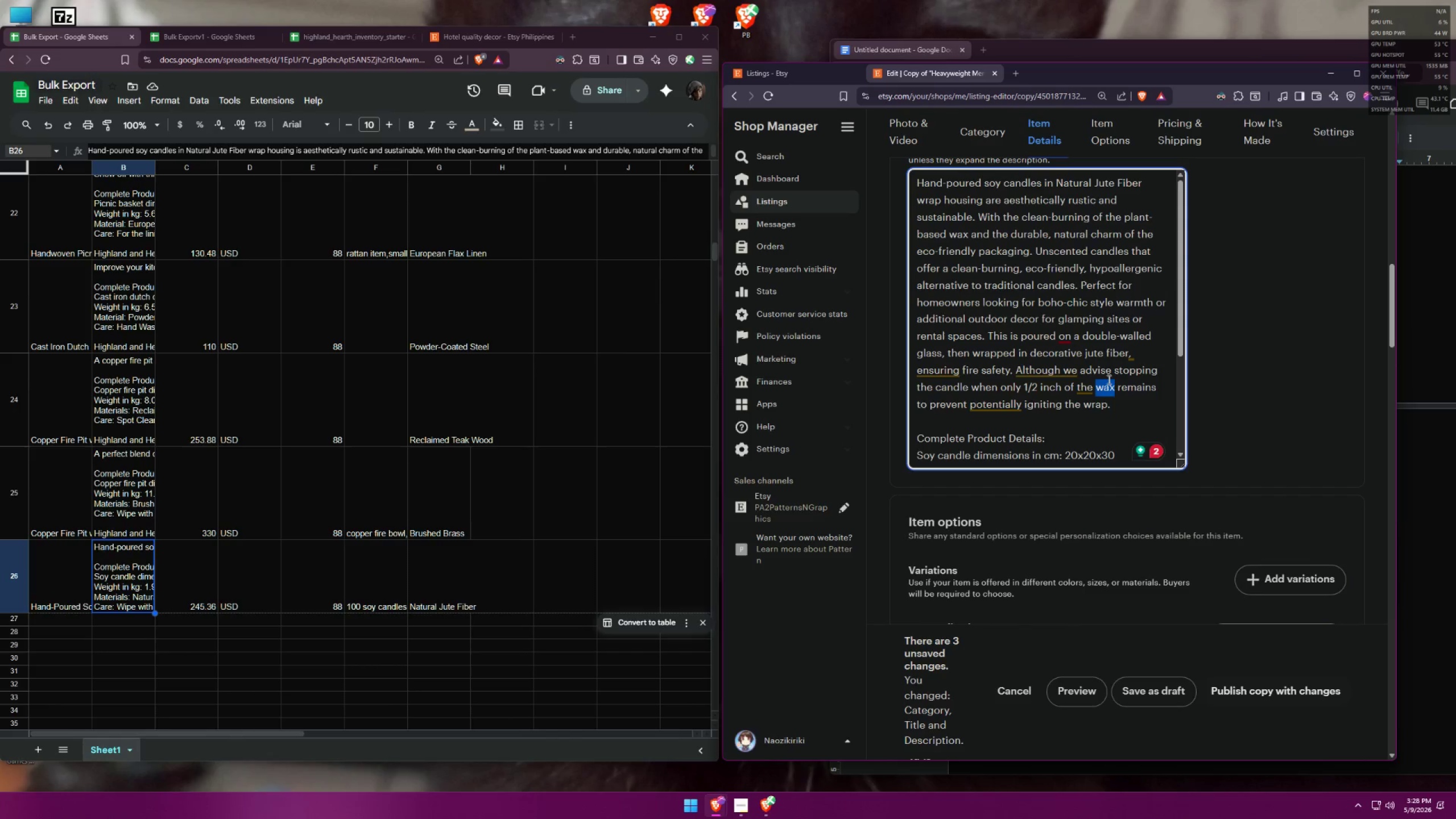 
type(canle)
key(Backspace)
key(Backspace)
type(dle)
 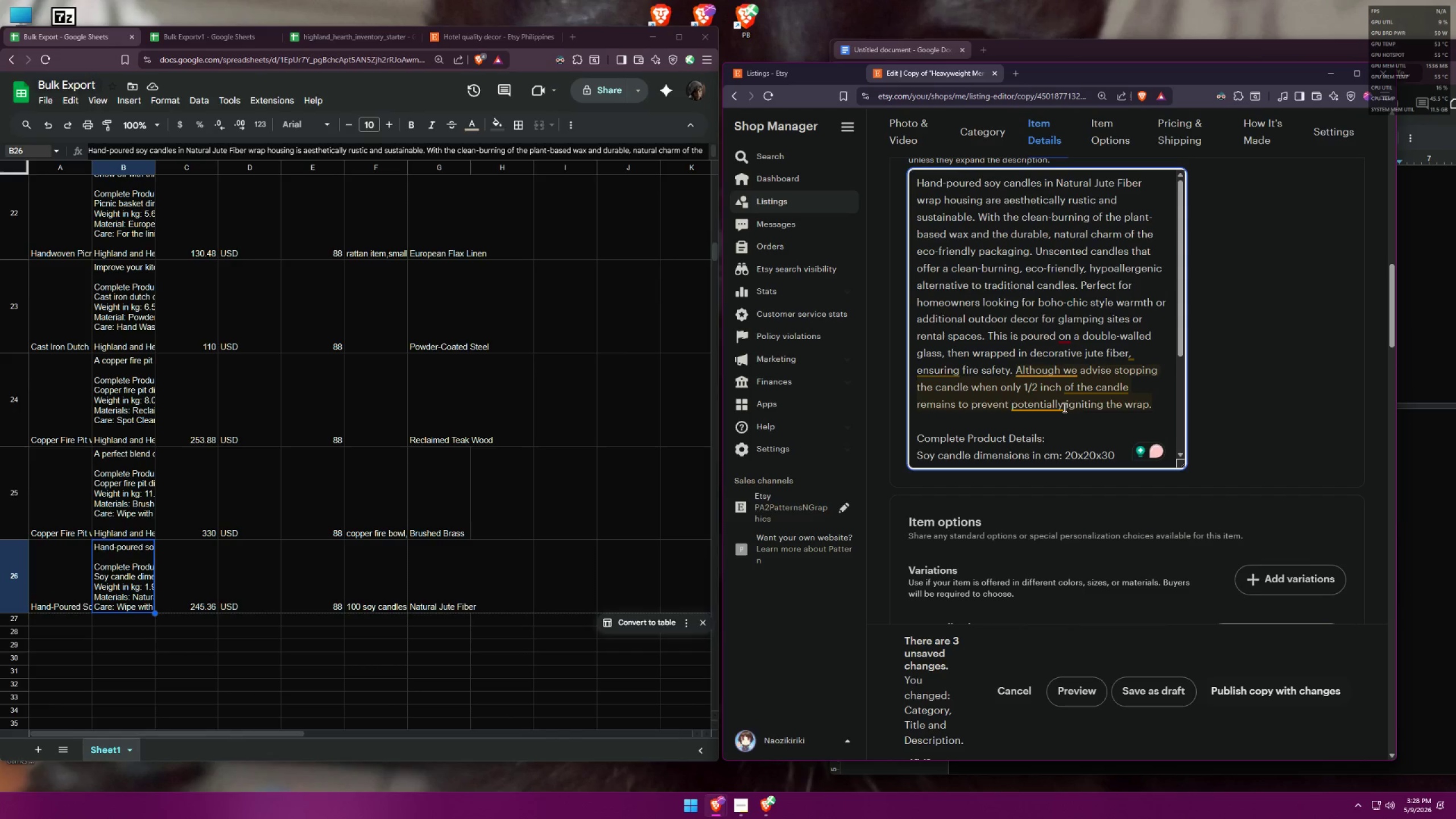 
wait(5.36)
 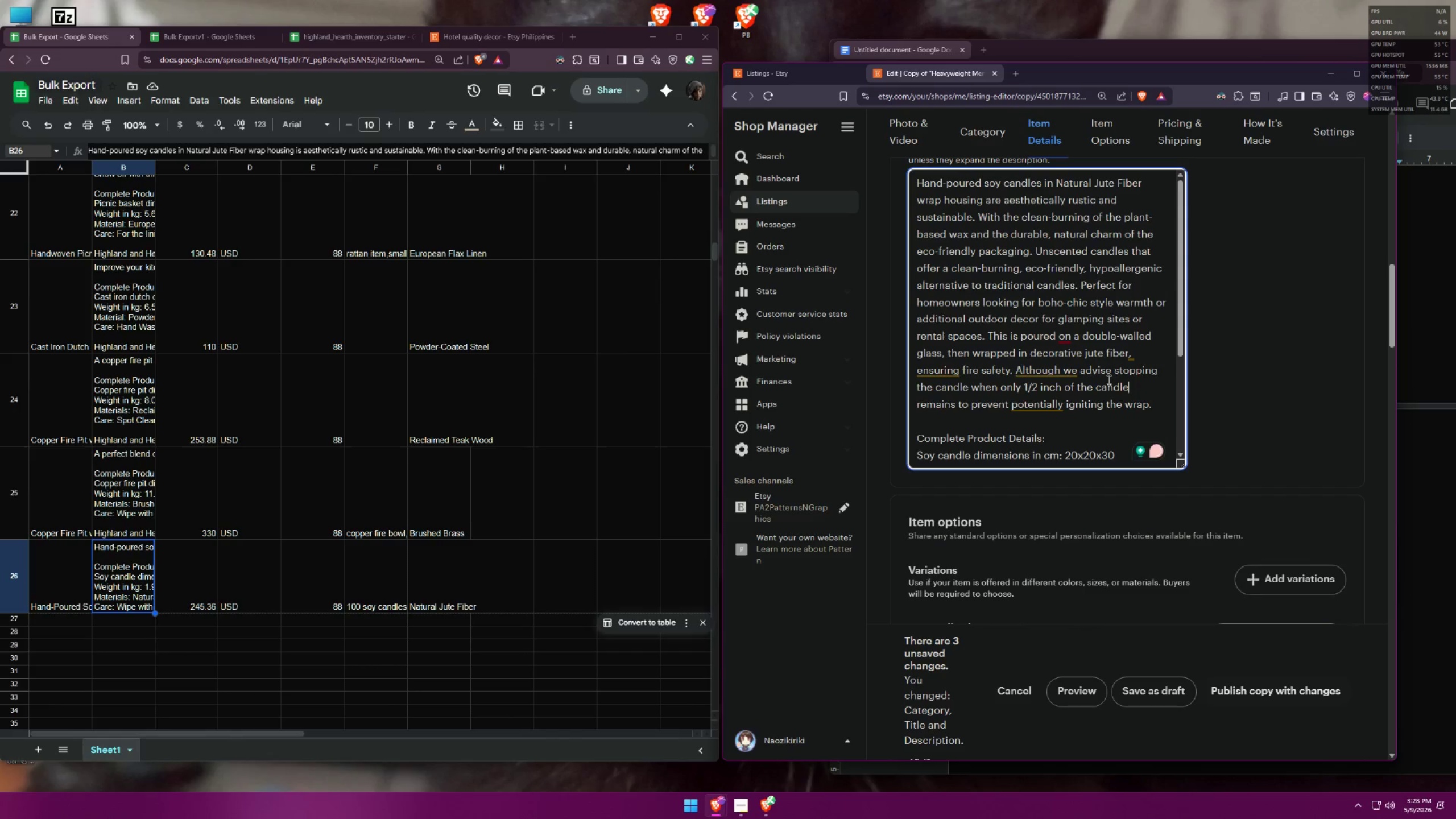 
hold_key(key=Backspace, duration=0.9)
 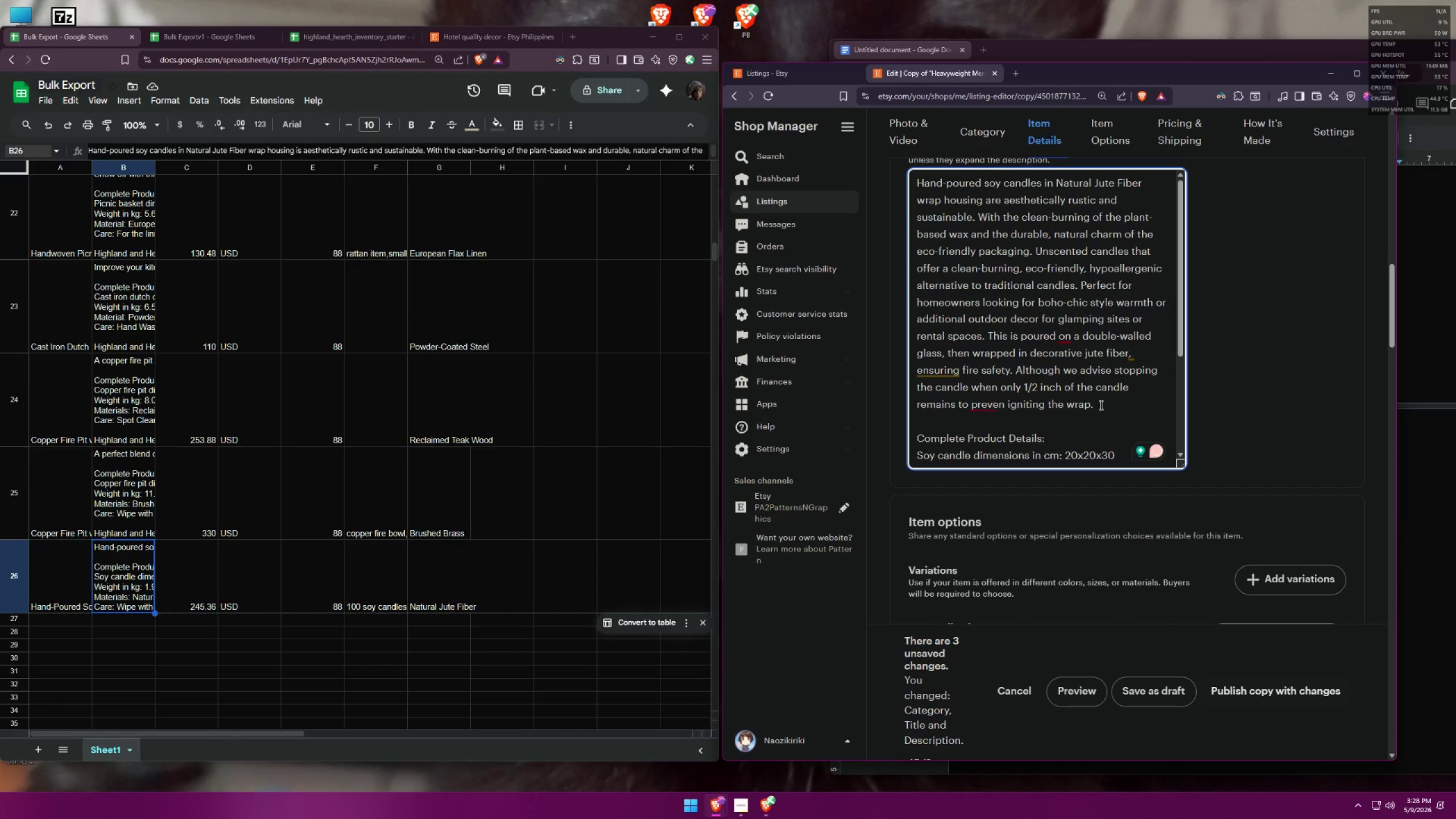 
key(T)
 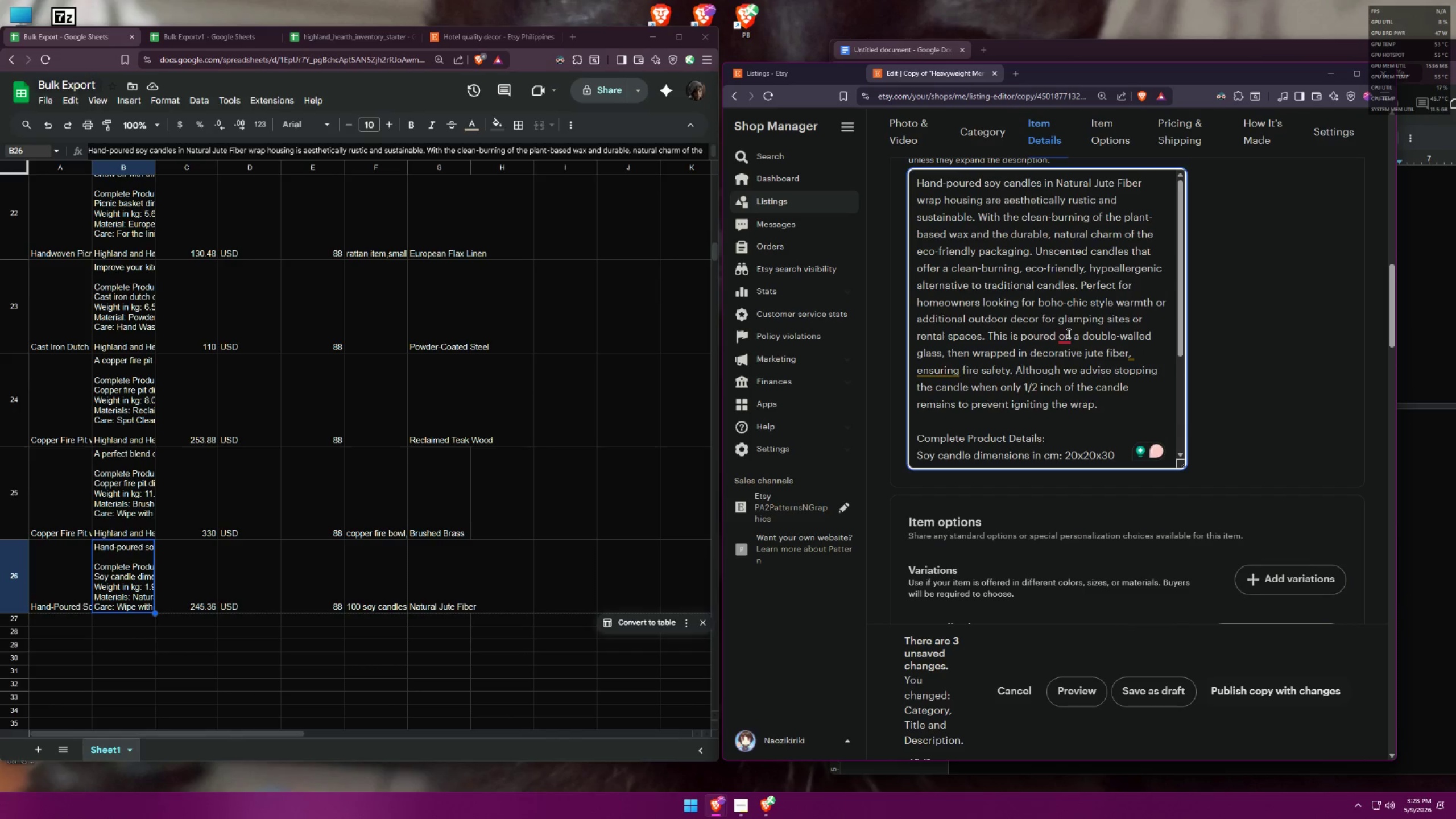 
left_click([1072, 363])
 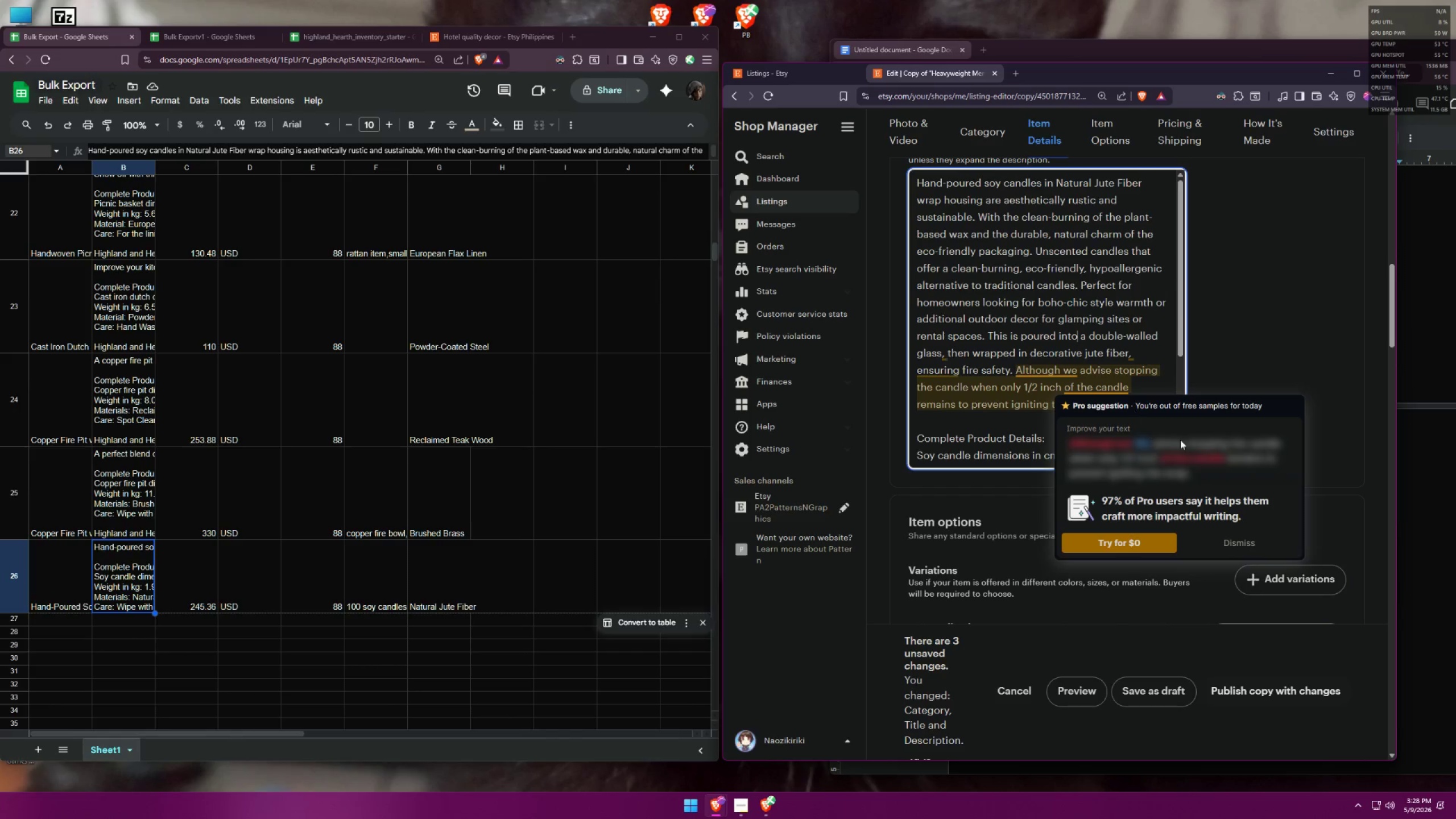 
left_click([1162, 326])
 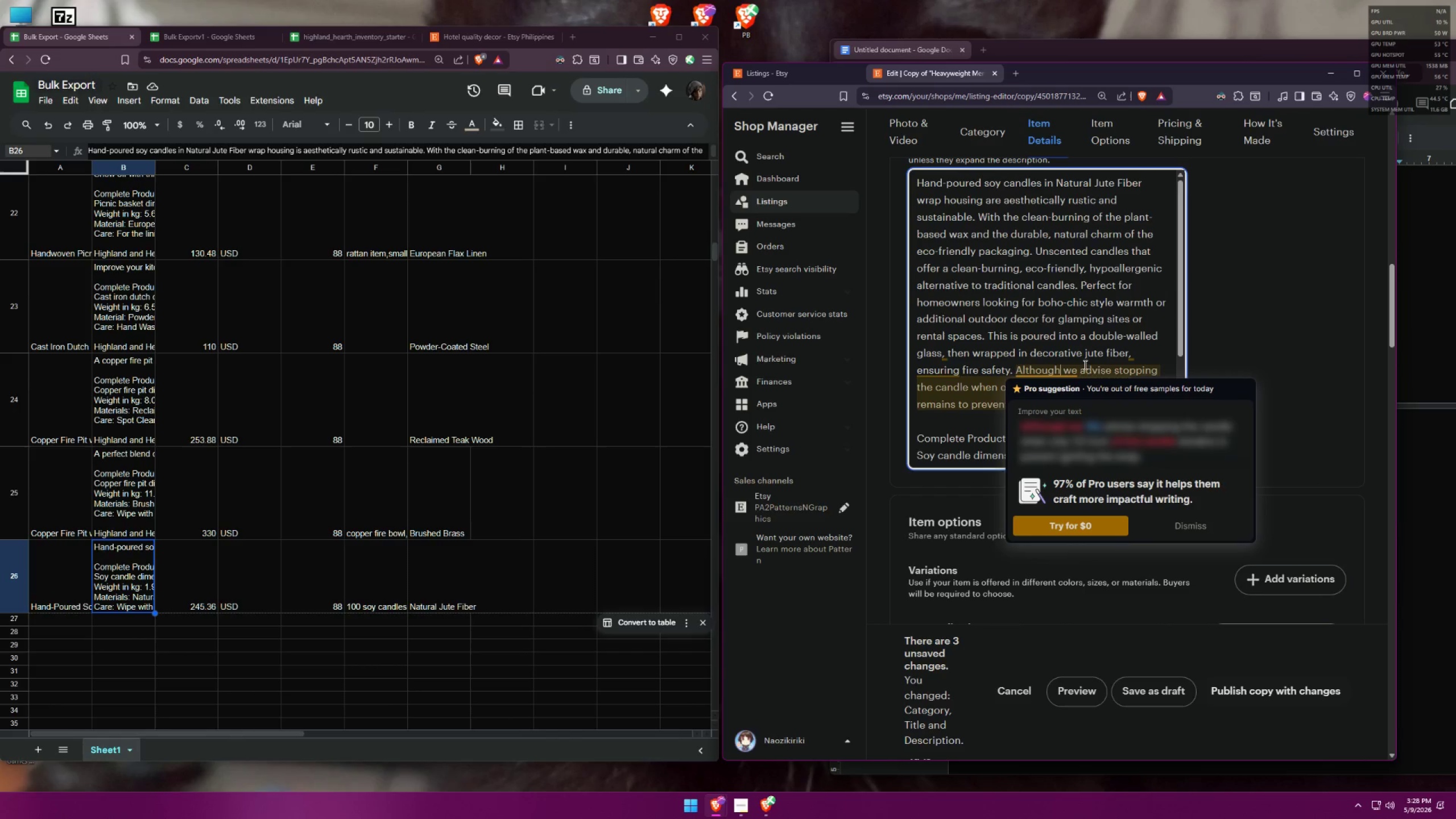 
left_click([1135, 340])
 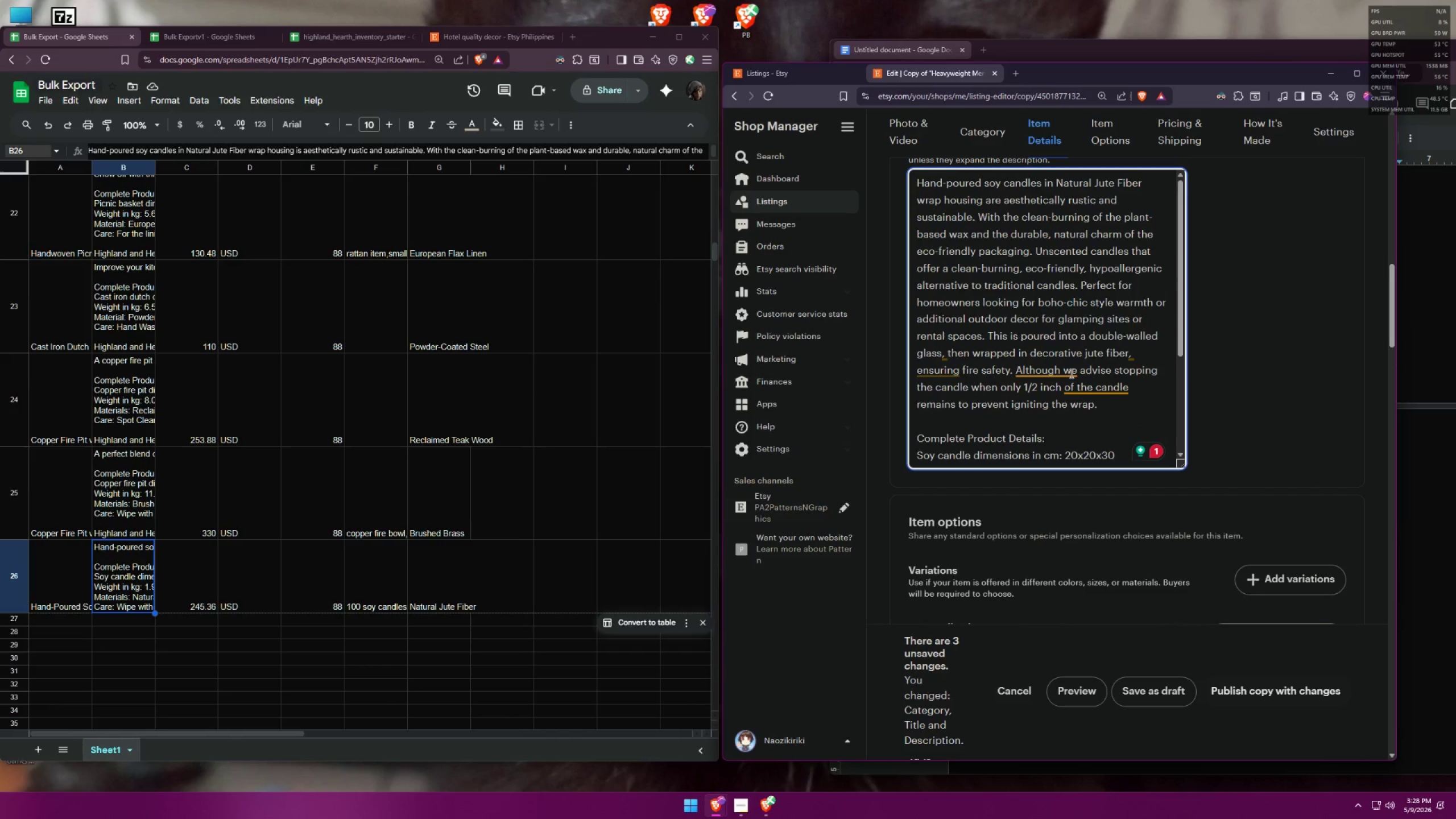 
left_click_drag(start_coordinate=[1070, 373], to_coordinate=[1017, 368])
 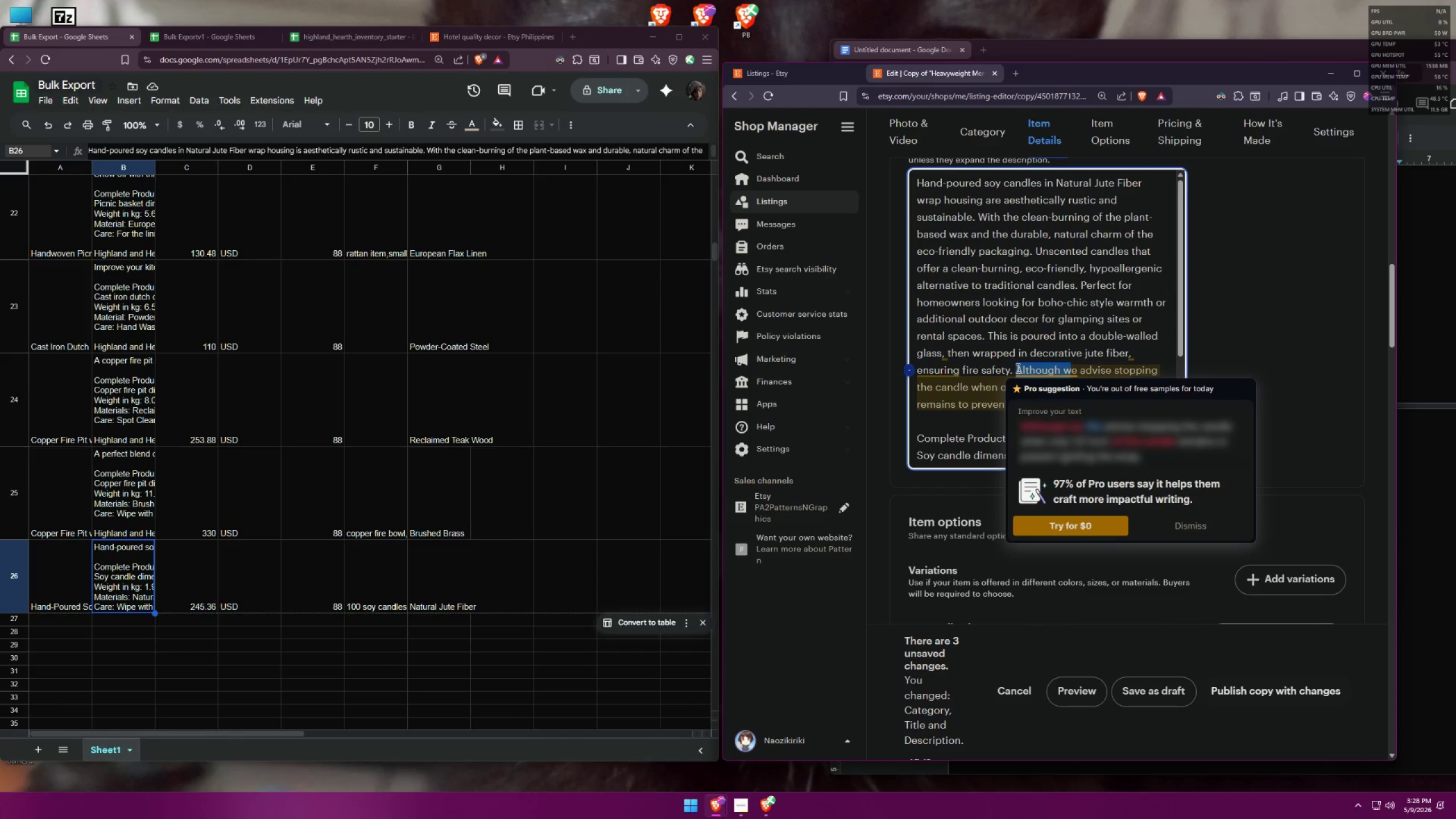 
key(Shift+ShiftLeft)
 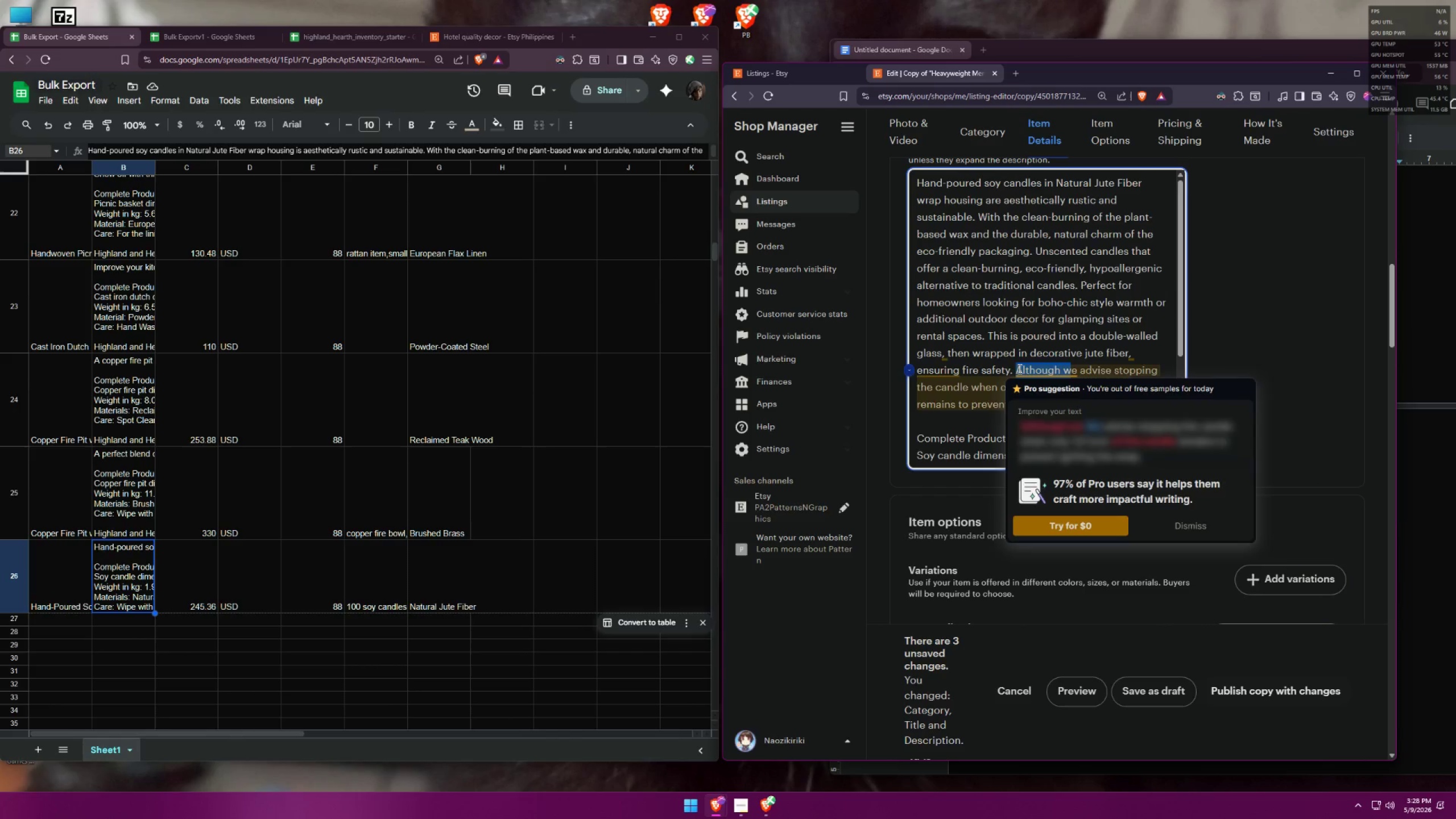 
key(Shift+E)
 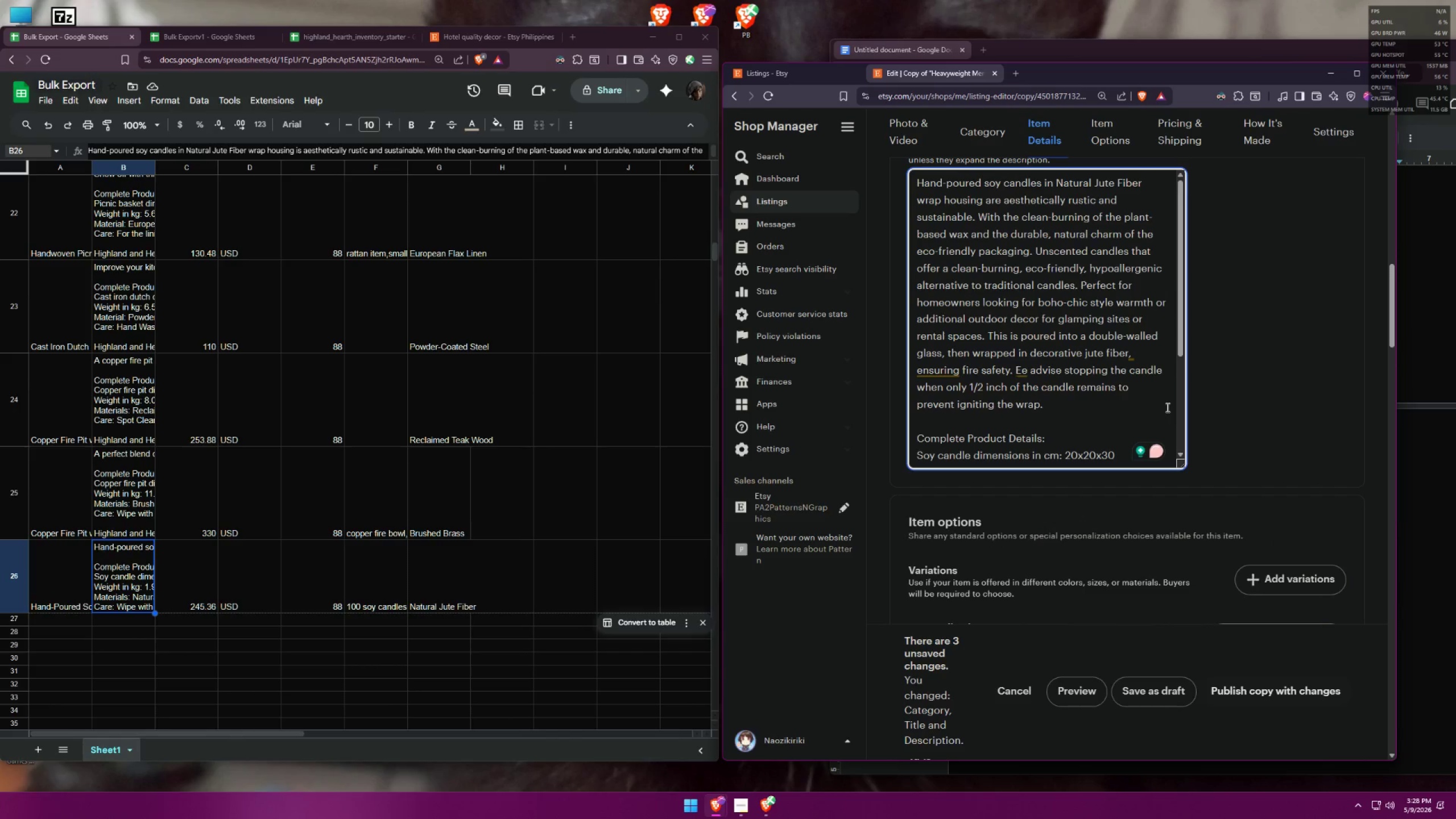 
key(Backspace)
 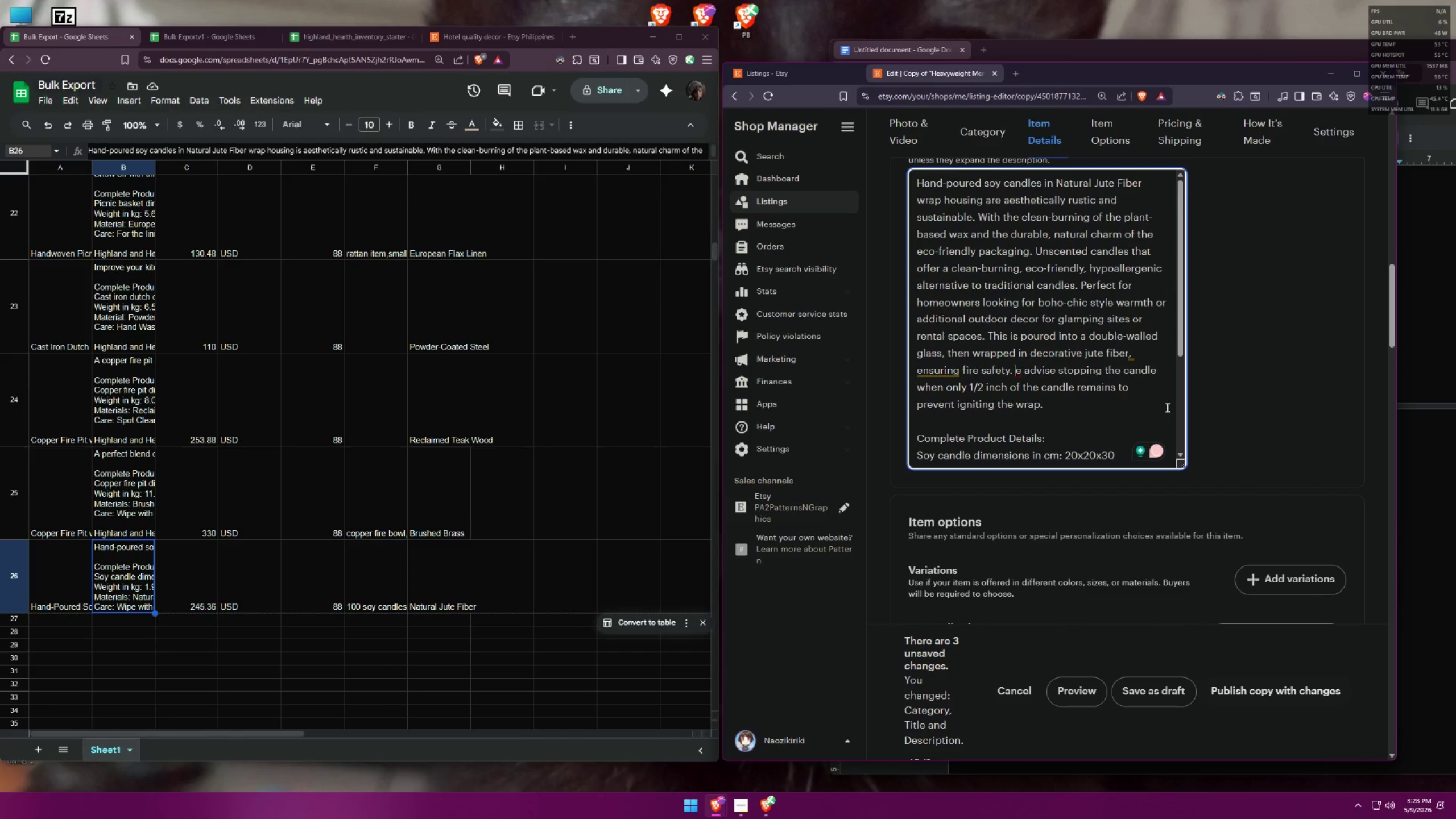 
key(Shift+ShiftLeft)
 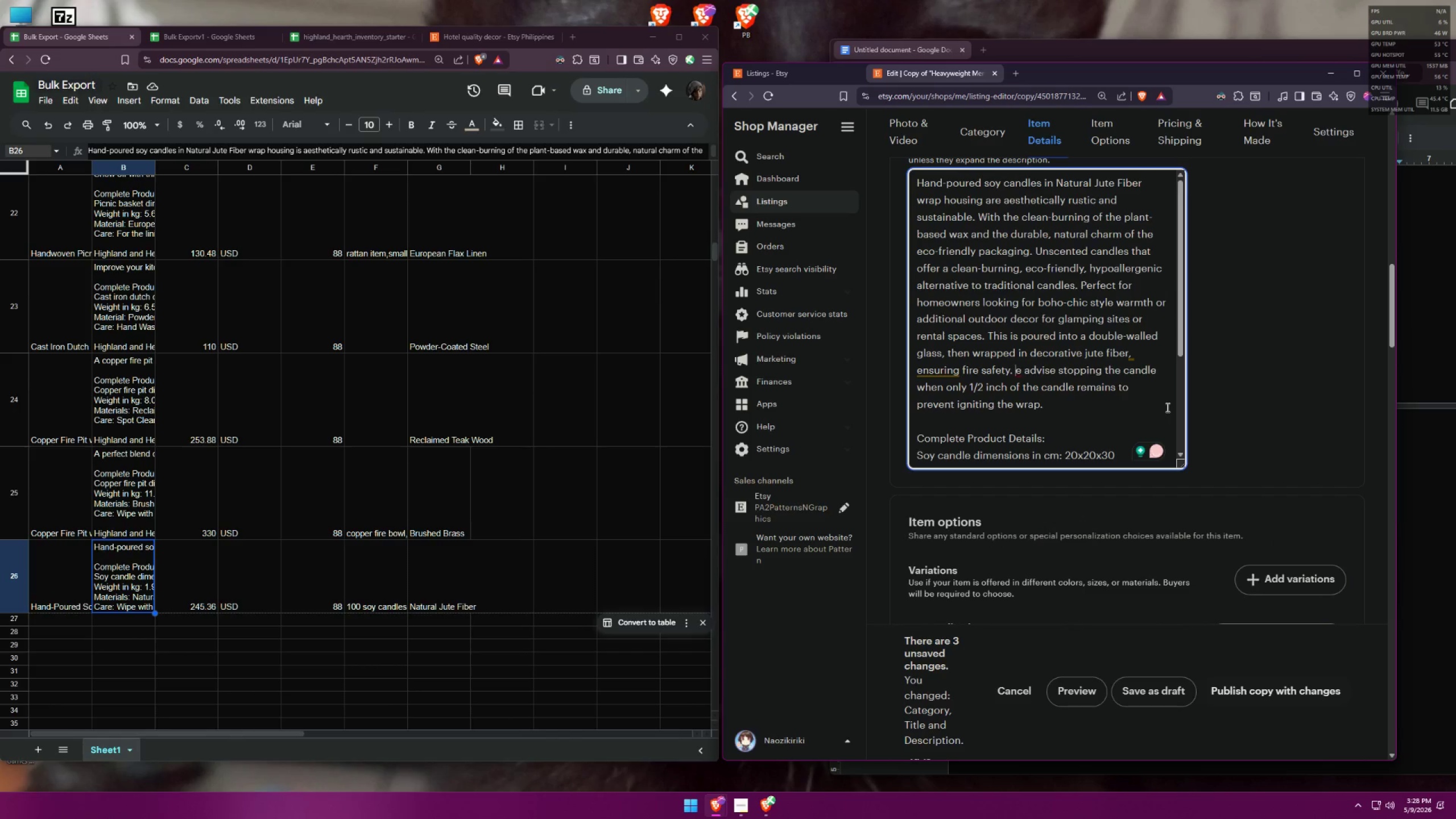 
key(Shift+W)
 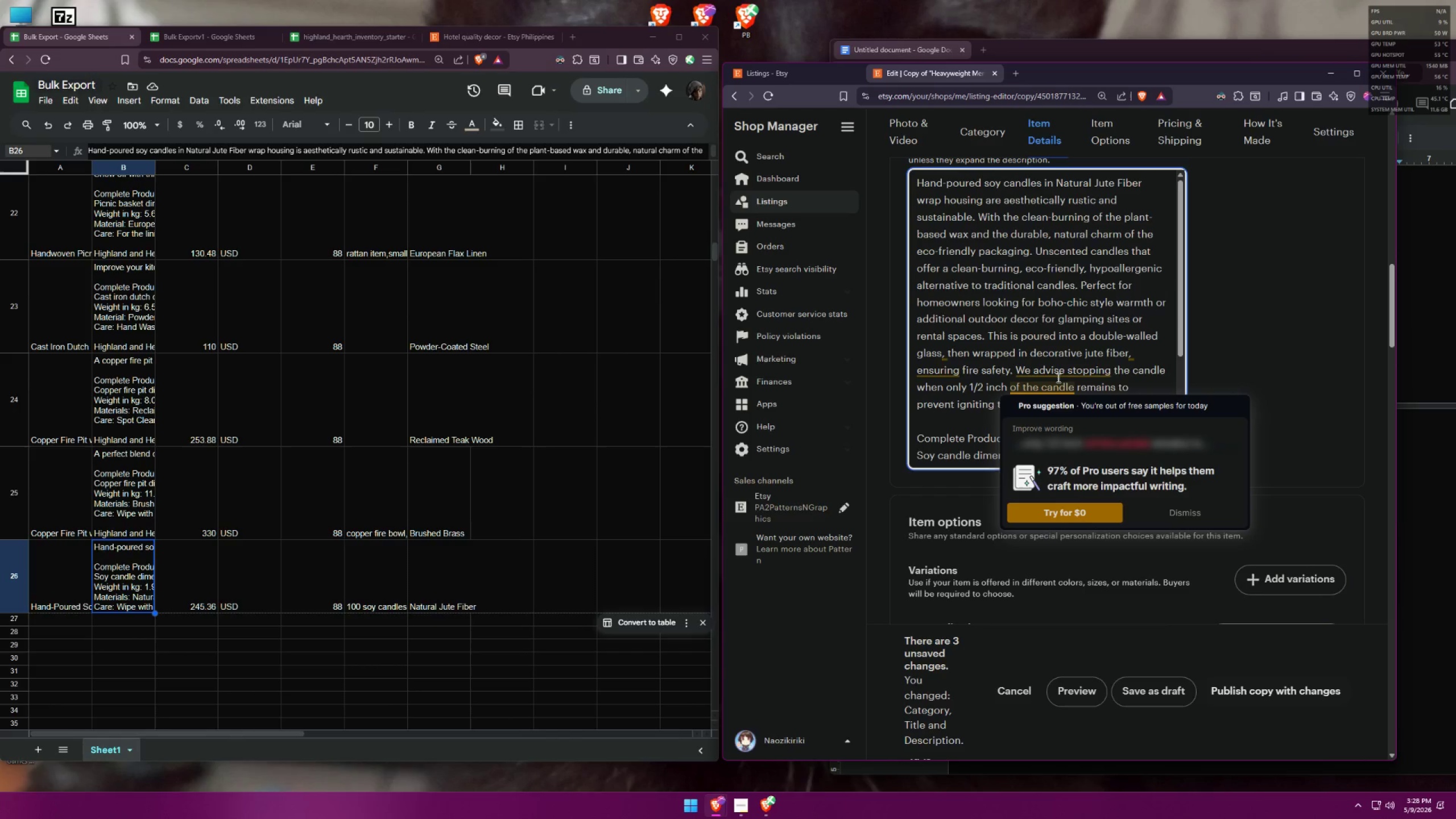 
wait(6.22)
 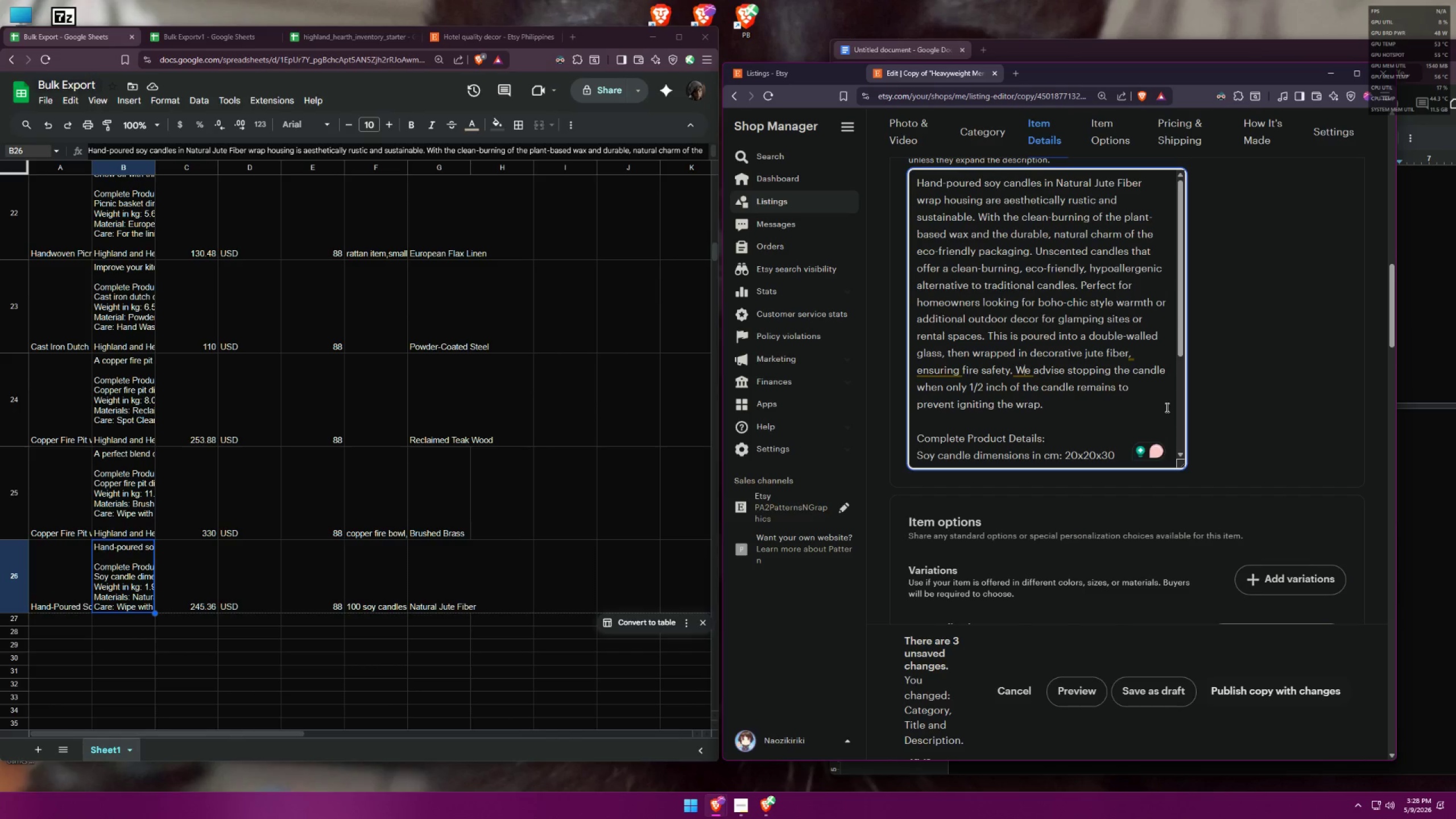 
left_click_drag(start_coordinate=[1031, 370], to_coordinate=[1019, 369])
 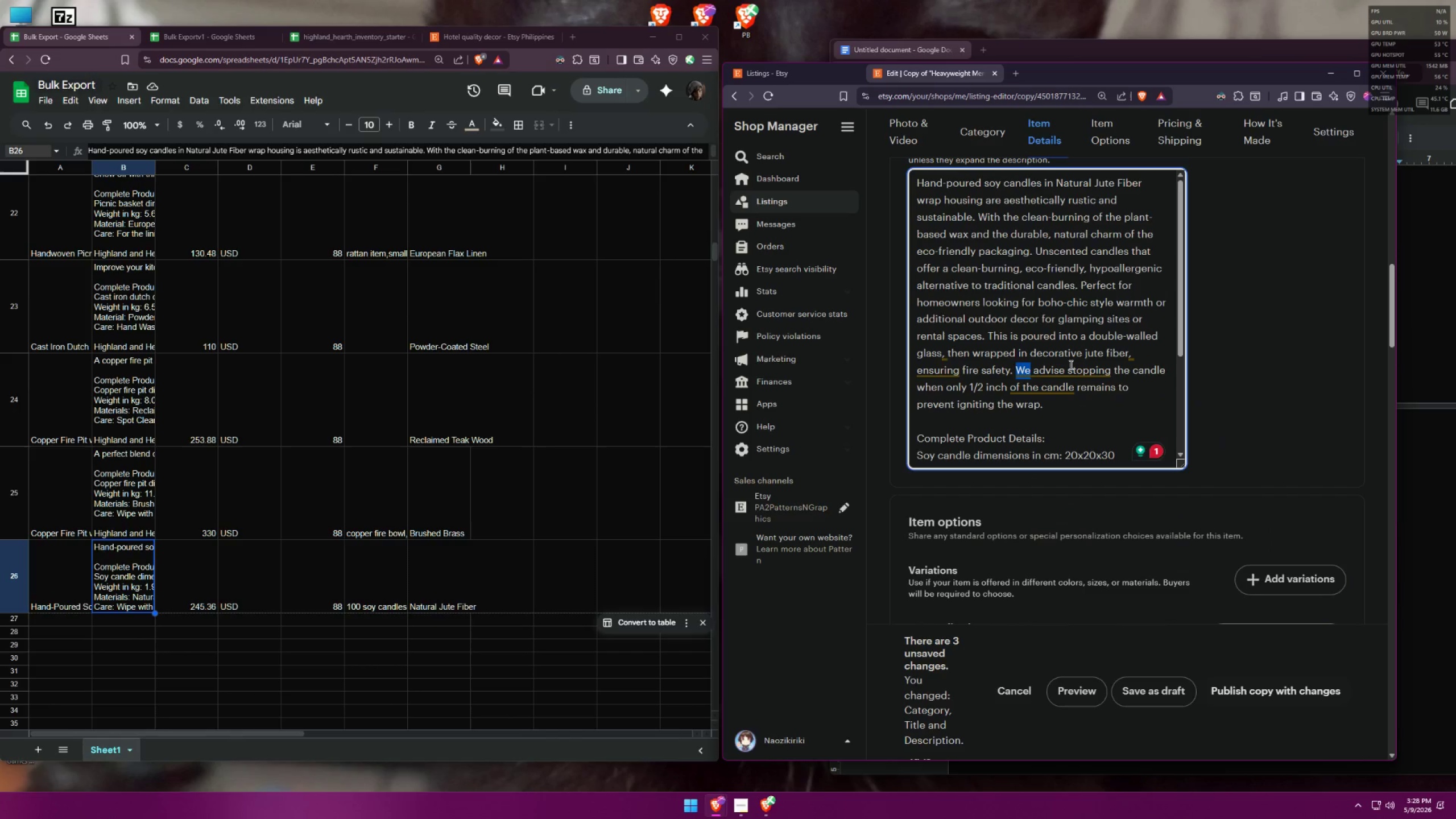 
type(Strictly)
 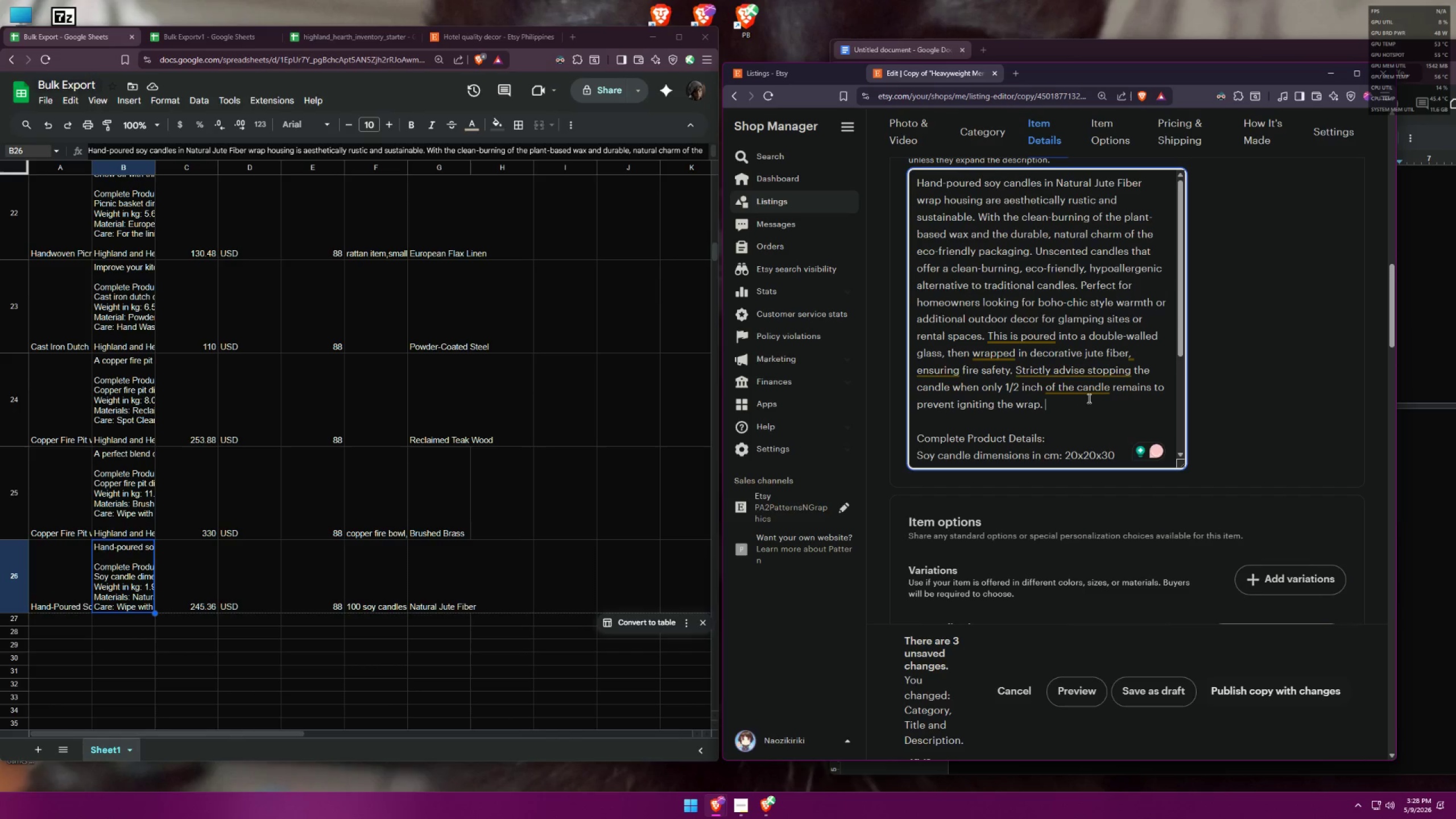 
left_click([1081, 371])
 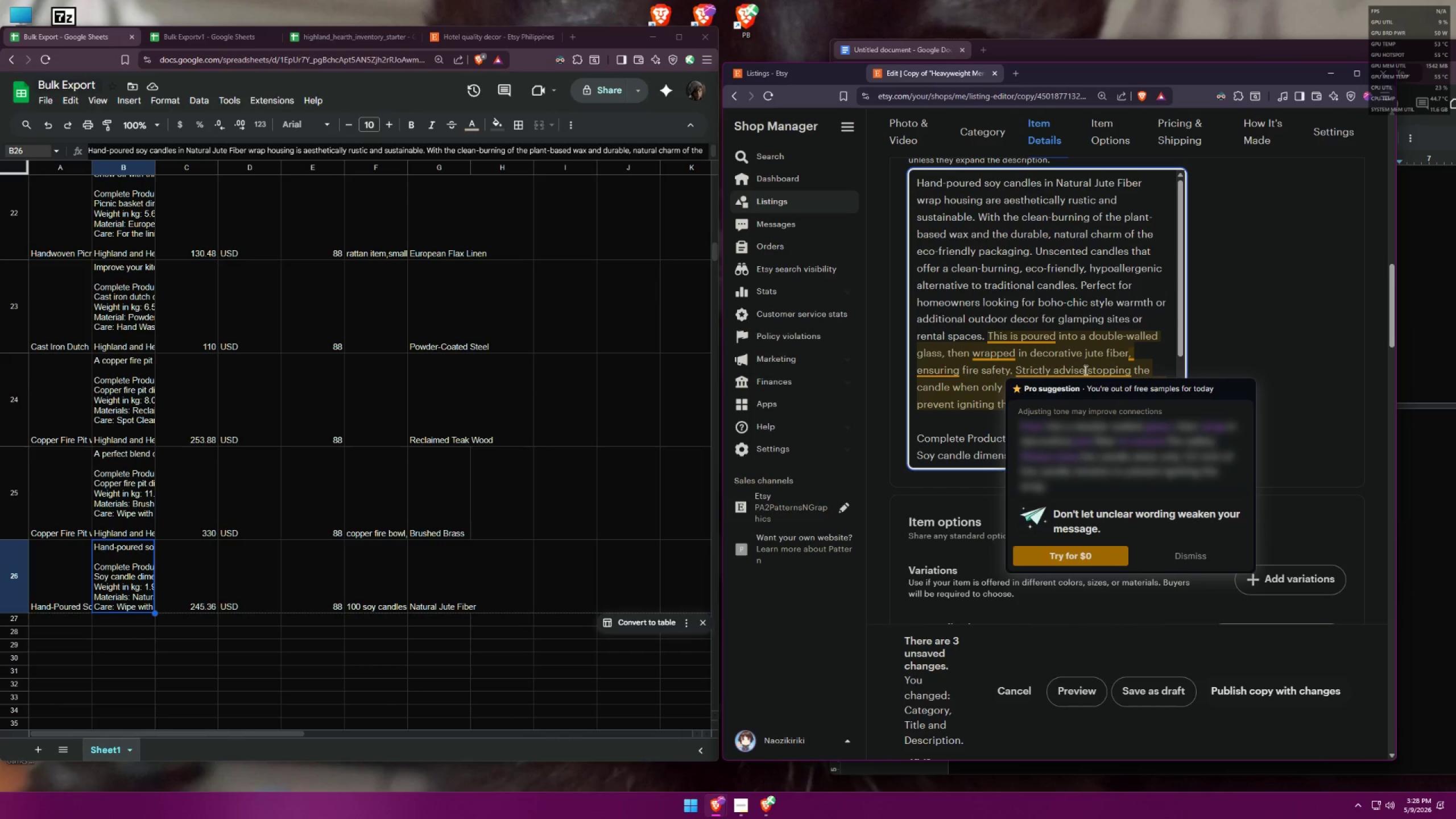 
key(S)
 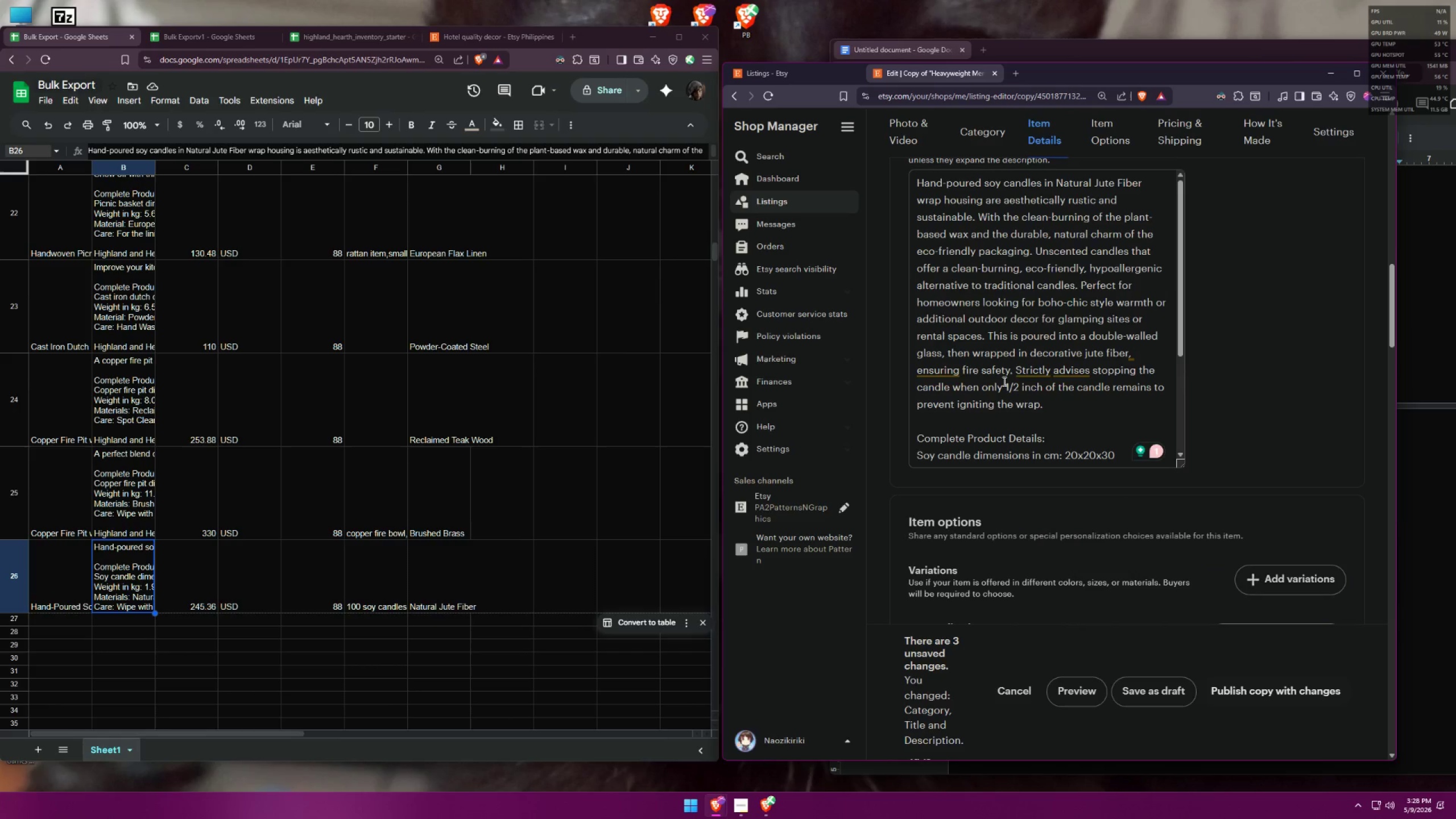 
wait(13.99)
 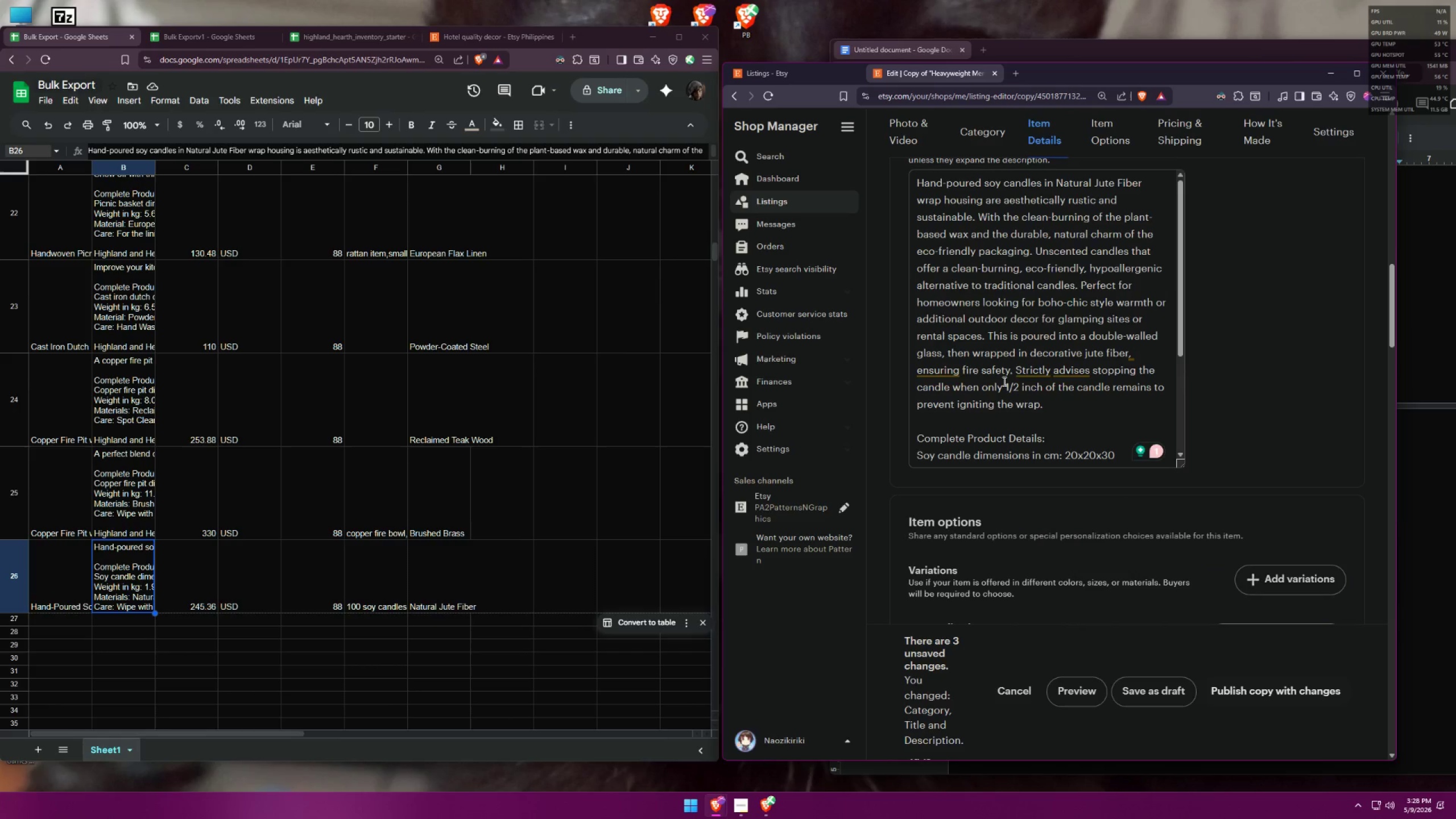 
left_click([1135, 353])
 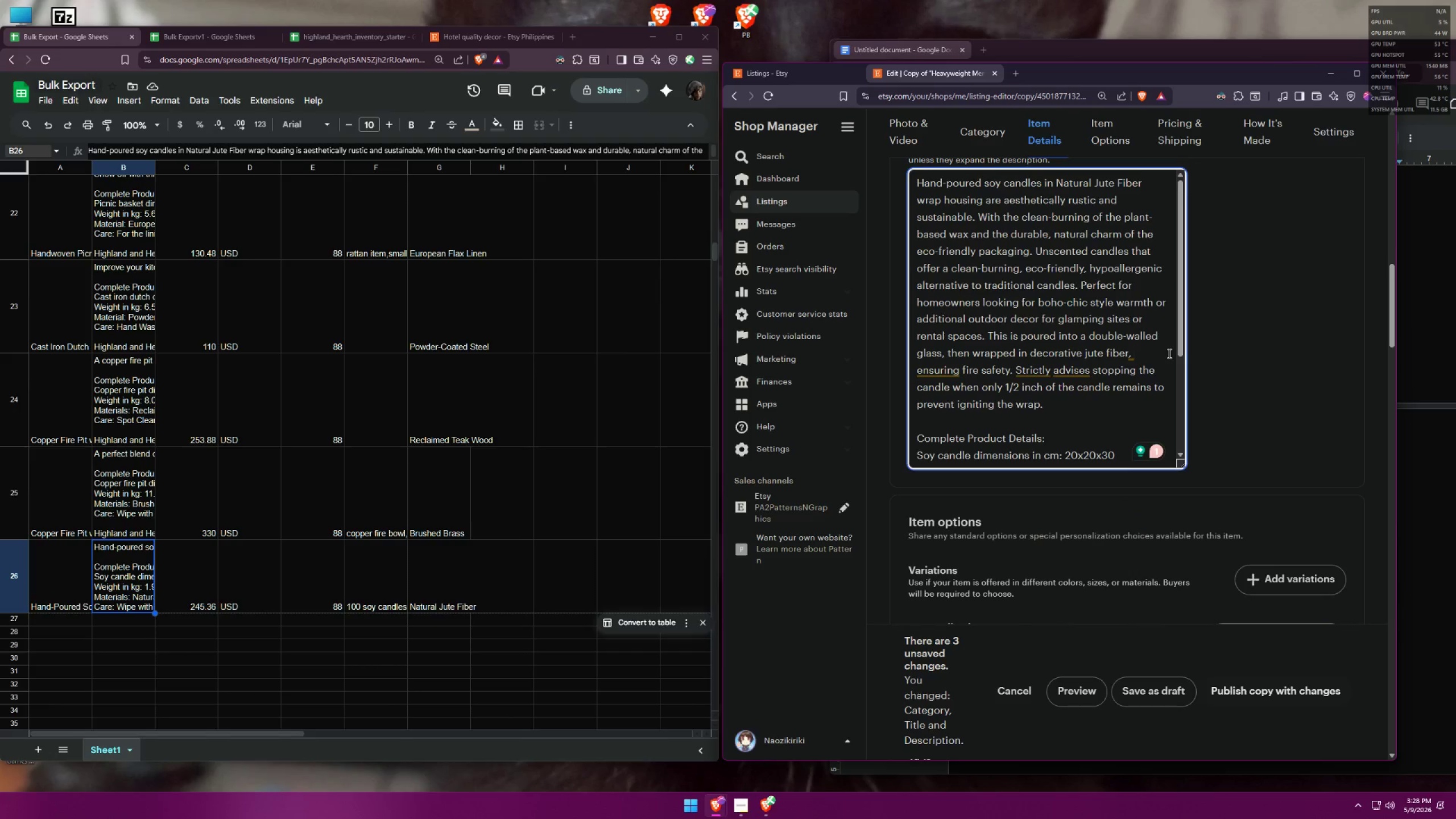 
key(Backspace)
 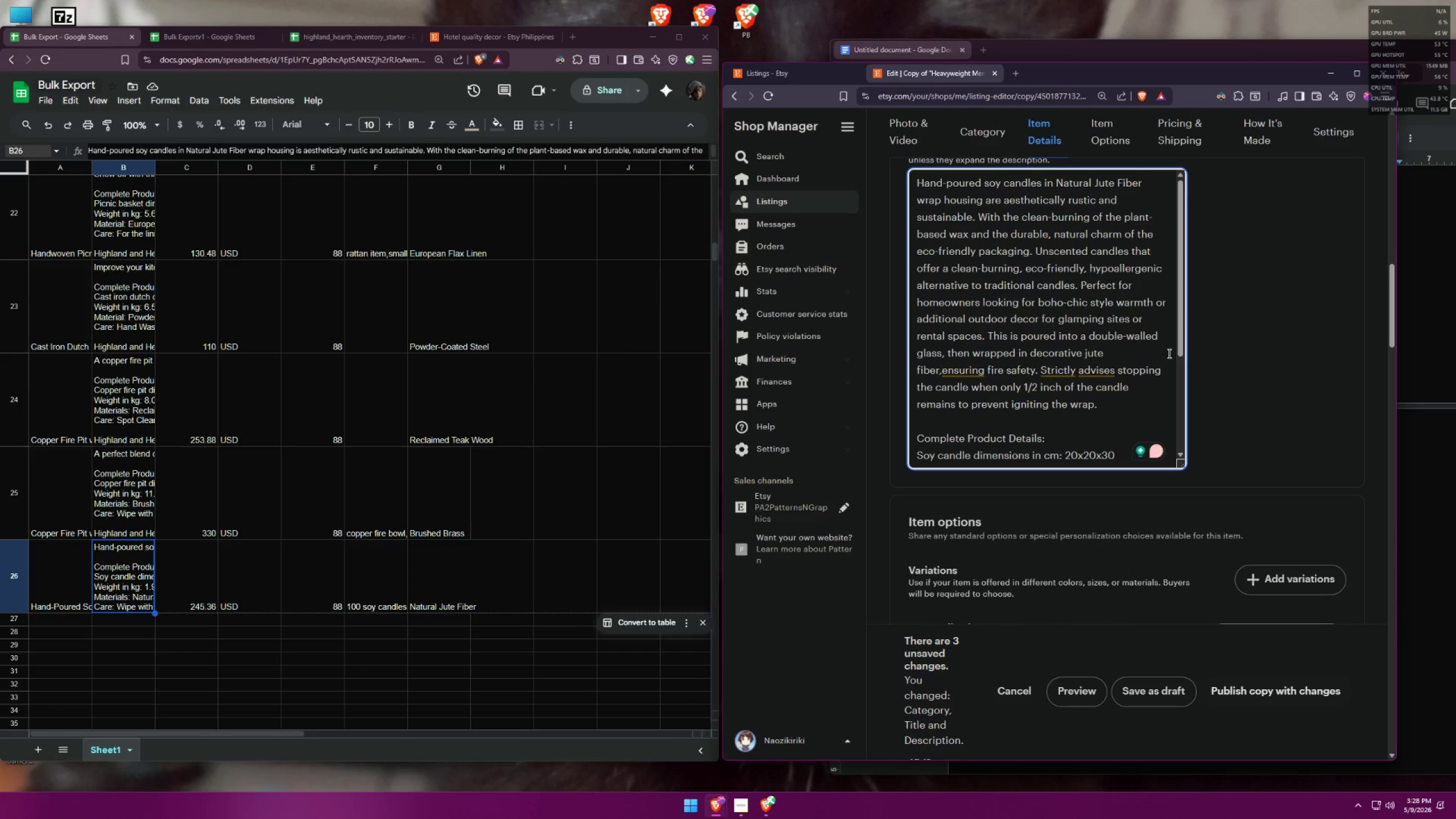 
key(Backspace)
 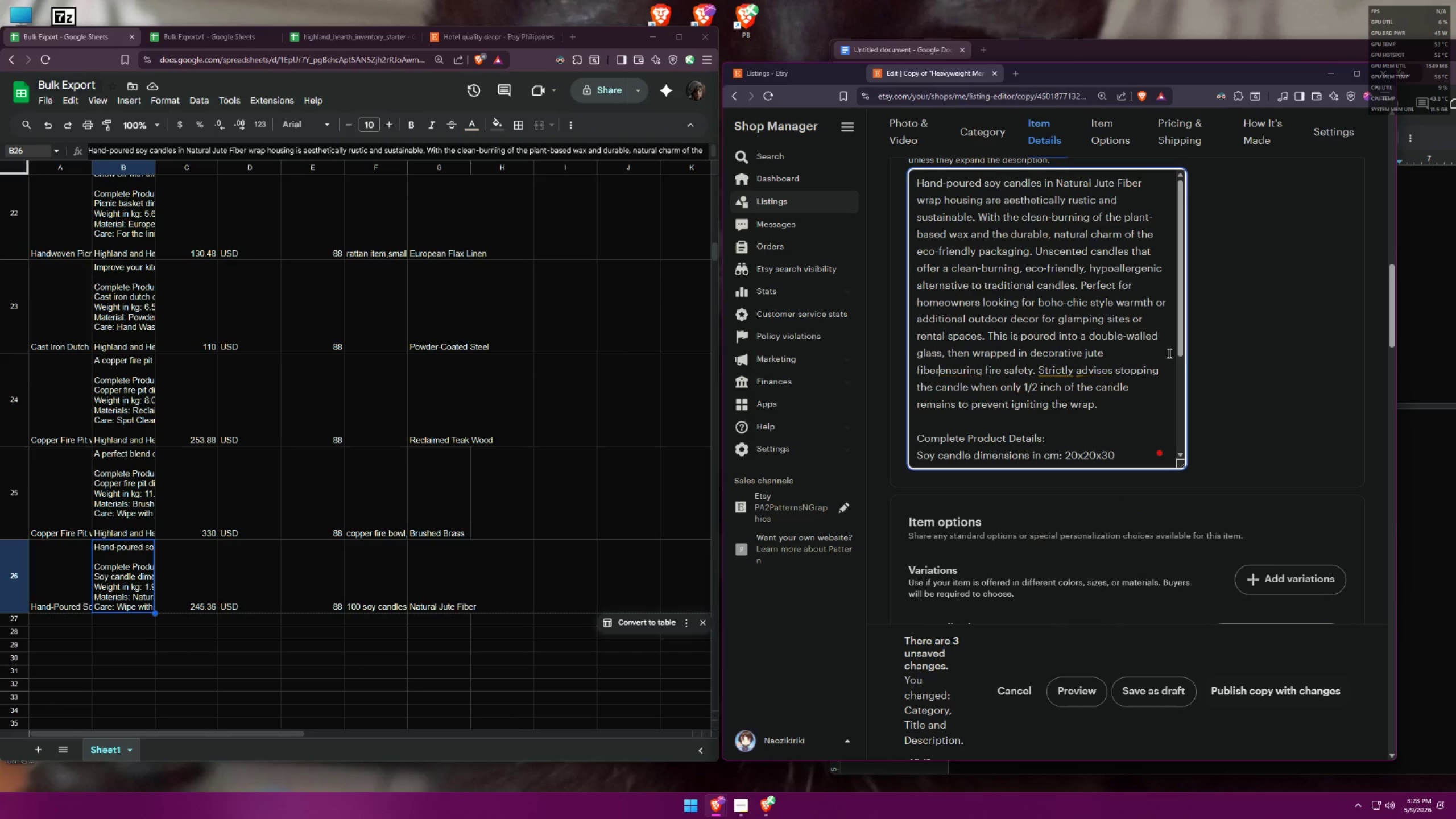 
key(Space)
 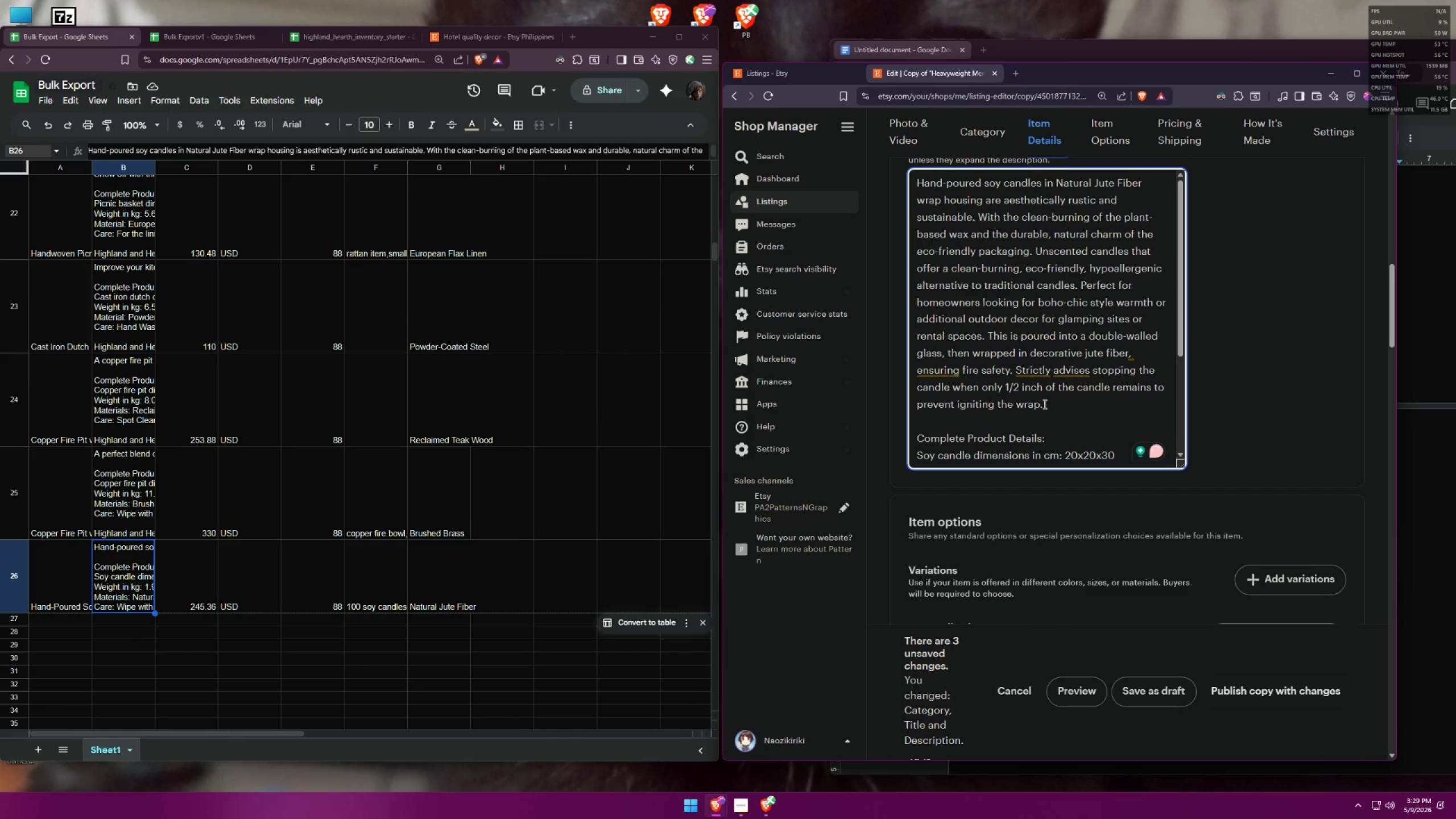 
wait(7.14)
 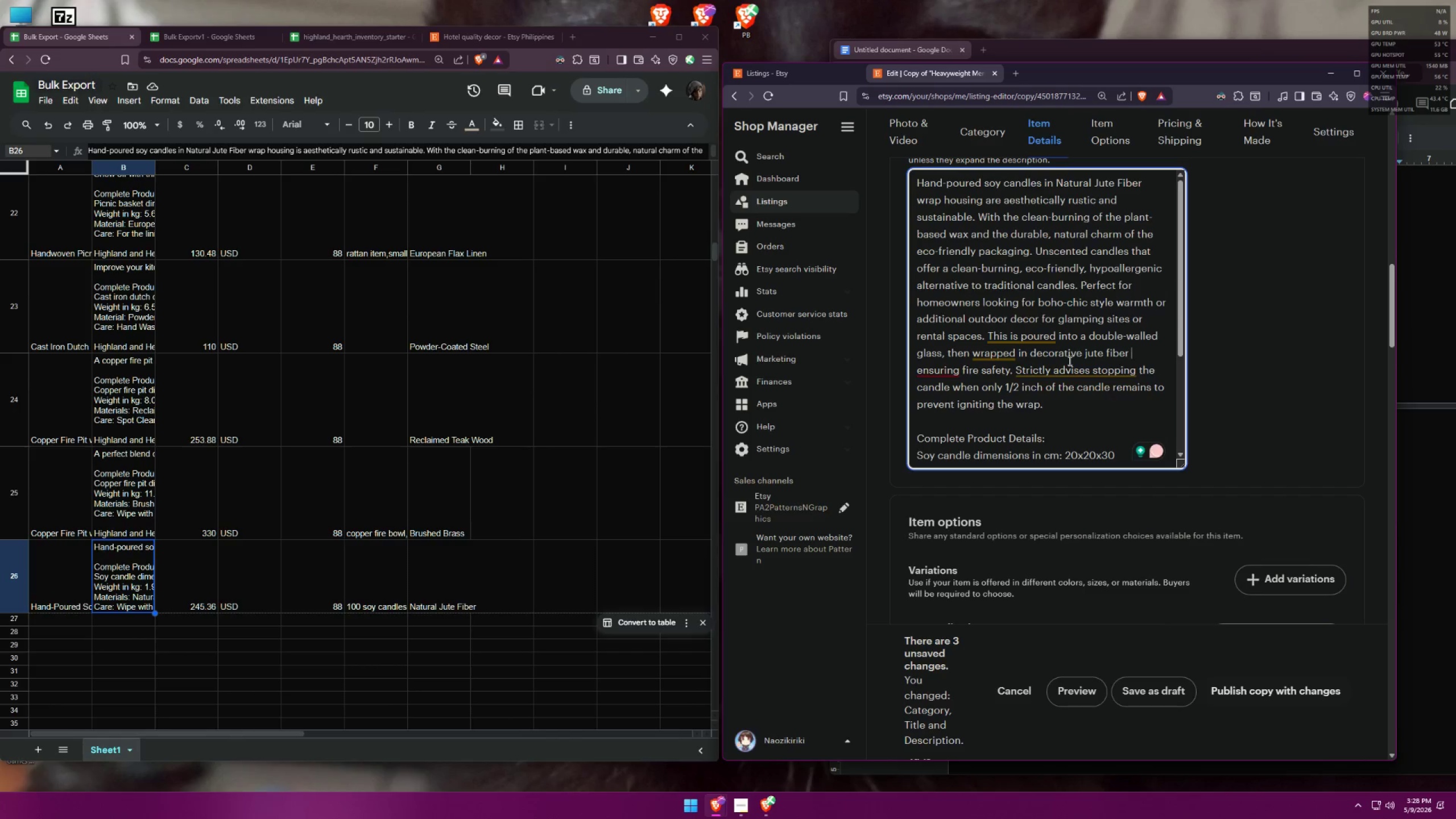 
mouse_move([1118, 376])
 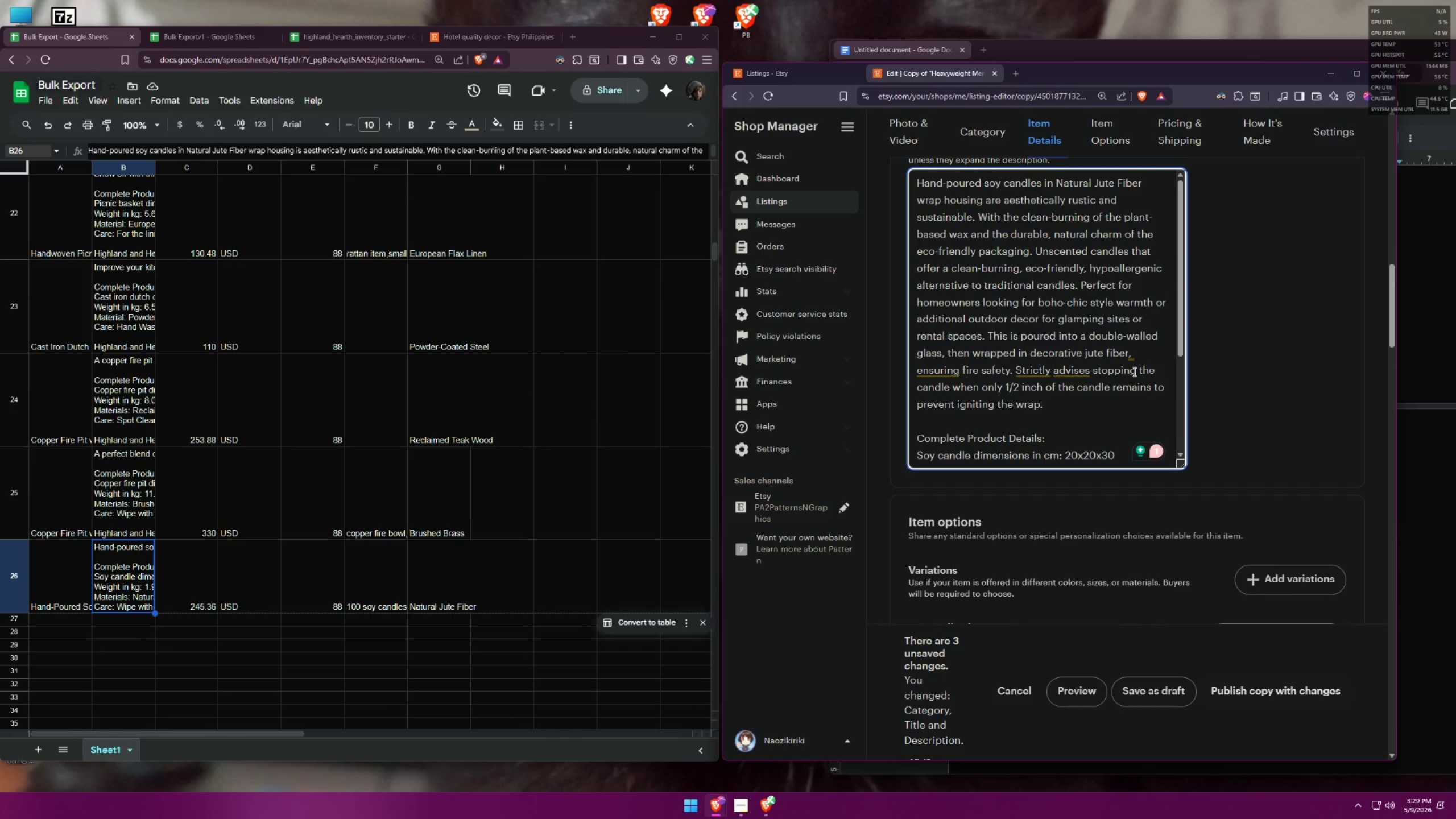 
left_click_drag(start_coordinate=[1136, 370], to_coordinate=[1022, 371])
 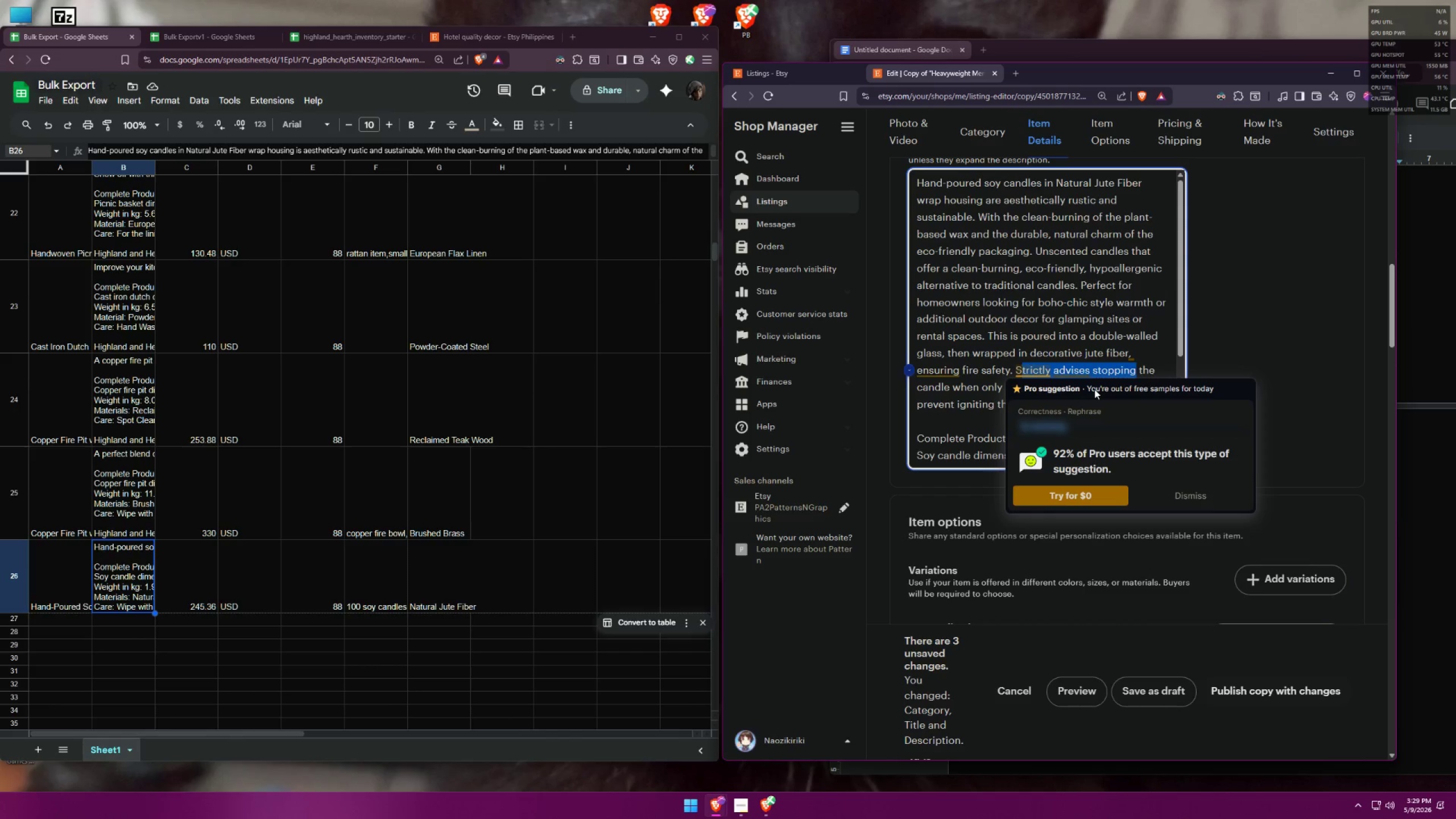 
type(top)
 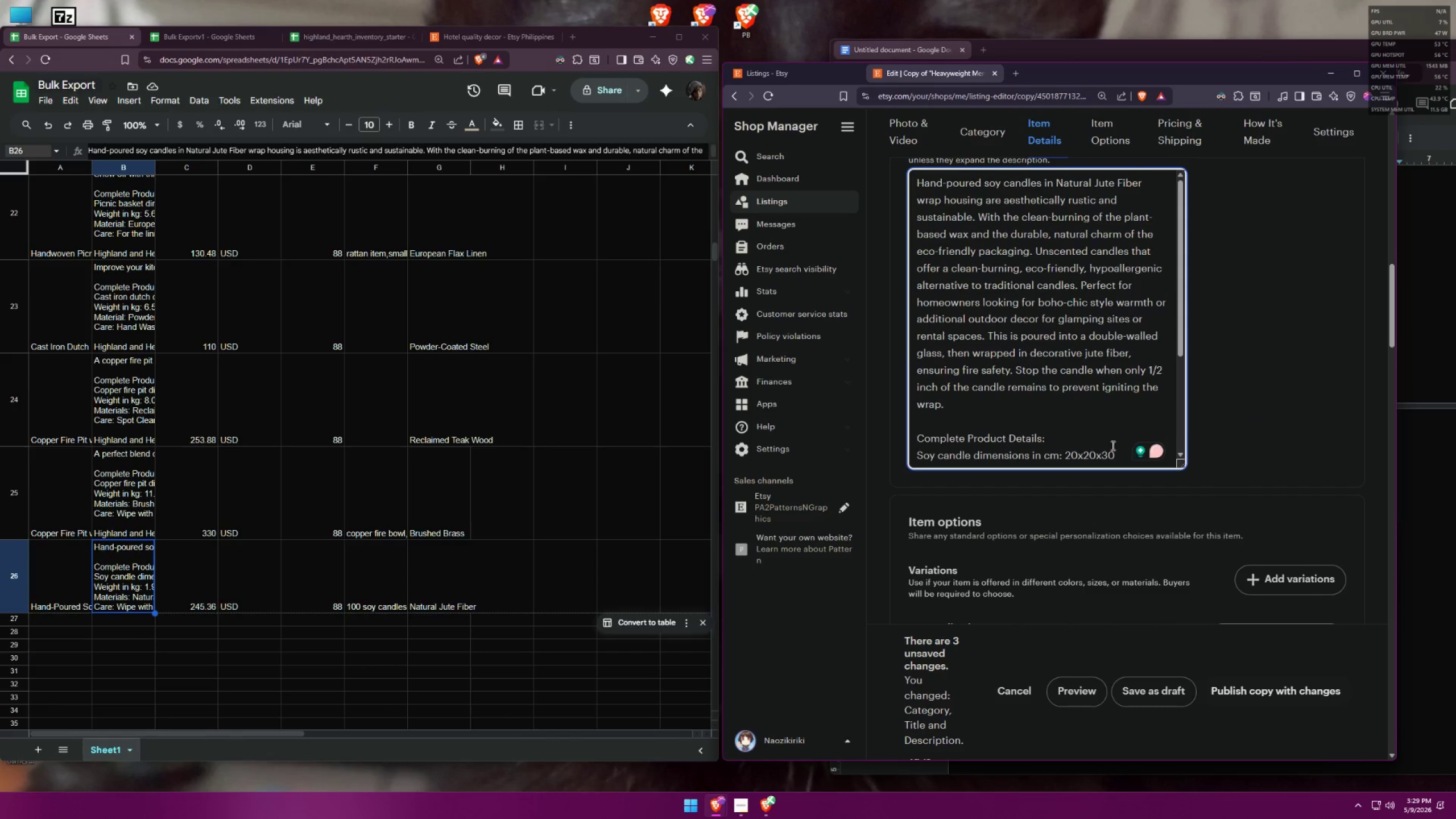 
left_click([996, 418])
 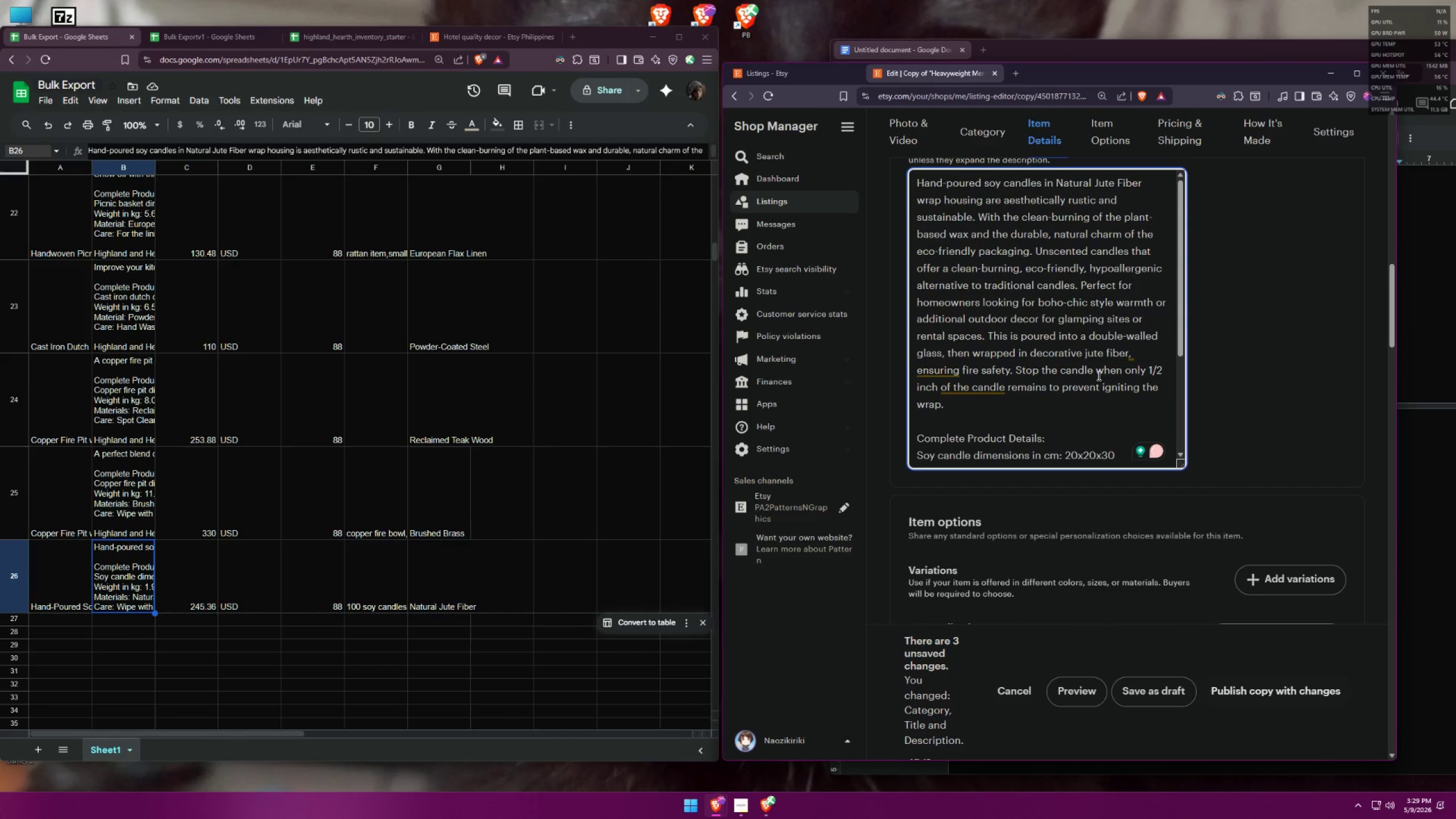 
wait(10.06)
 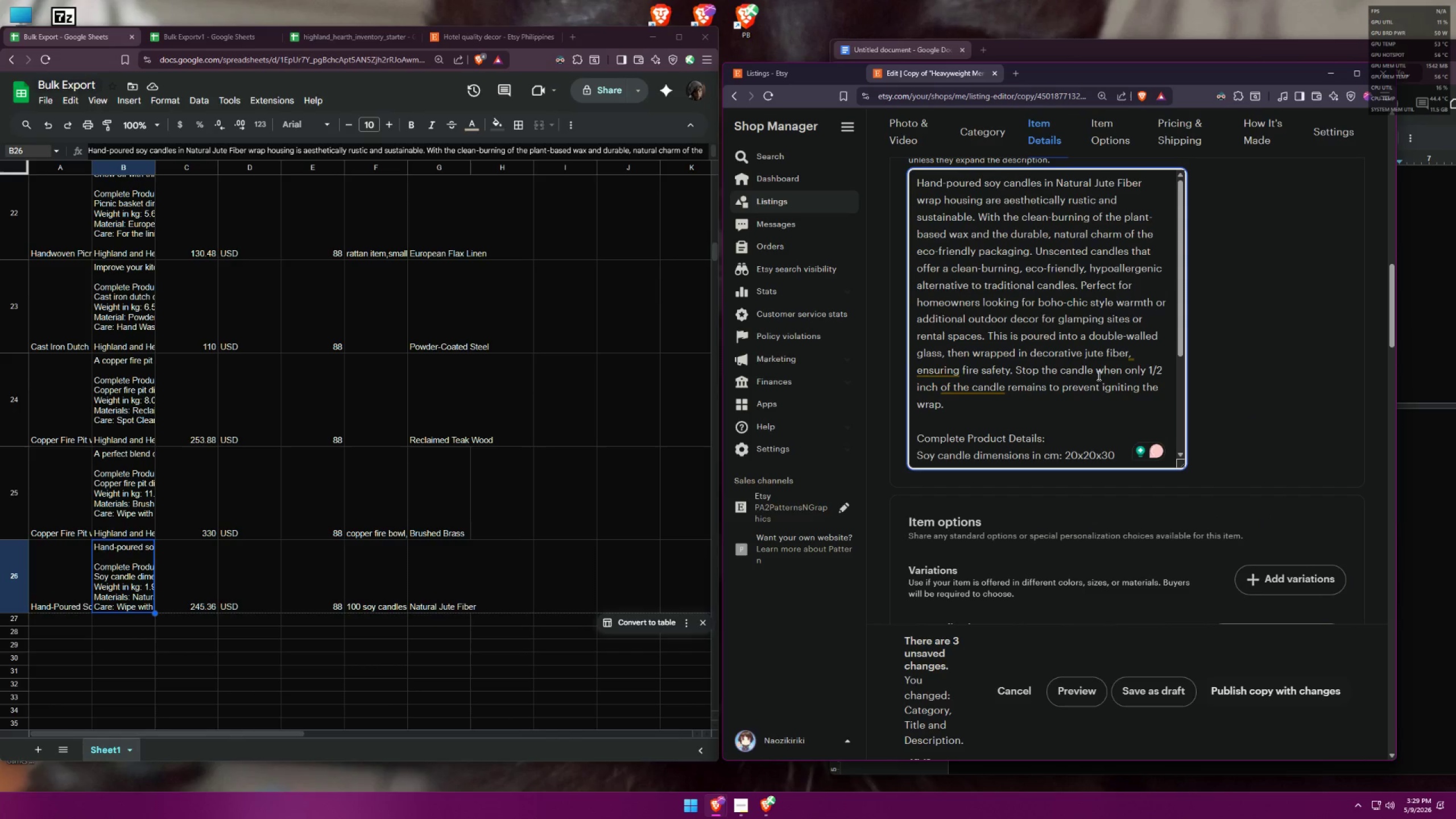 
left_click([1436, 143])
 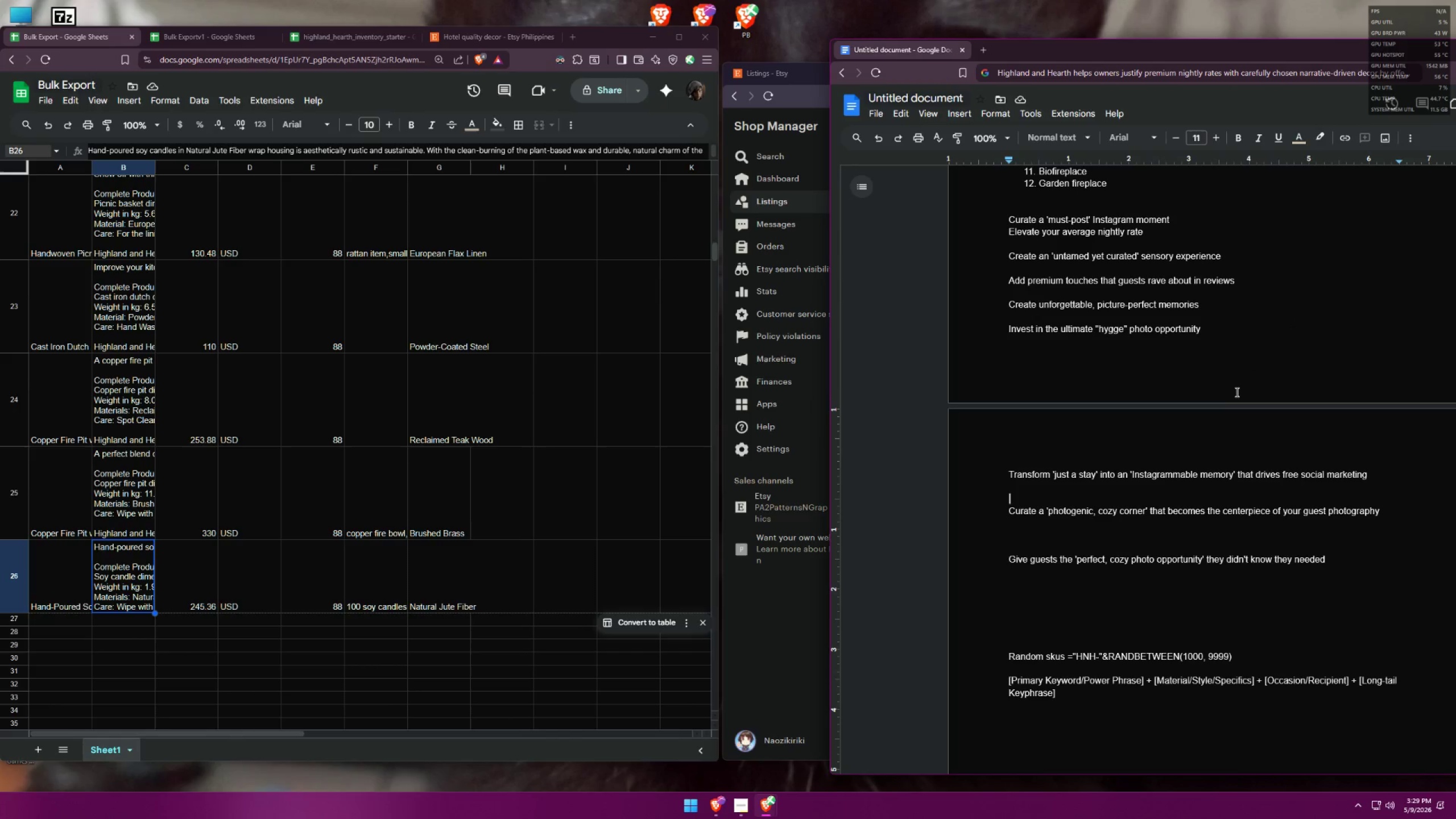 
wait(9.04)
 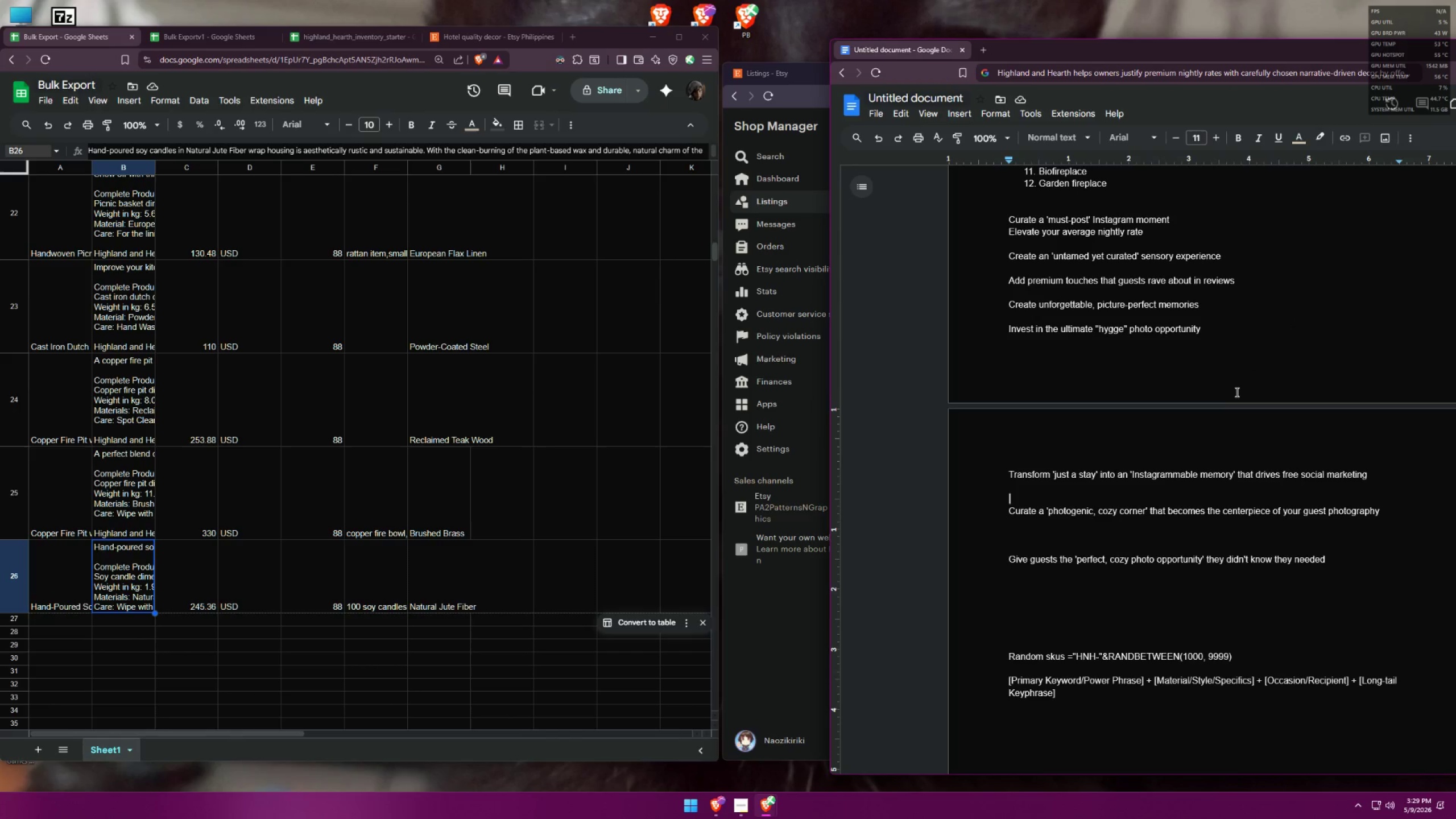 
scroll: coordinate [1236, 392], scroll_direction: up, amount: 1.0
 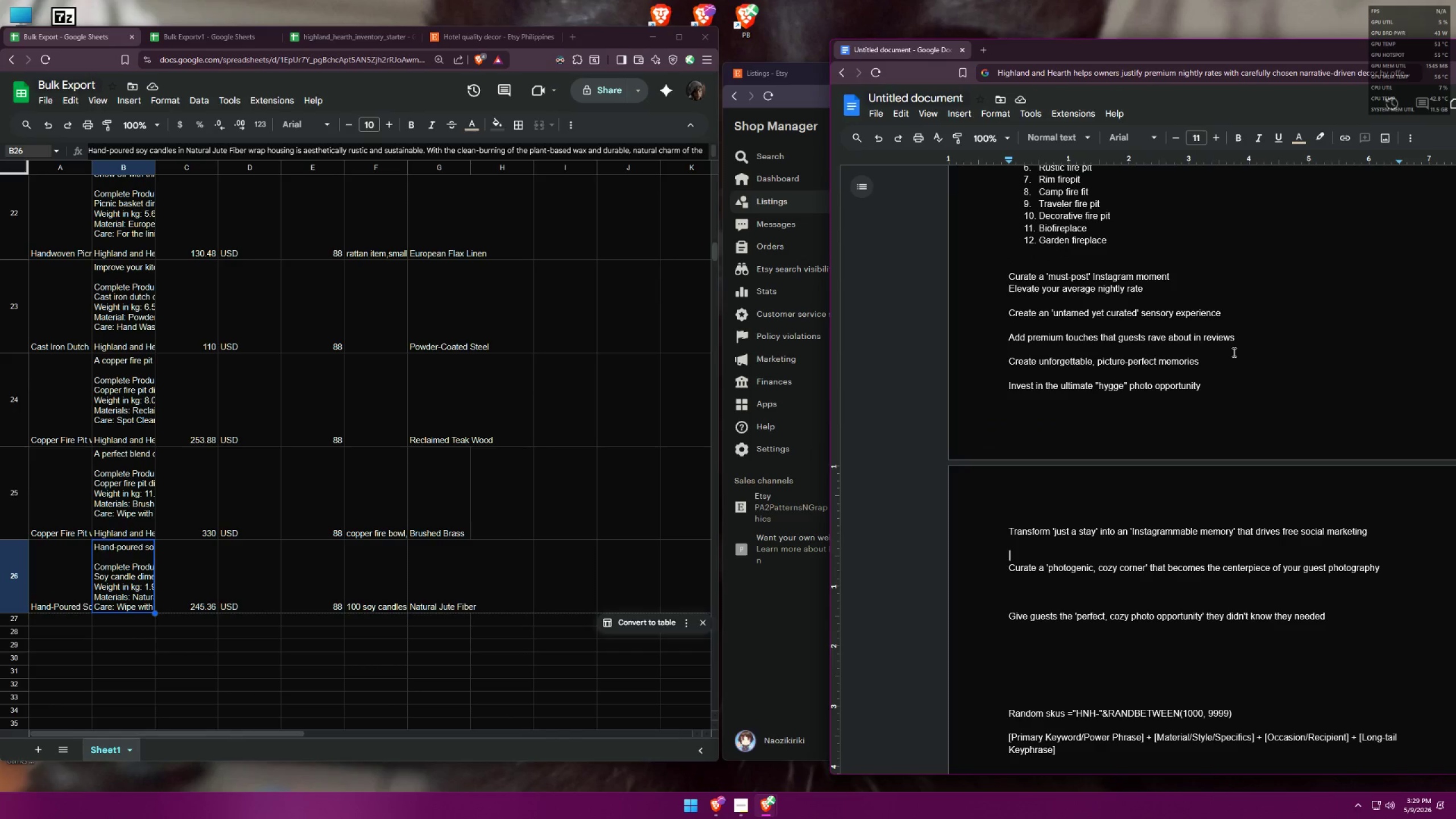 
left_click_drag(start_coordinate=[1223, 316], to_coordinate=[1004, 312])
 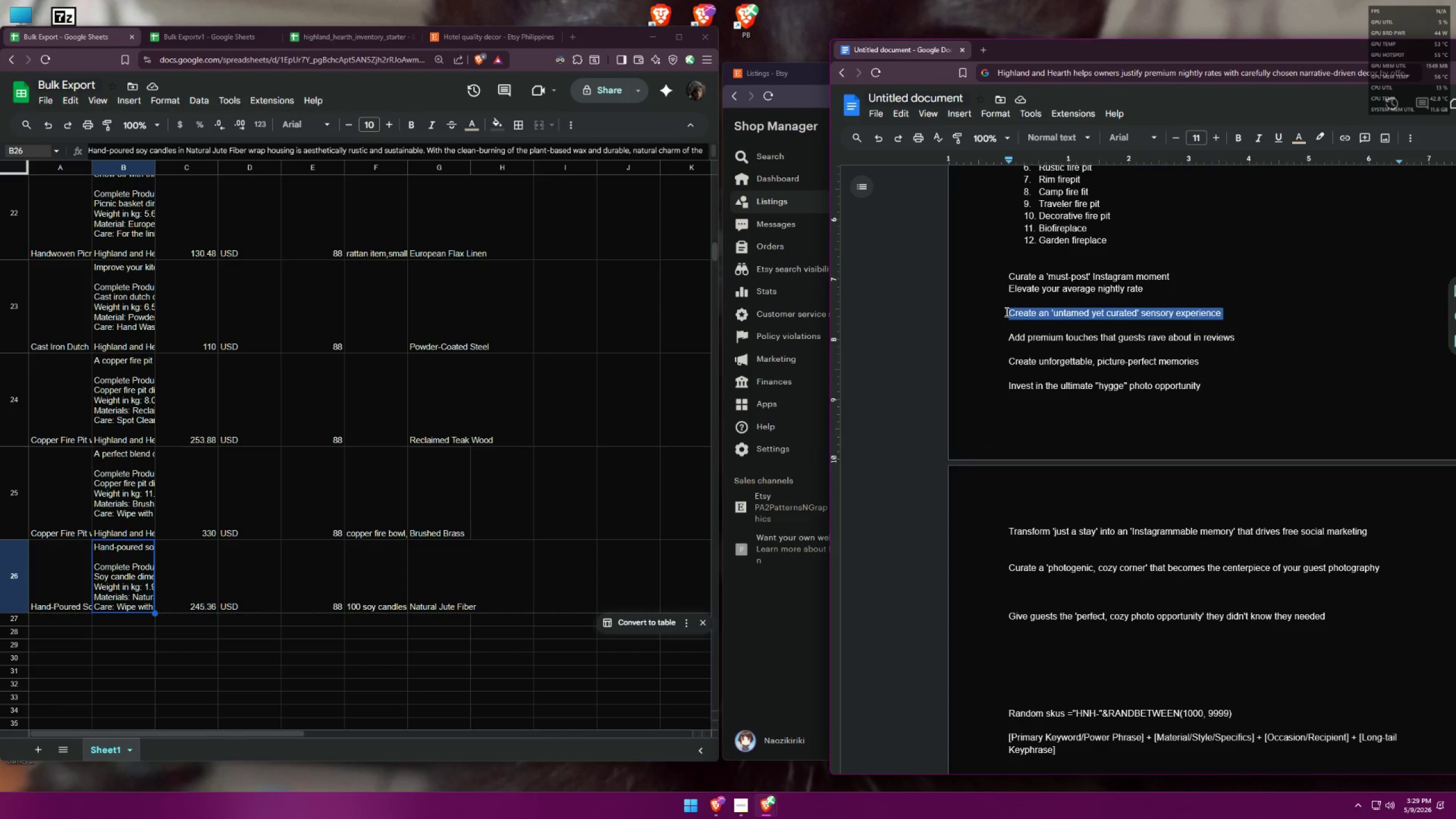 
key(Control+C)
 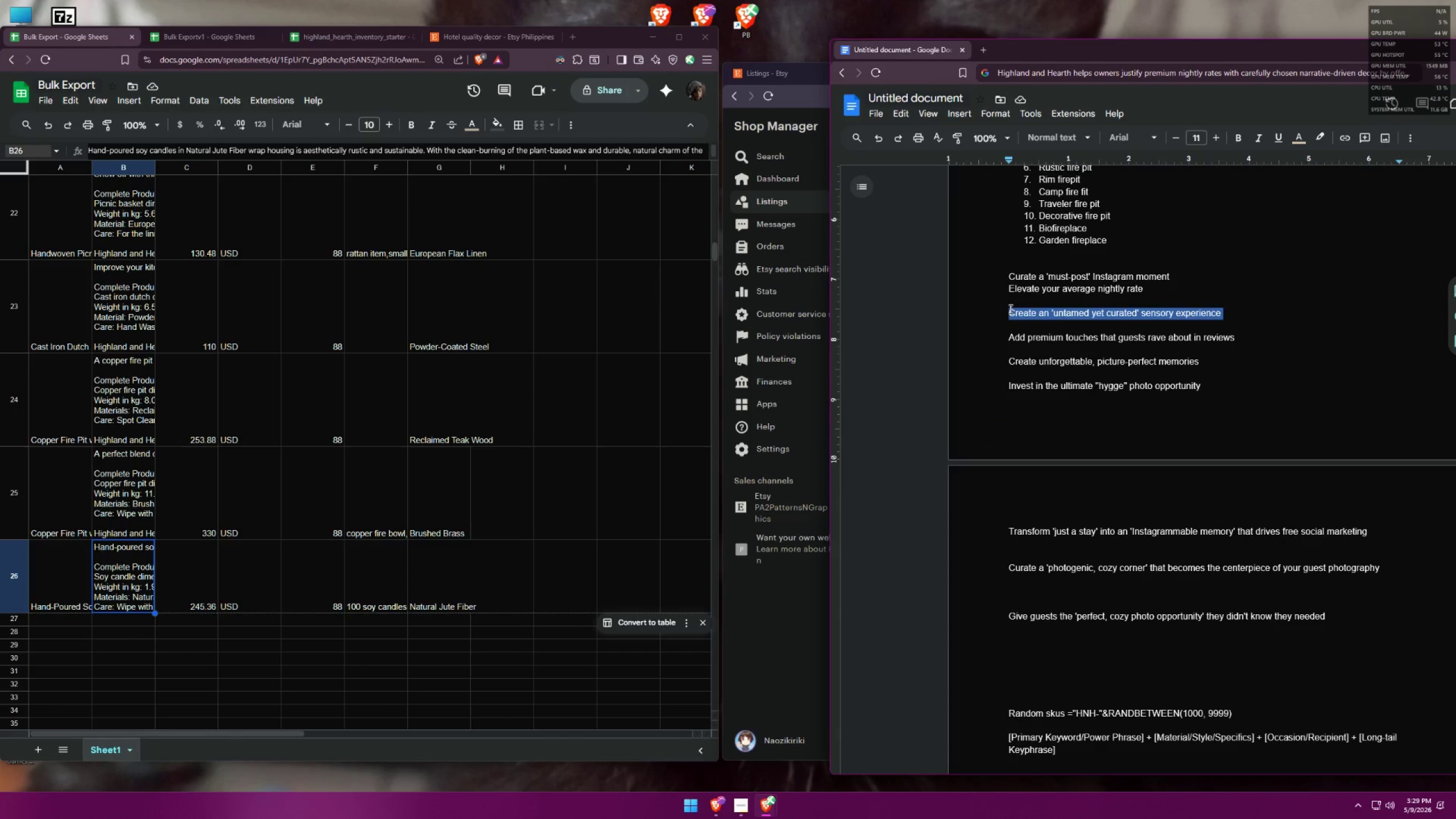 
key(Alt+AltLeft)
 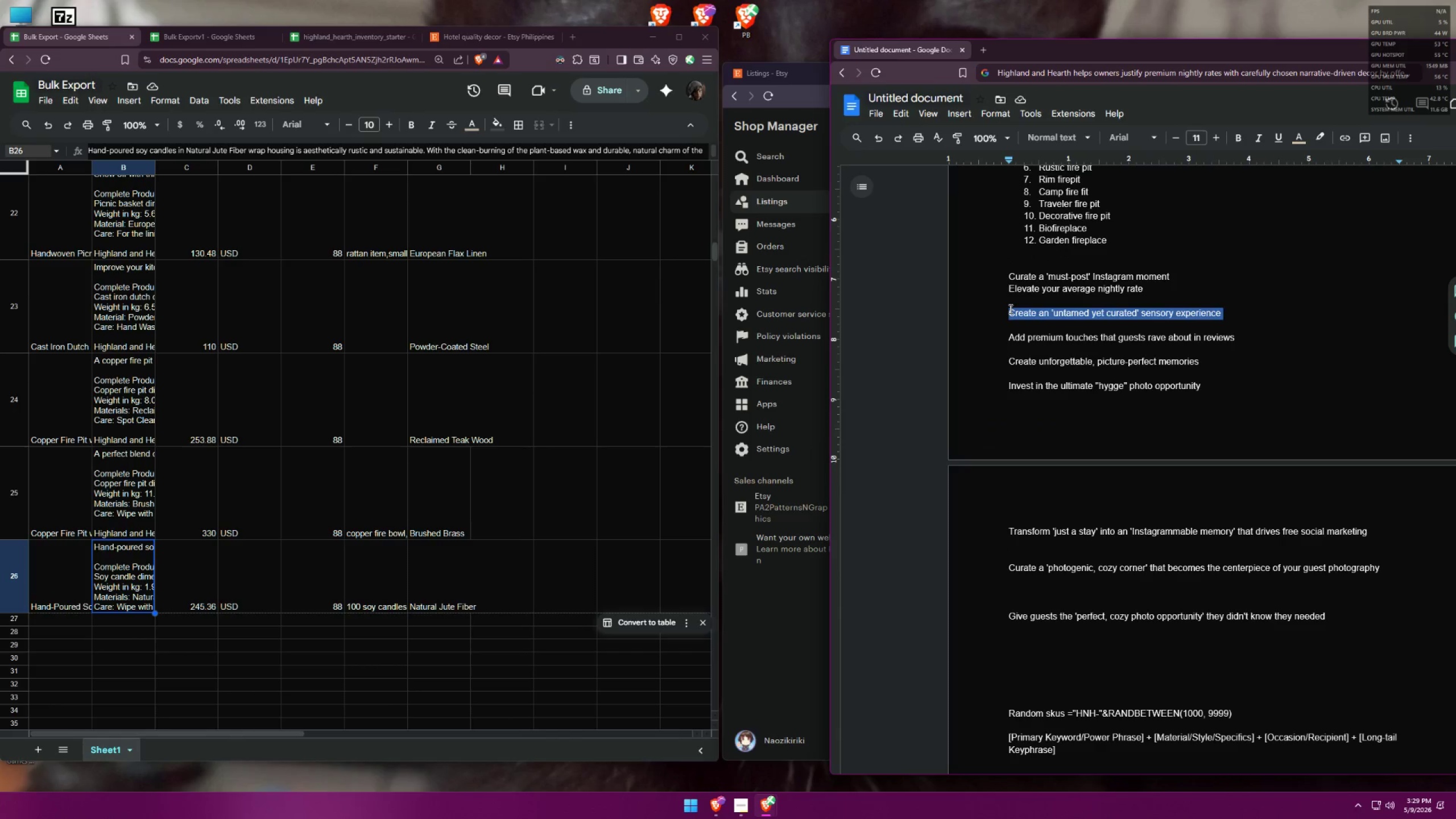 
key(Alt+Tab)
 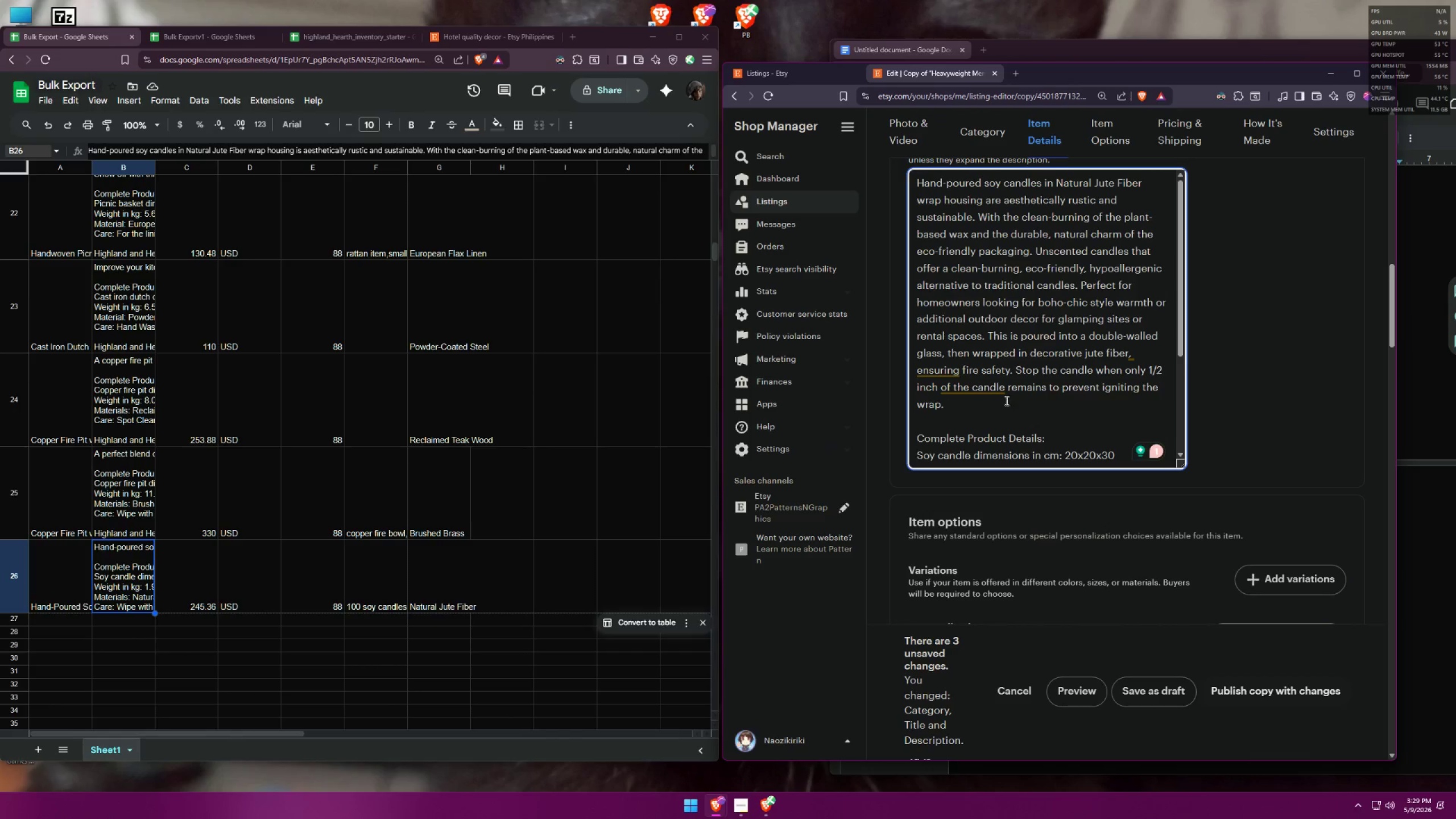 
key(Control+ControlLeft)
 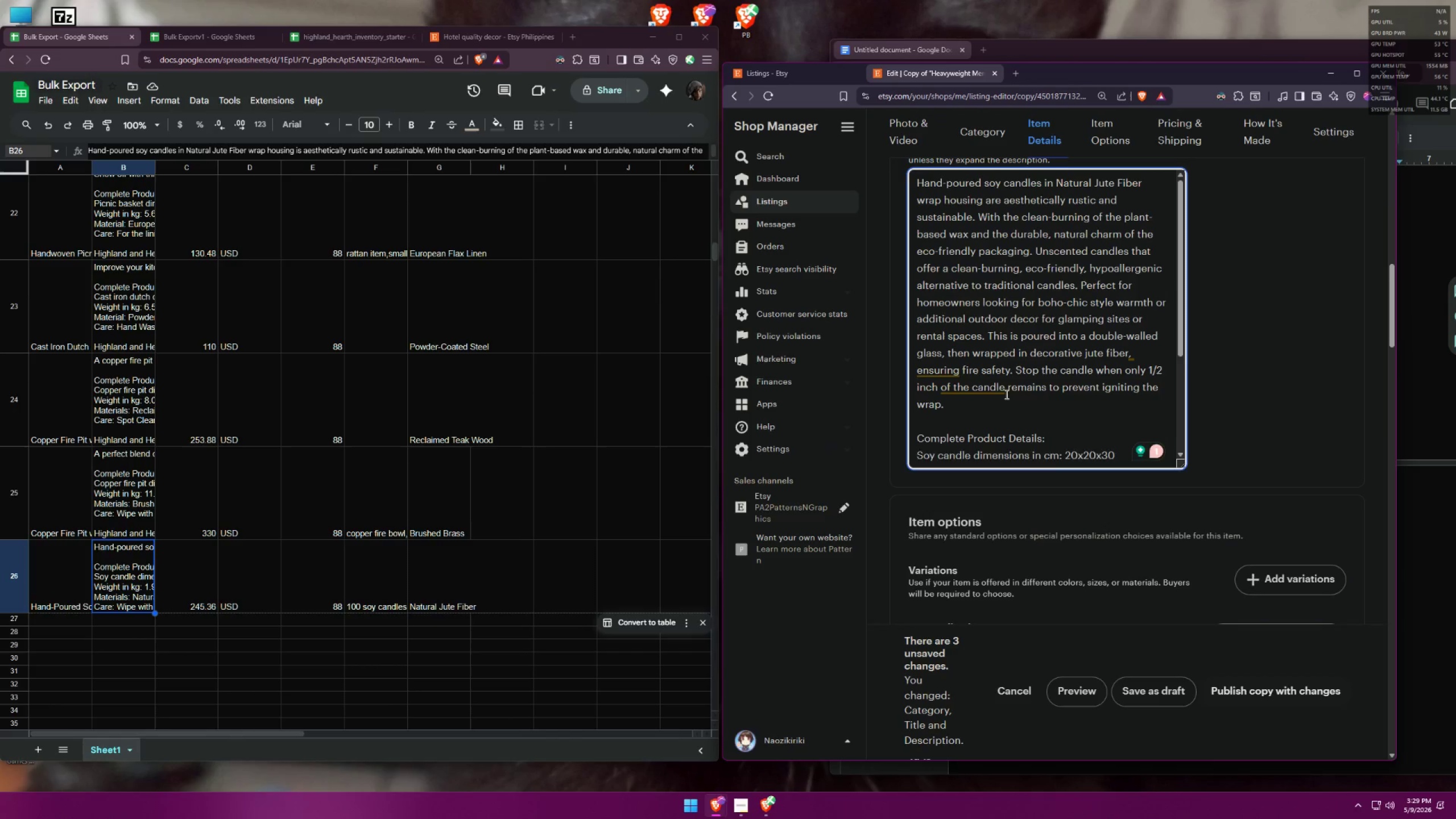 
key(Control+V)
 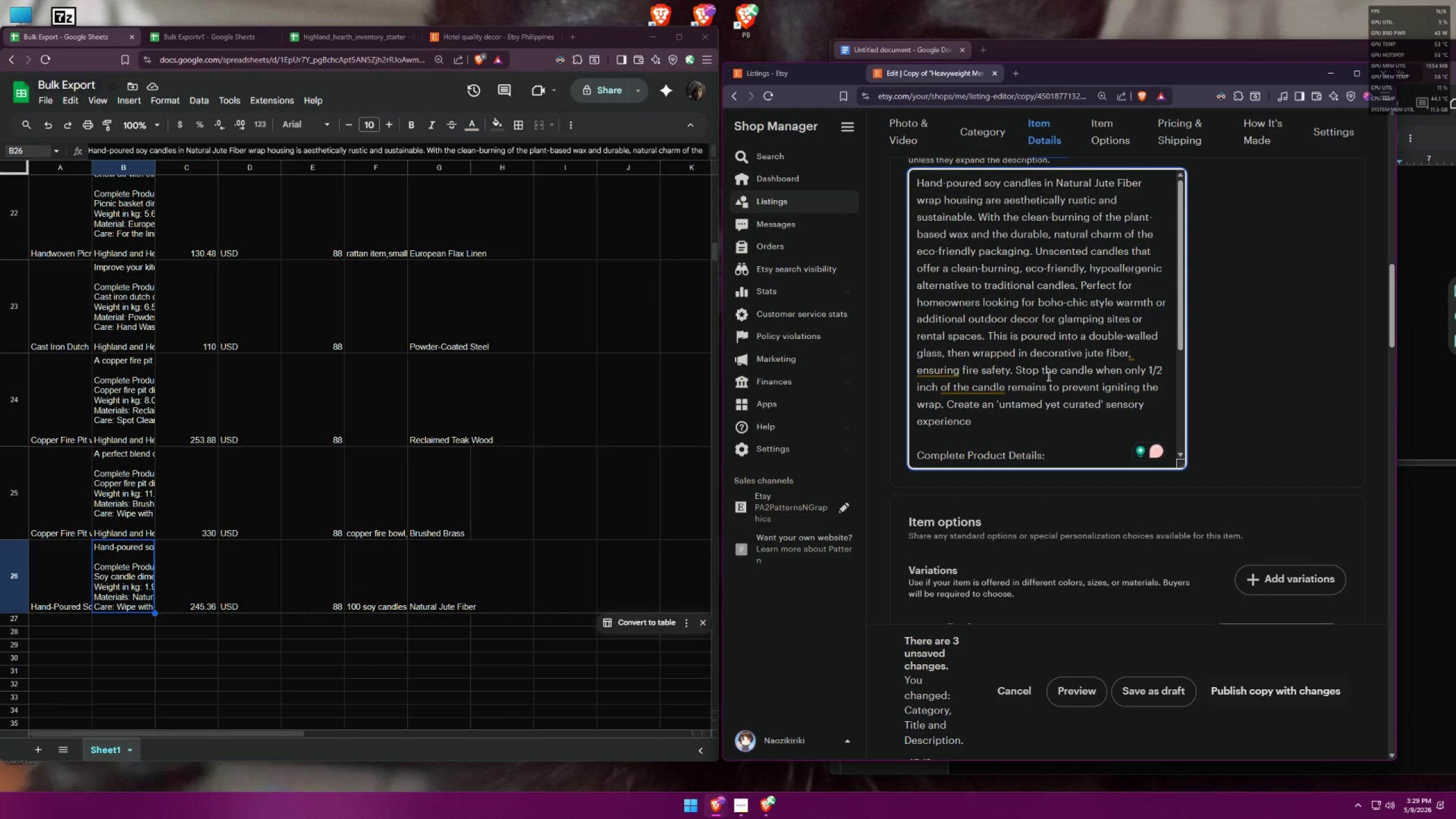 
key(Backspace)
 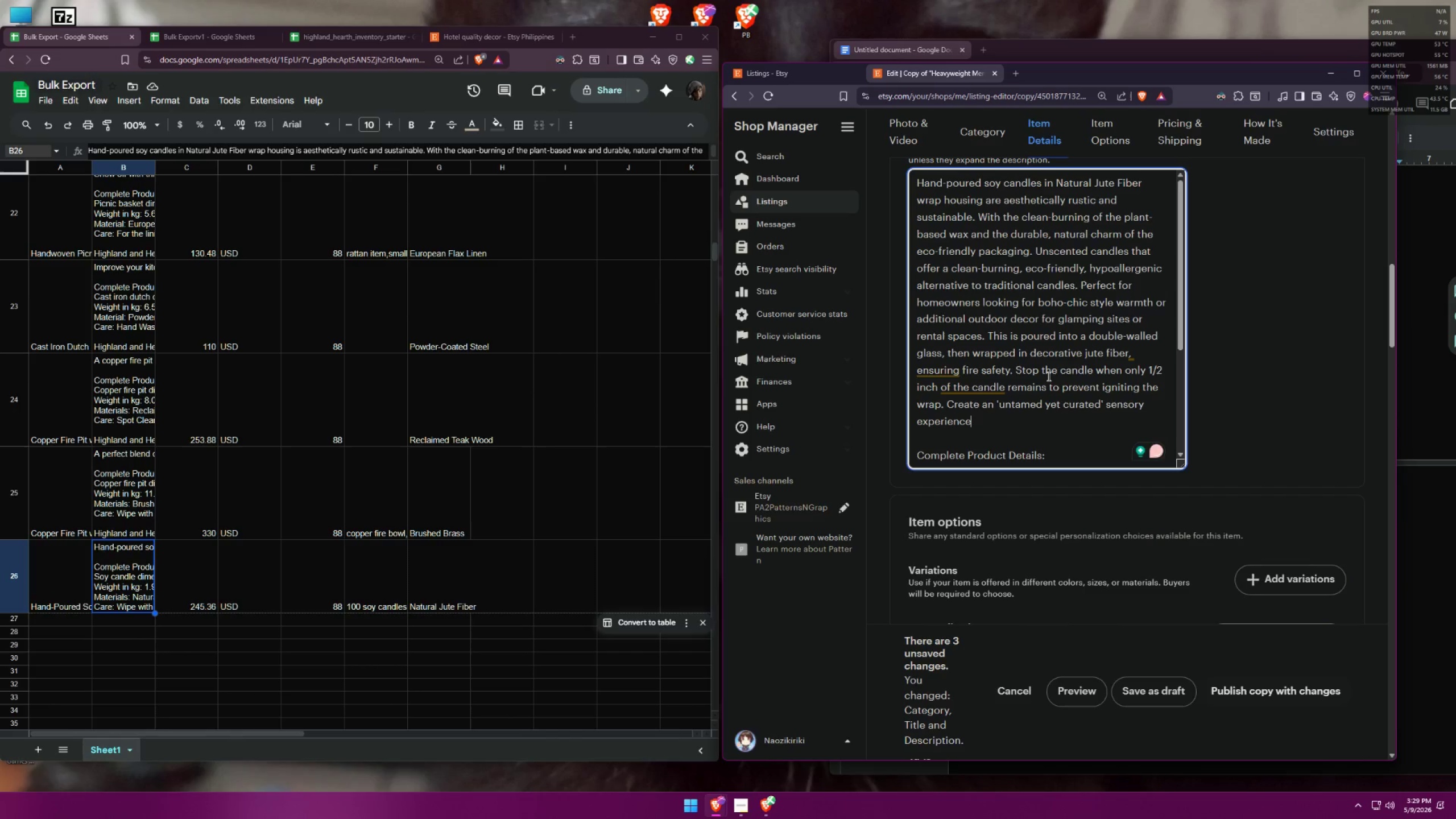 
key(Period)
 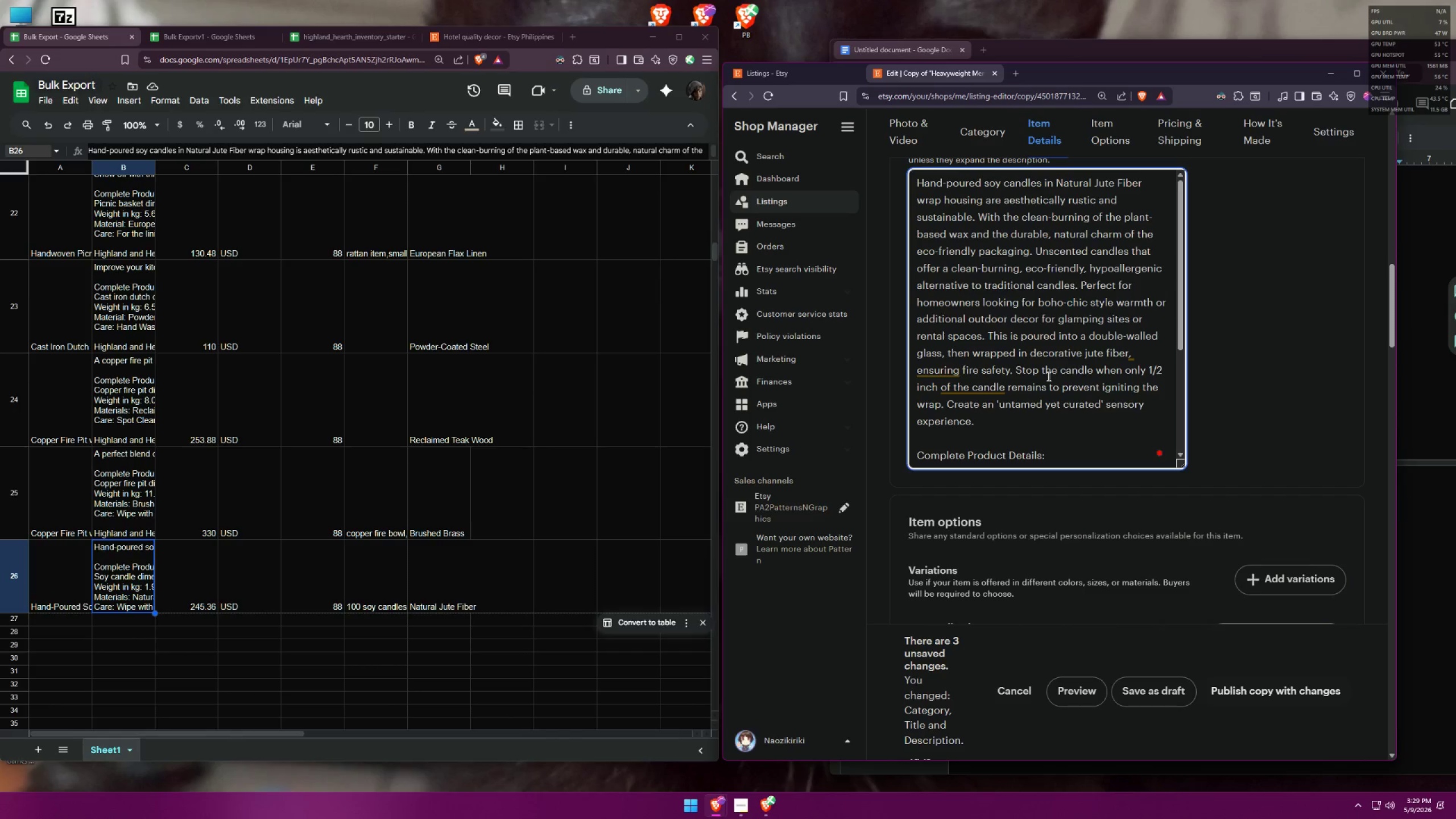 
scroll: coordinate [1090, 366], scroll_direction: down, amount: 6.0
 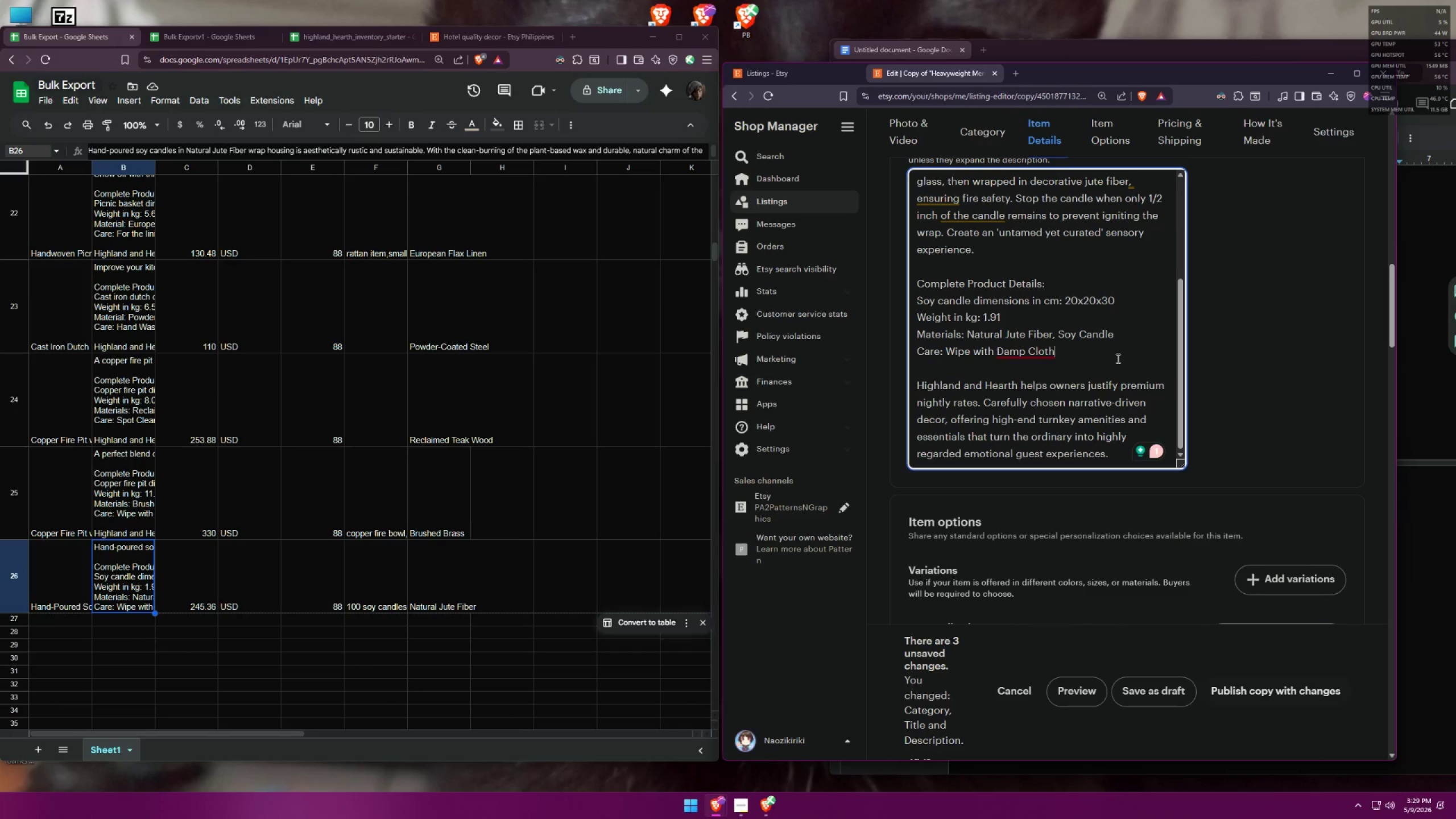 
key(Control+A)
 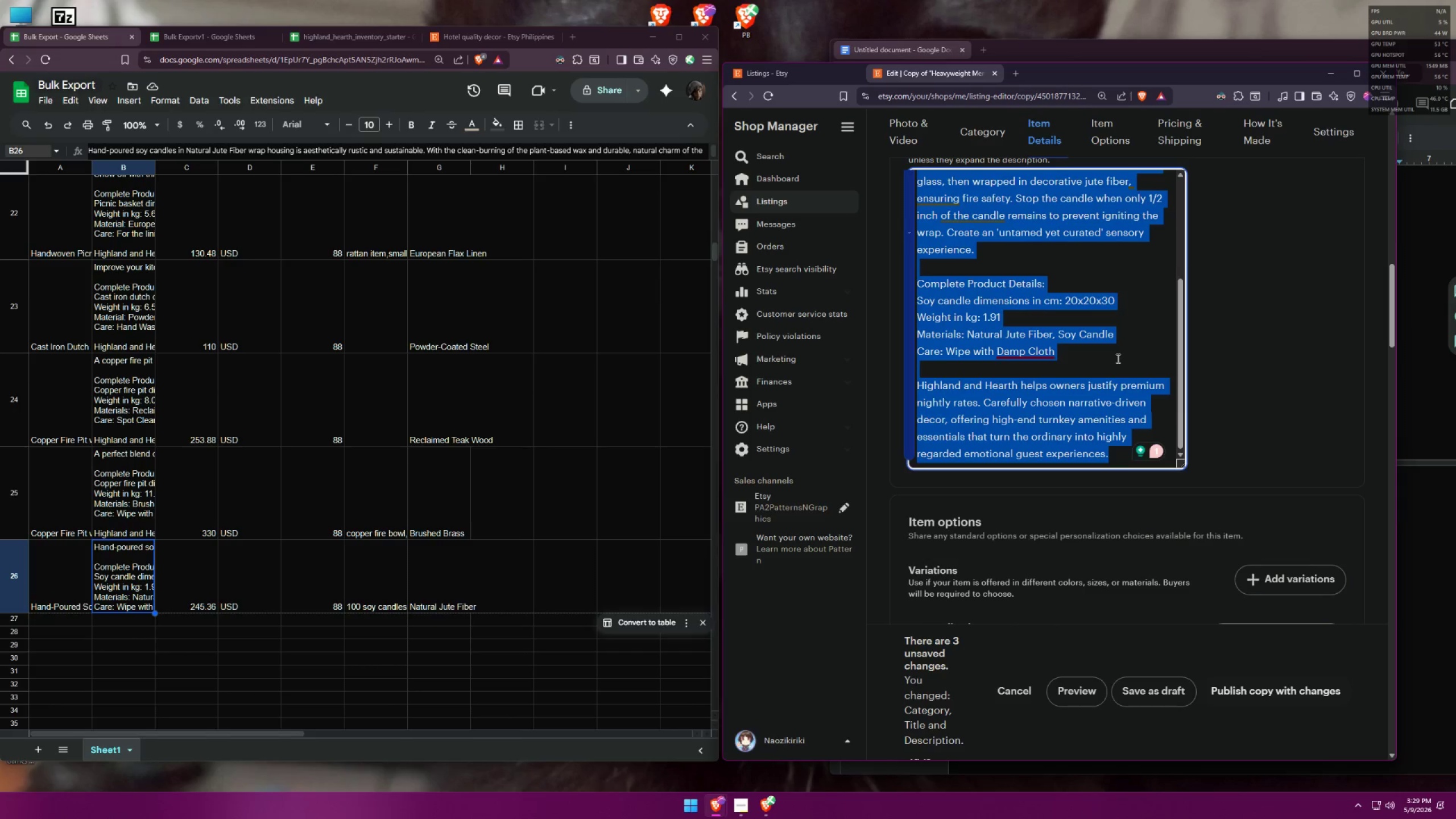 
key(Control+C)
 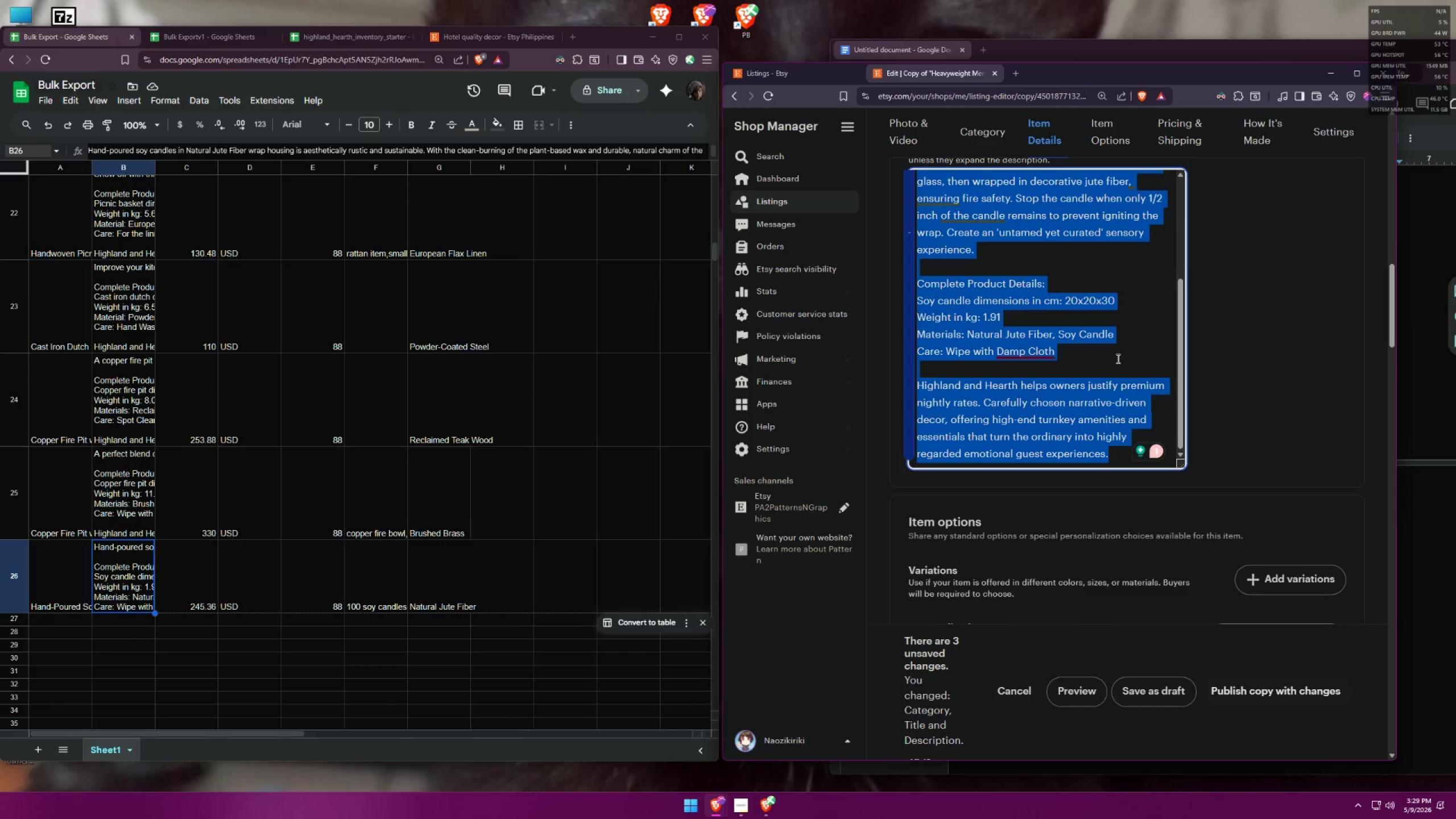 
key(Control+C)
 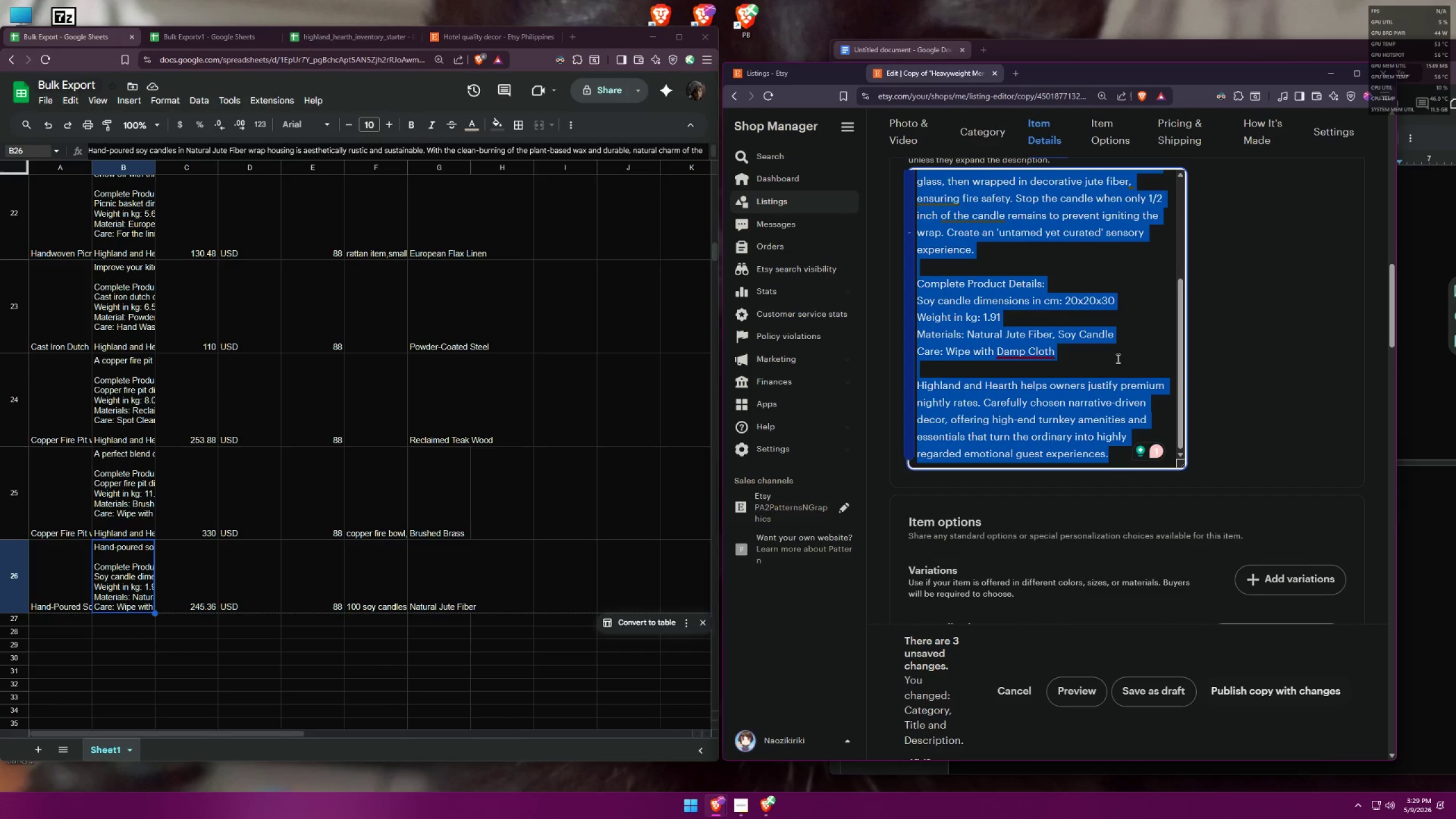 
key(Control+C)
 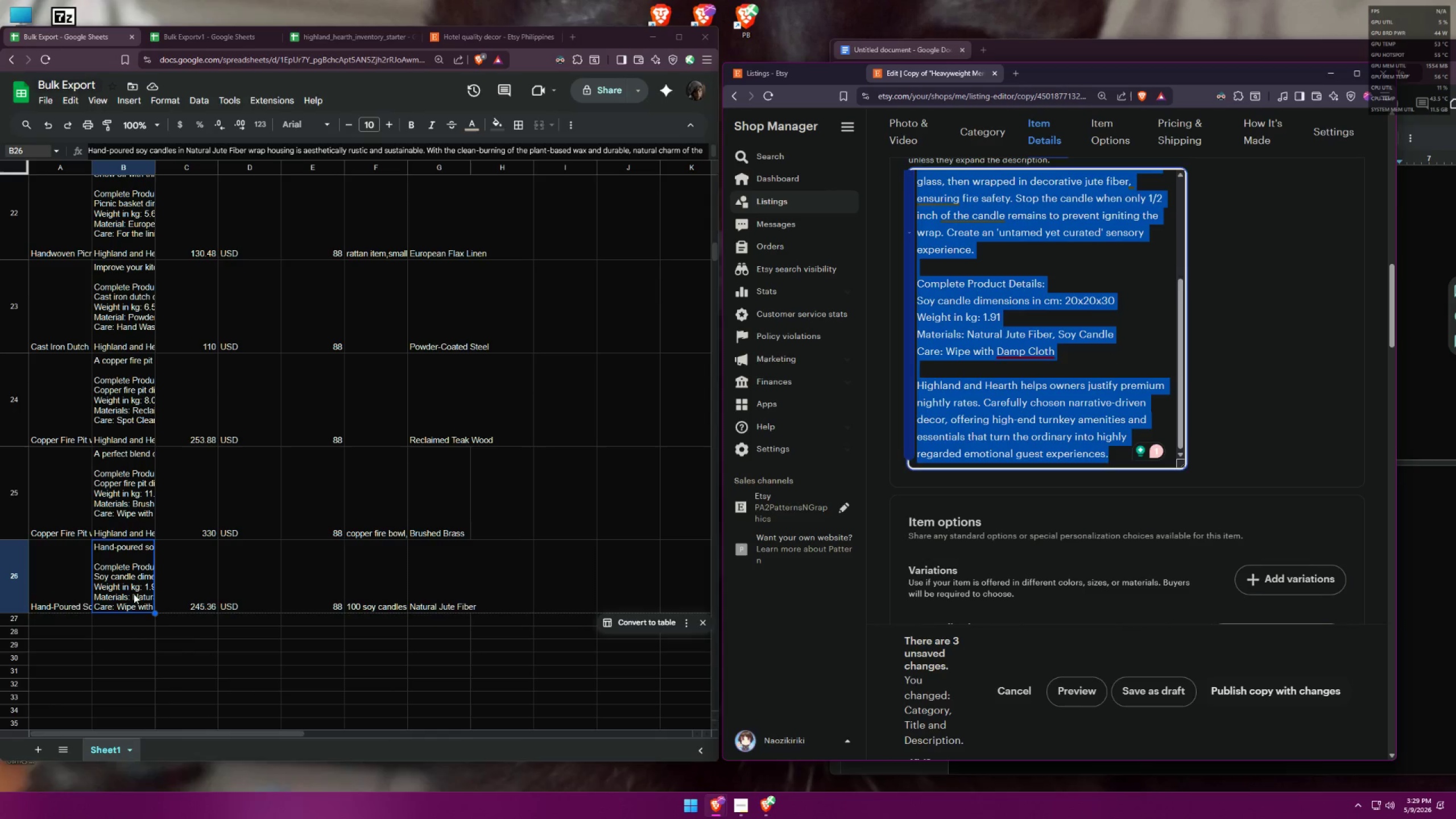 
key(Control+A)
 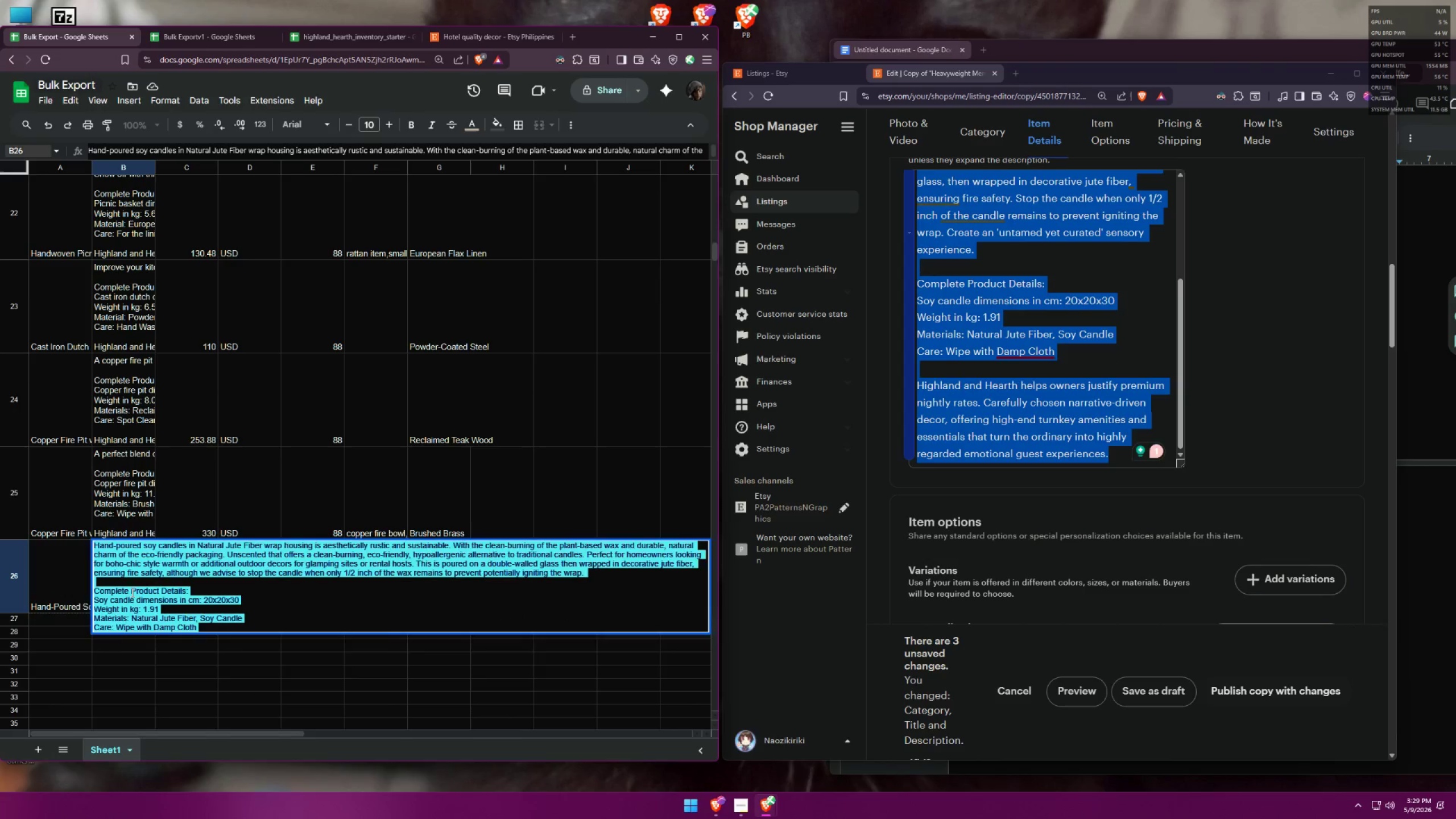 
key(Control+V)
 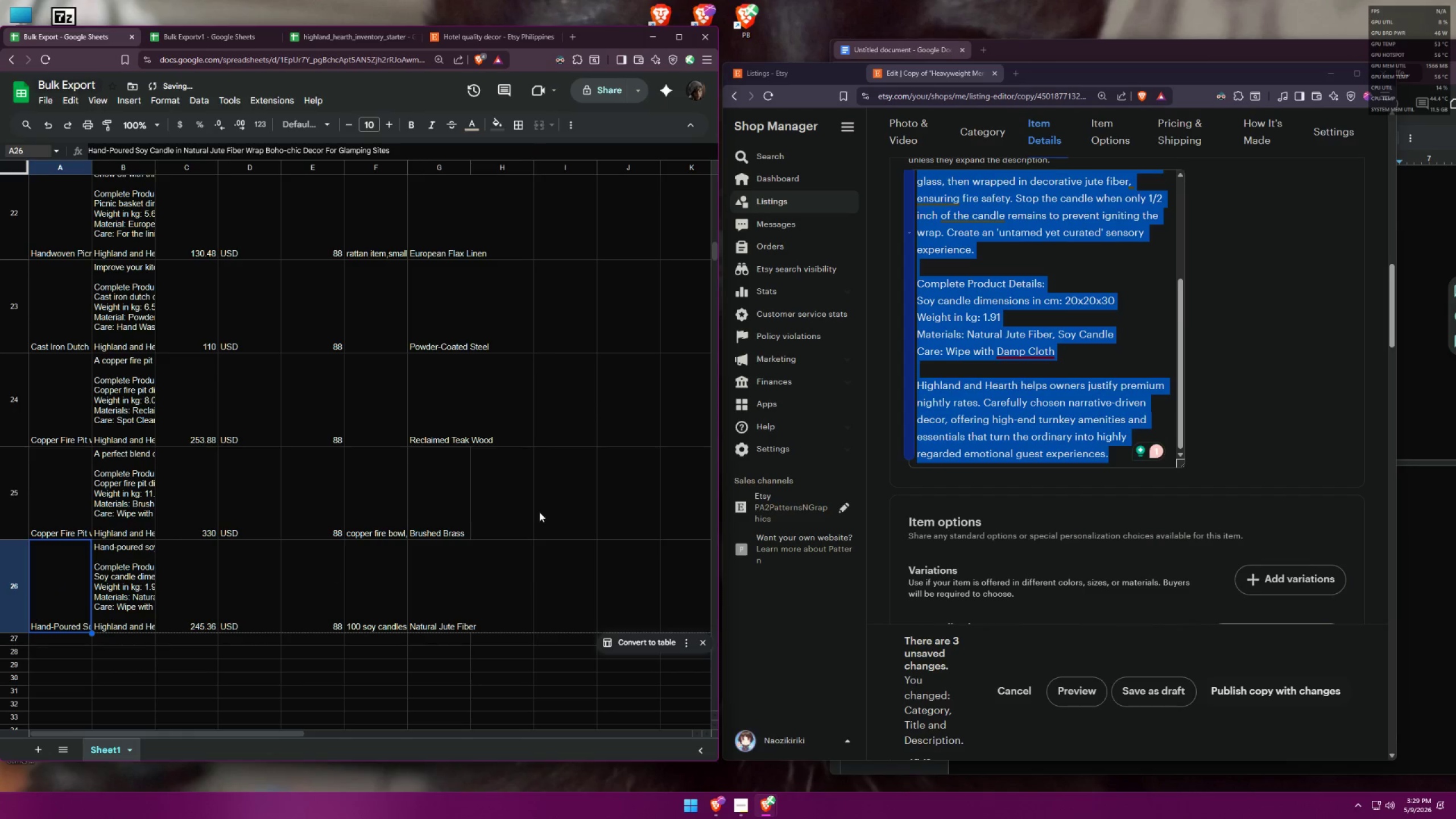 
scroll: coordinate [1189, 395], scroll_direction: up, amount: 7.0
 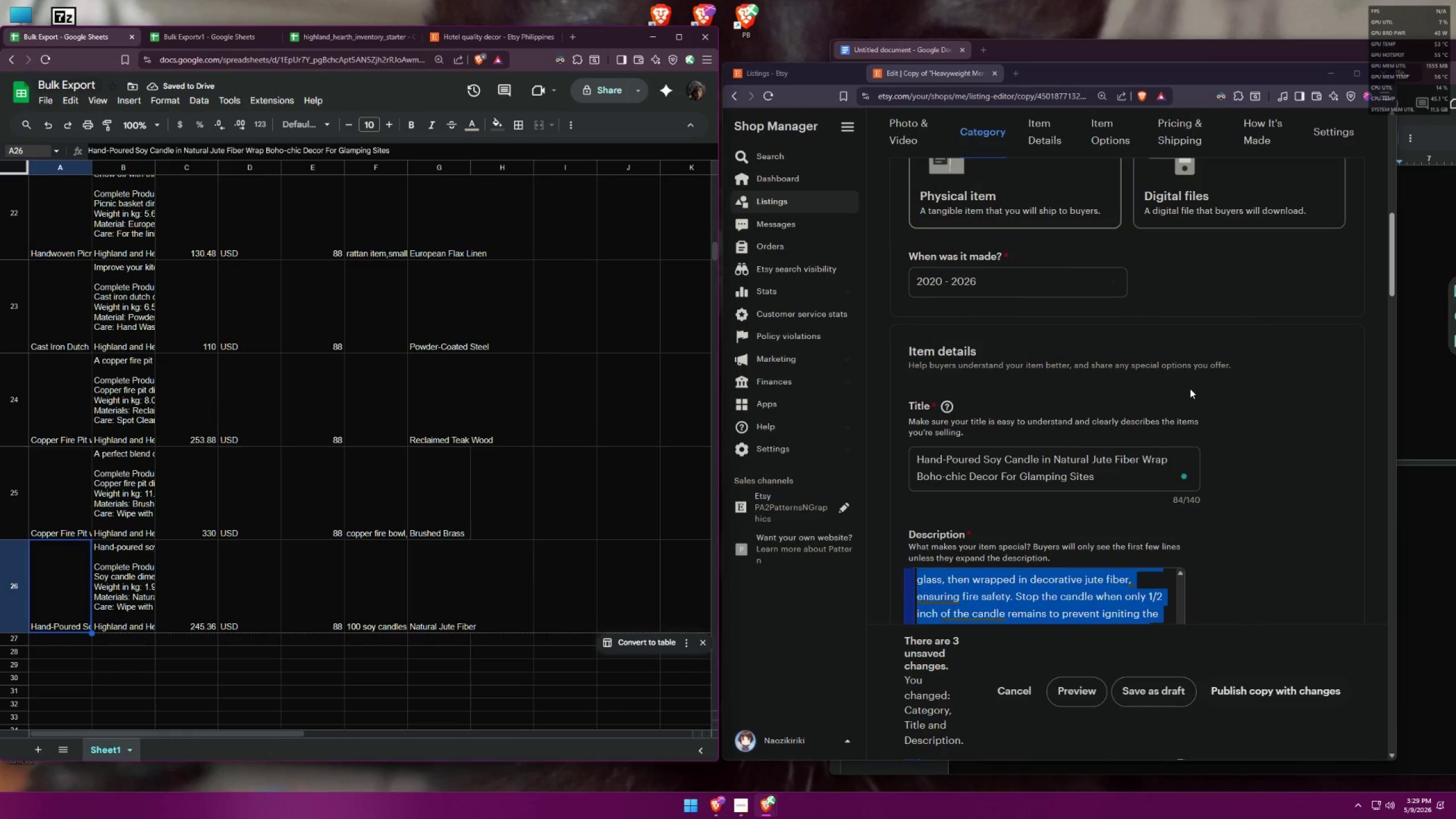 
scroll: coordinate [1184, 361], scroll_direction: down, amount: 14.0
 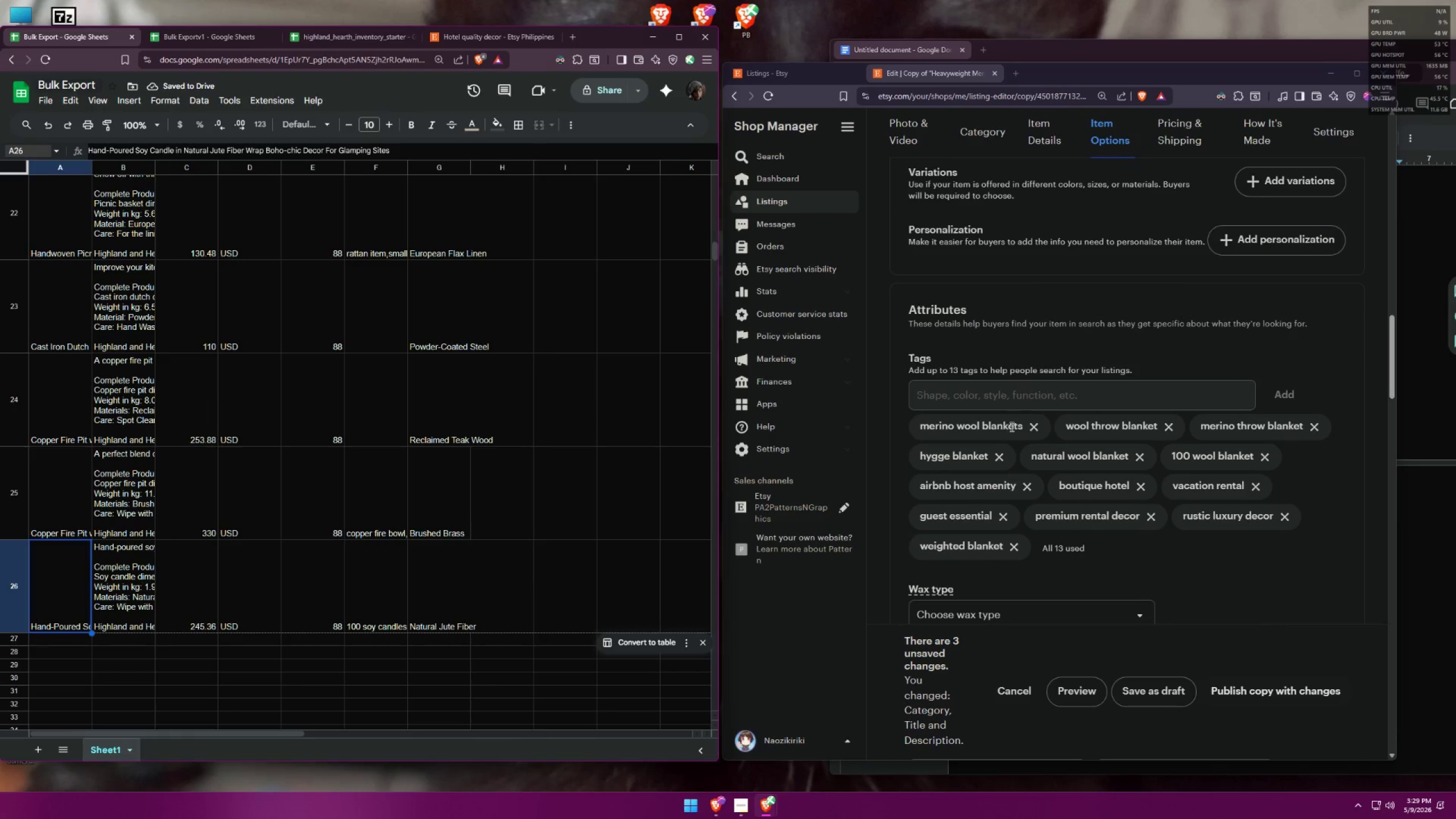 
double_click([1024, 425])
 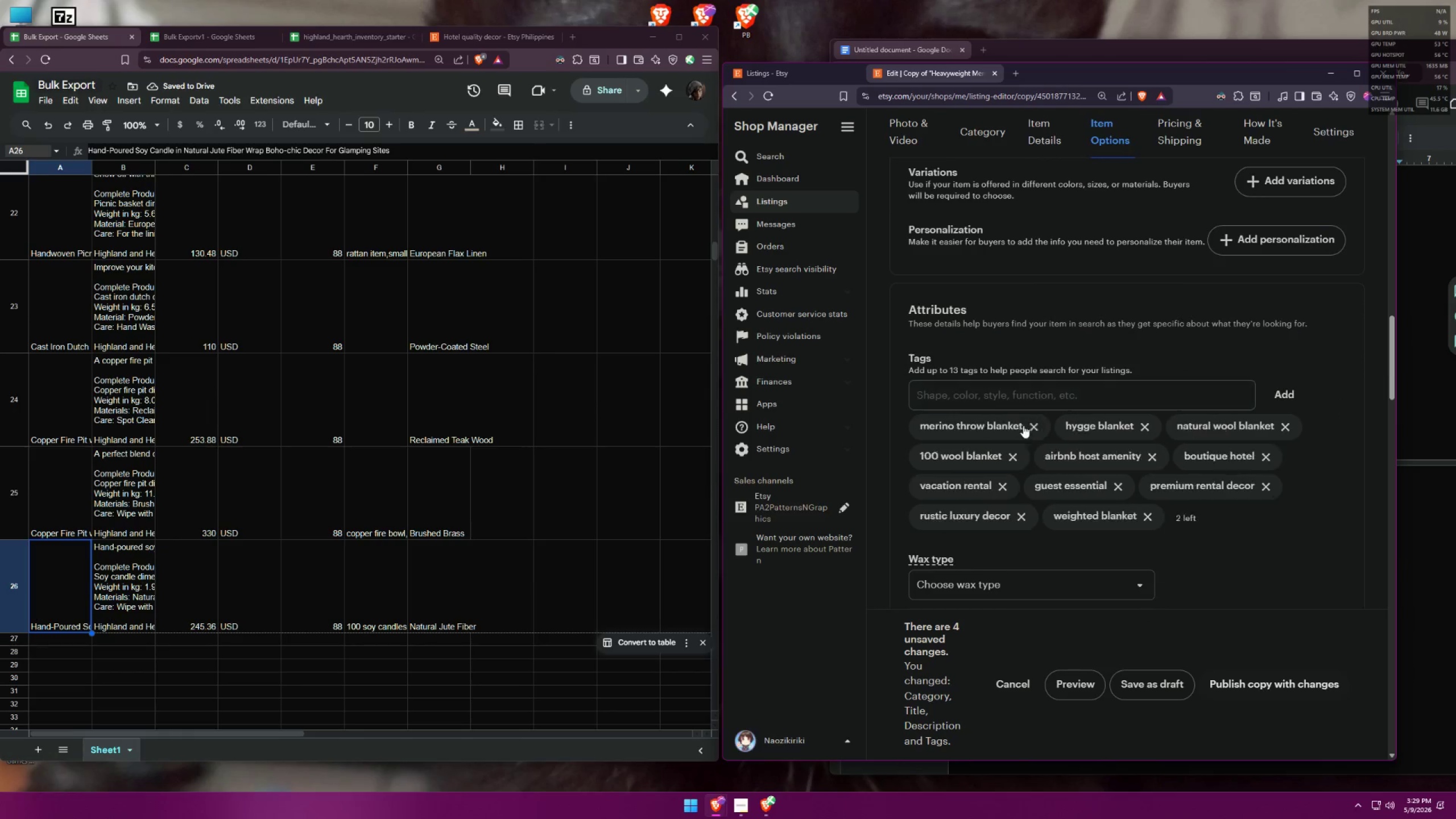 
triple_click([1015, 426])
 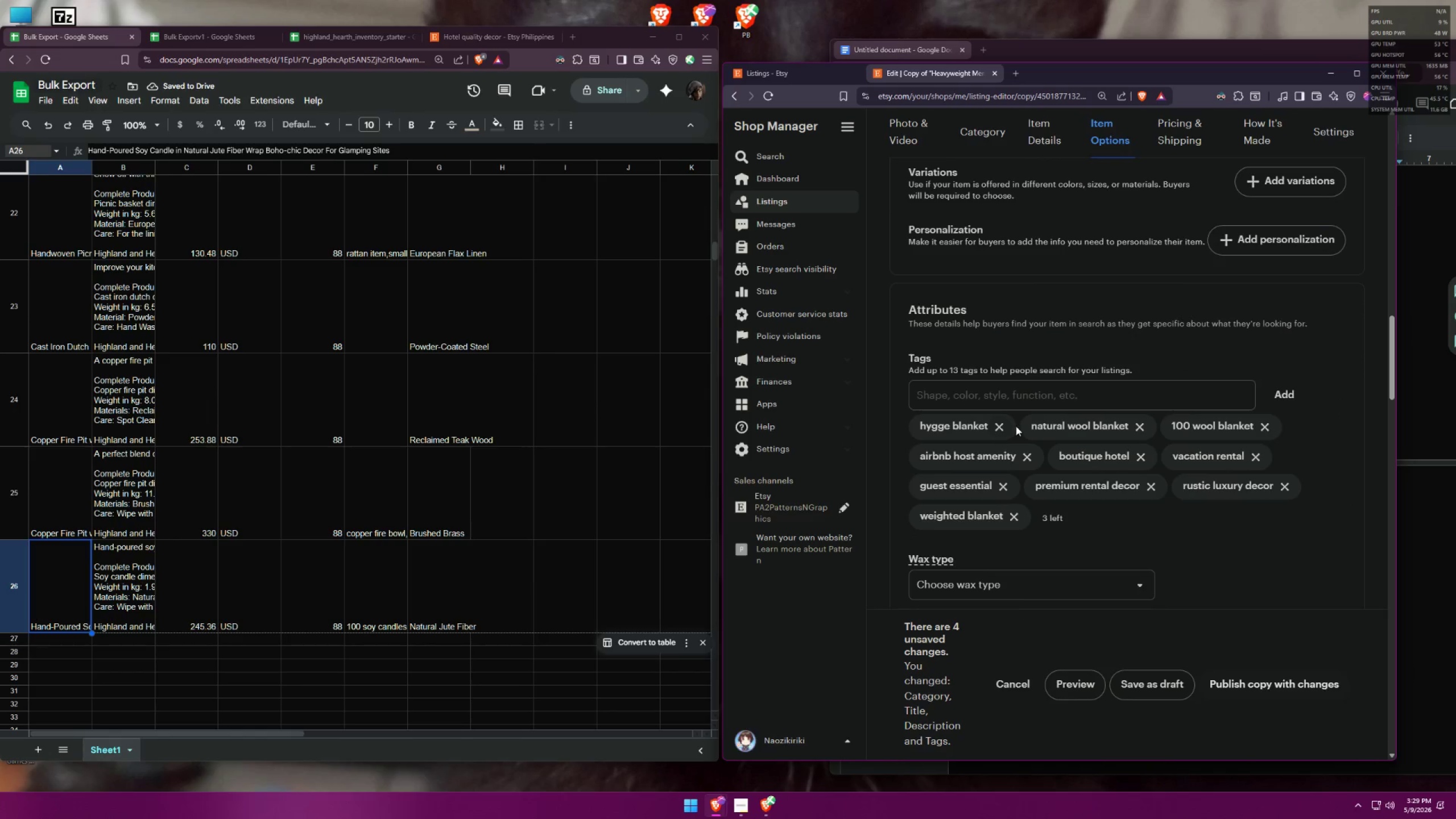 
left_click_drag(start_coordinate=[1019, 425], to_coordinate=[1011, 425])
 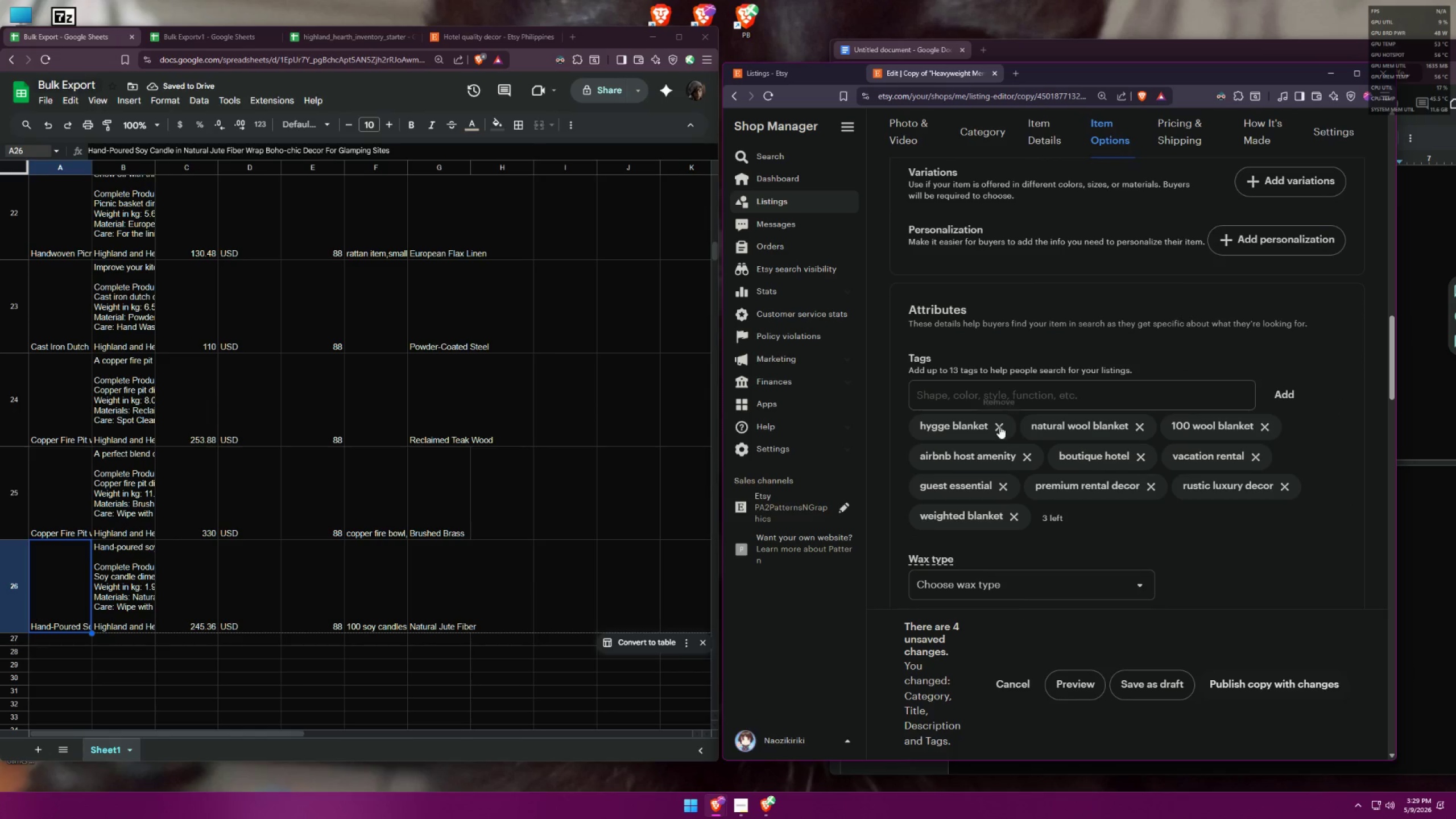 
triple_click([999, 427])
 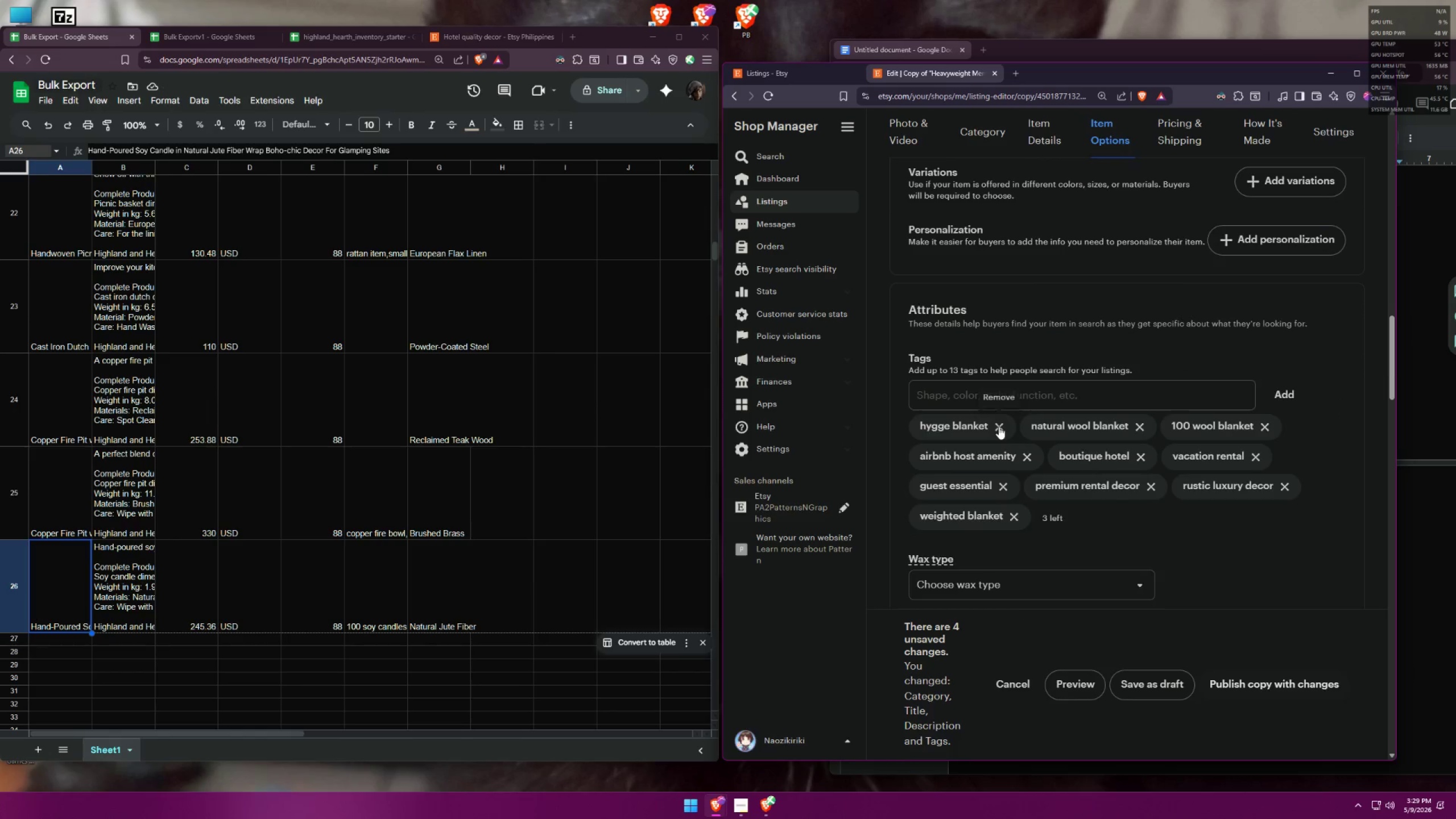 
triple_click([999, 427])
 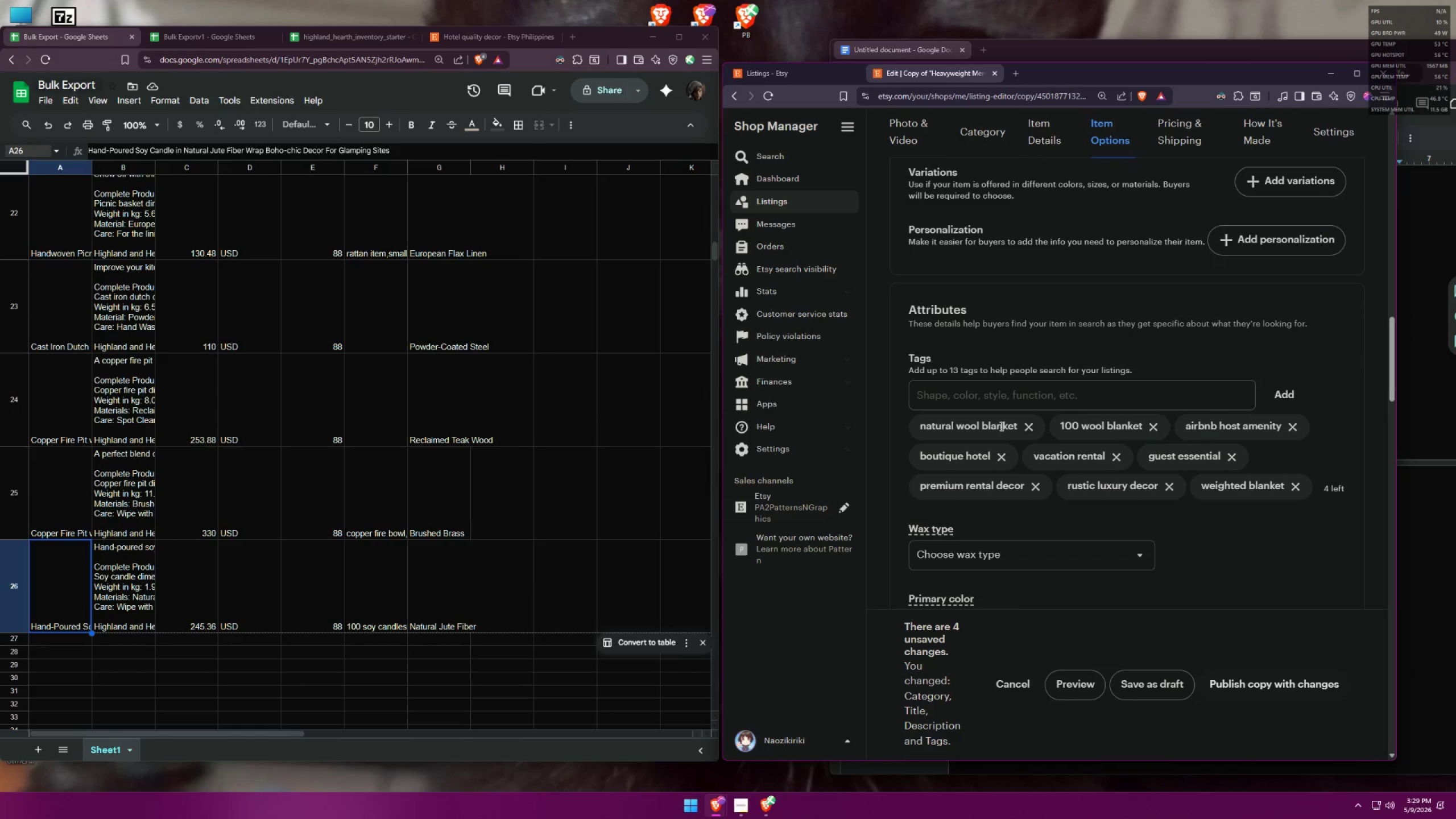 
triple_click([1012, 424])
 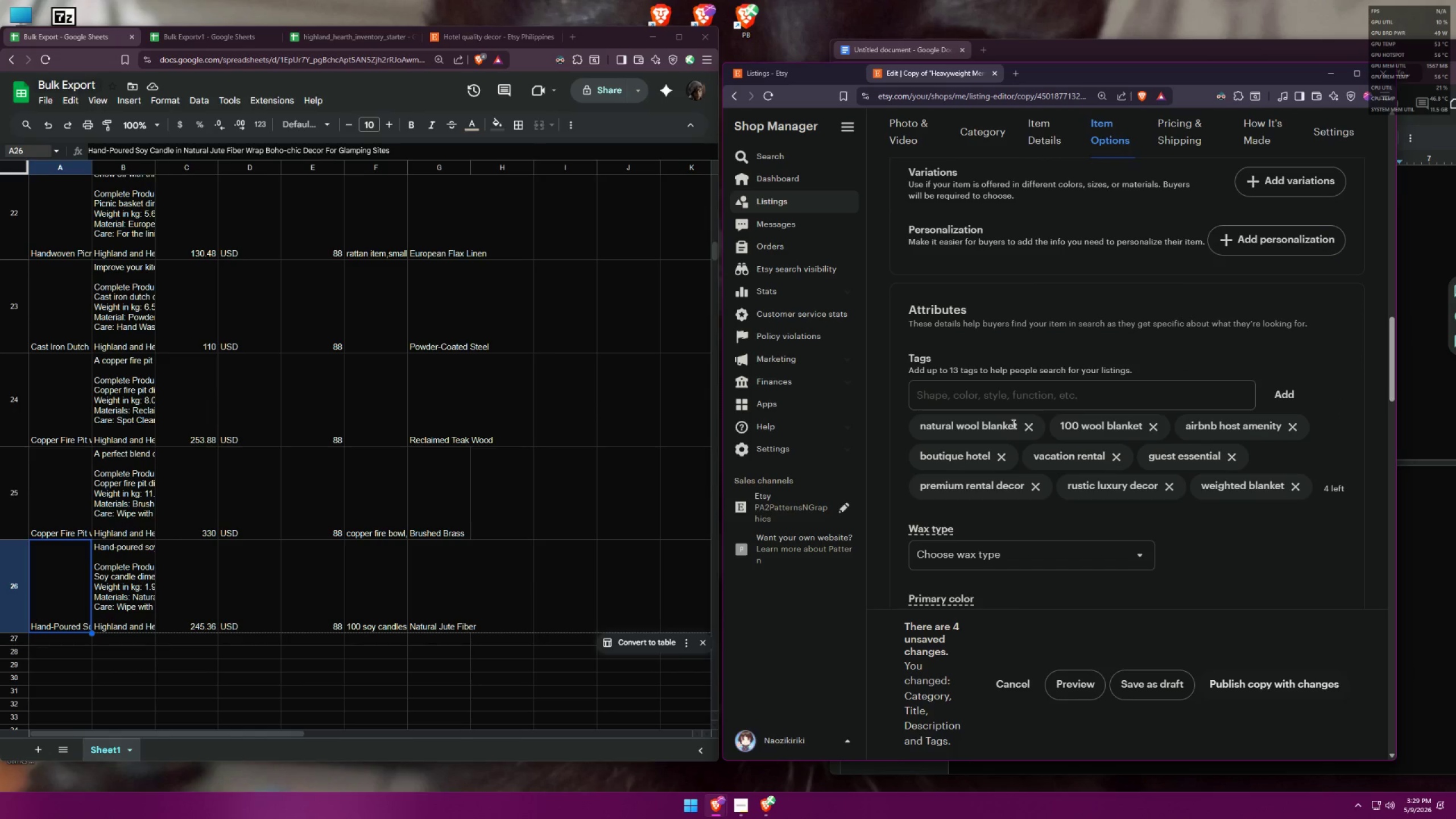 
triple_click([1019, 423])
 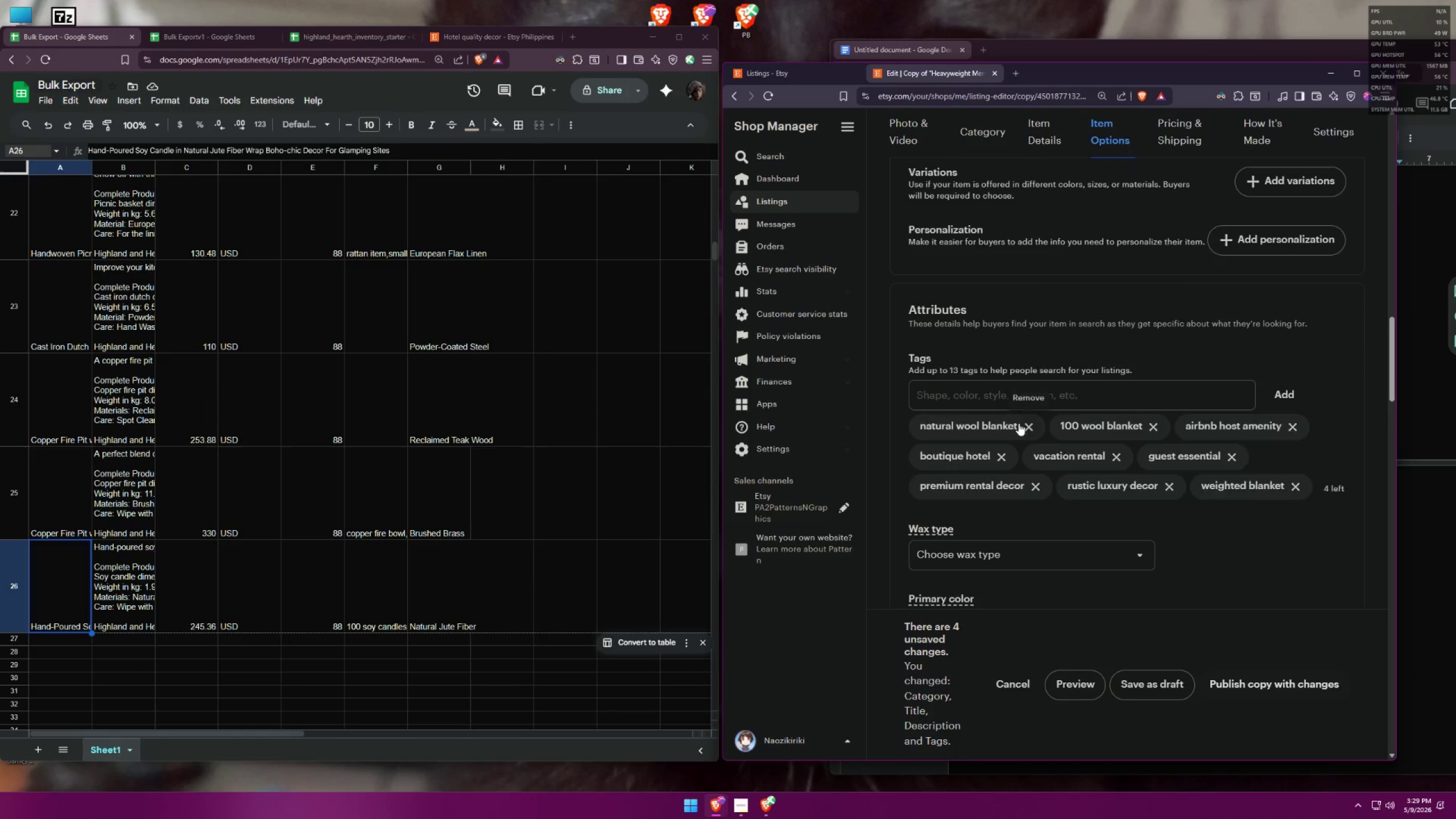 
triple_click([1019, 423])
 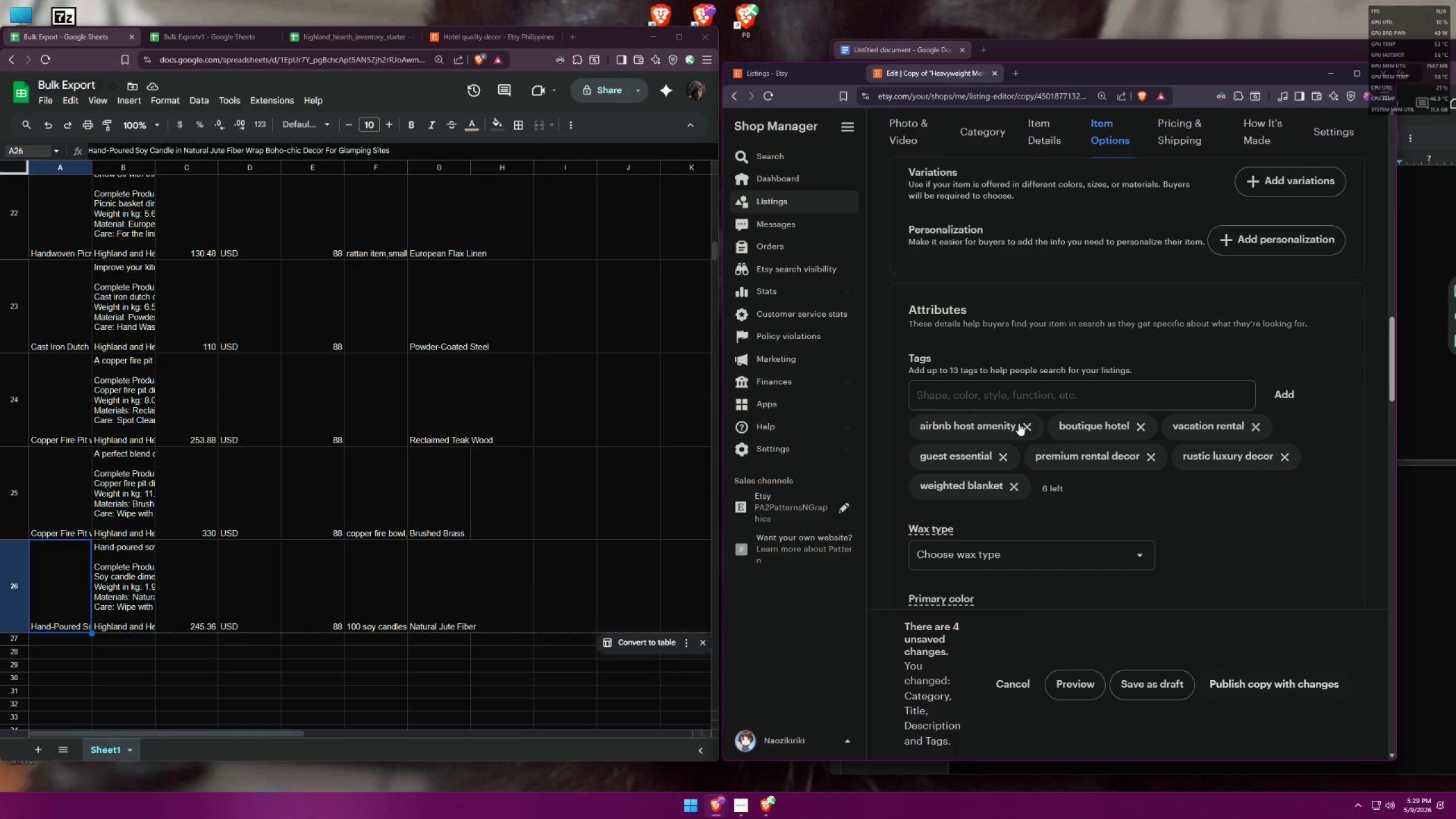 
left_click_drag(start_coordinate=[1015, 424], to_coordinate=[1005, 425])
 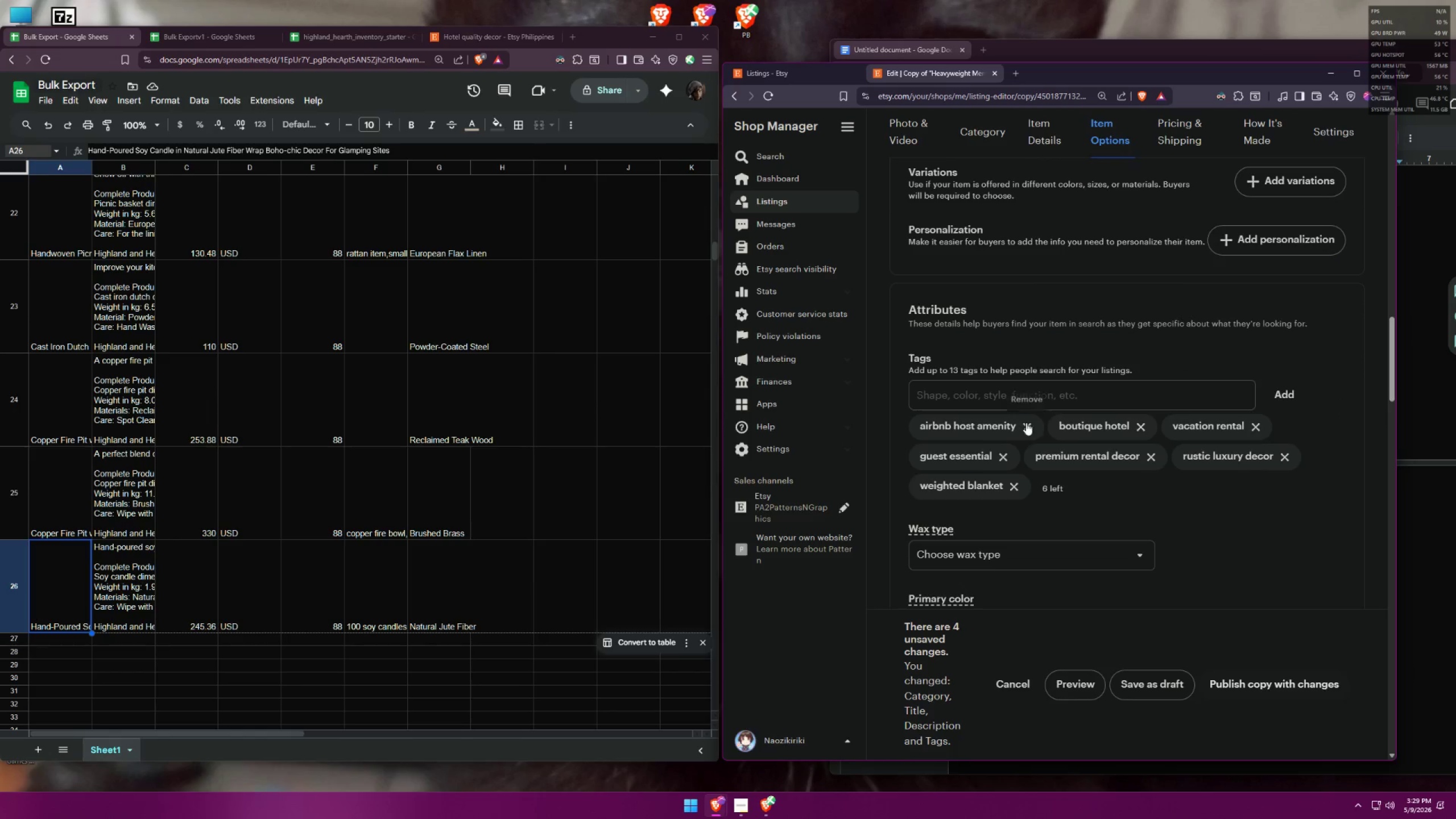 
triple_click([1026, 423])
 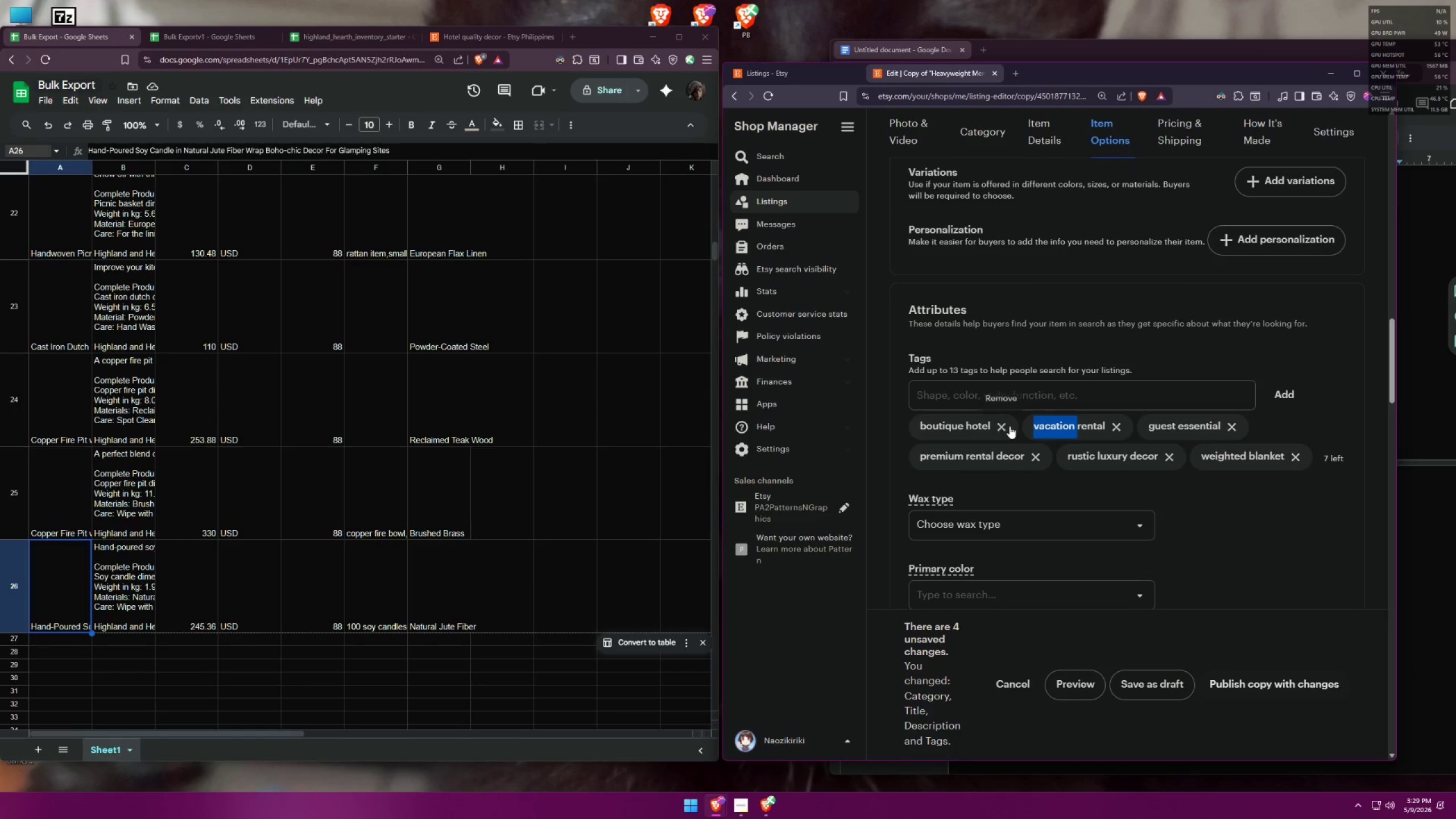 
triple_click([1009, 426])
 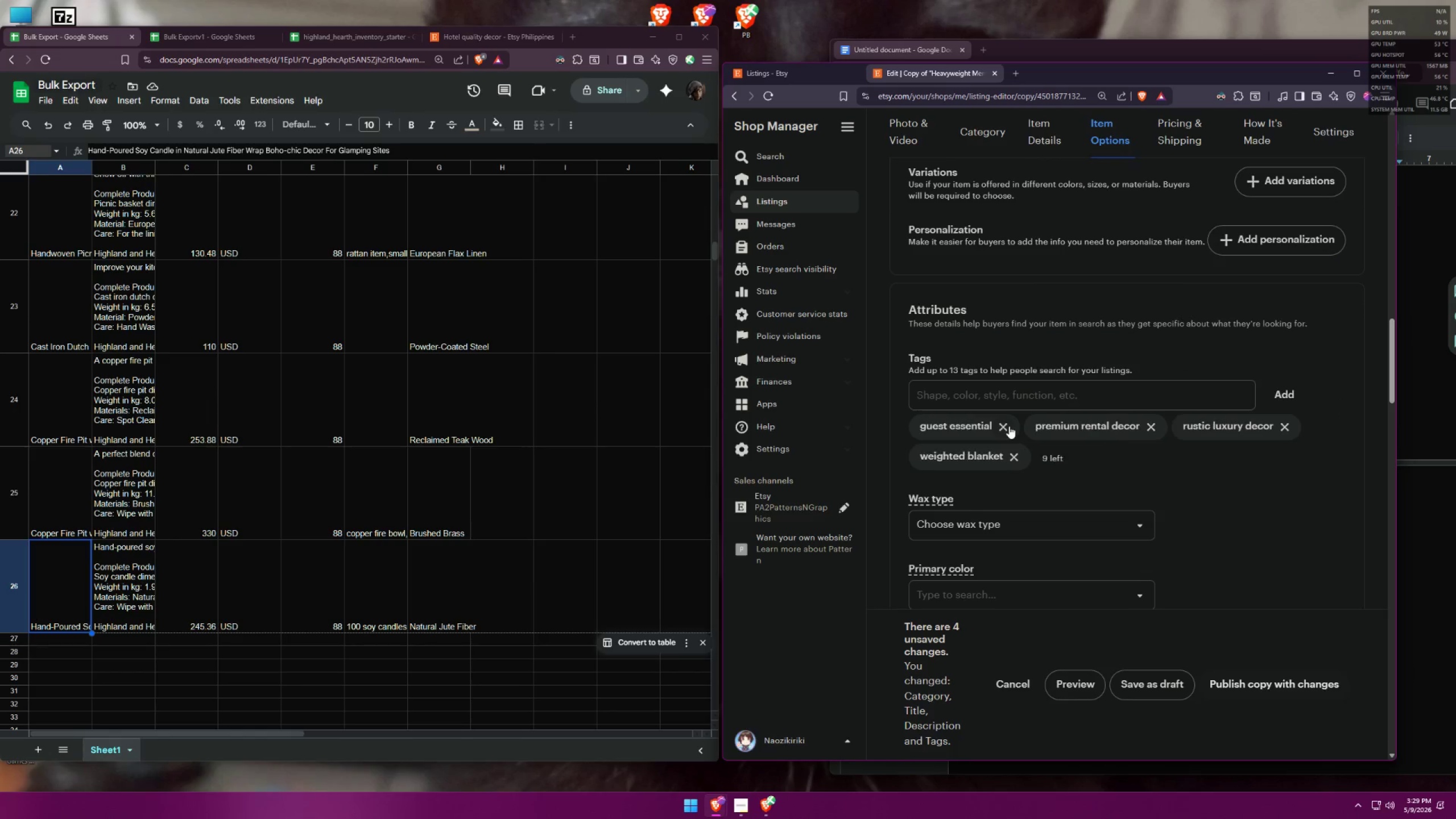 
triple_click([1009, 426])
 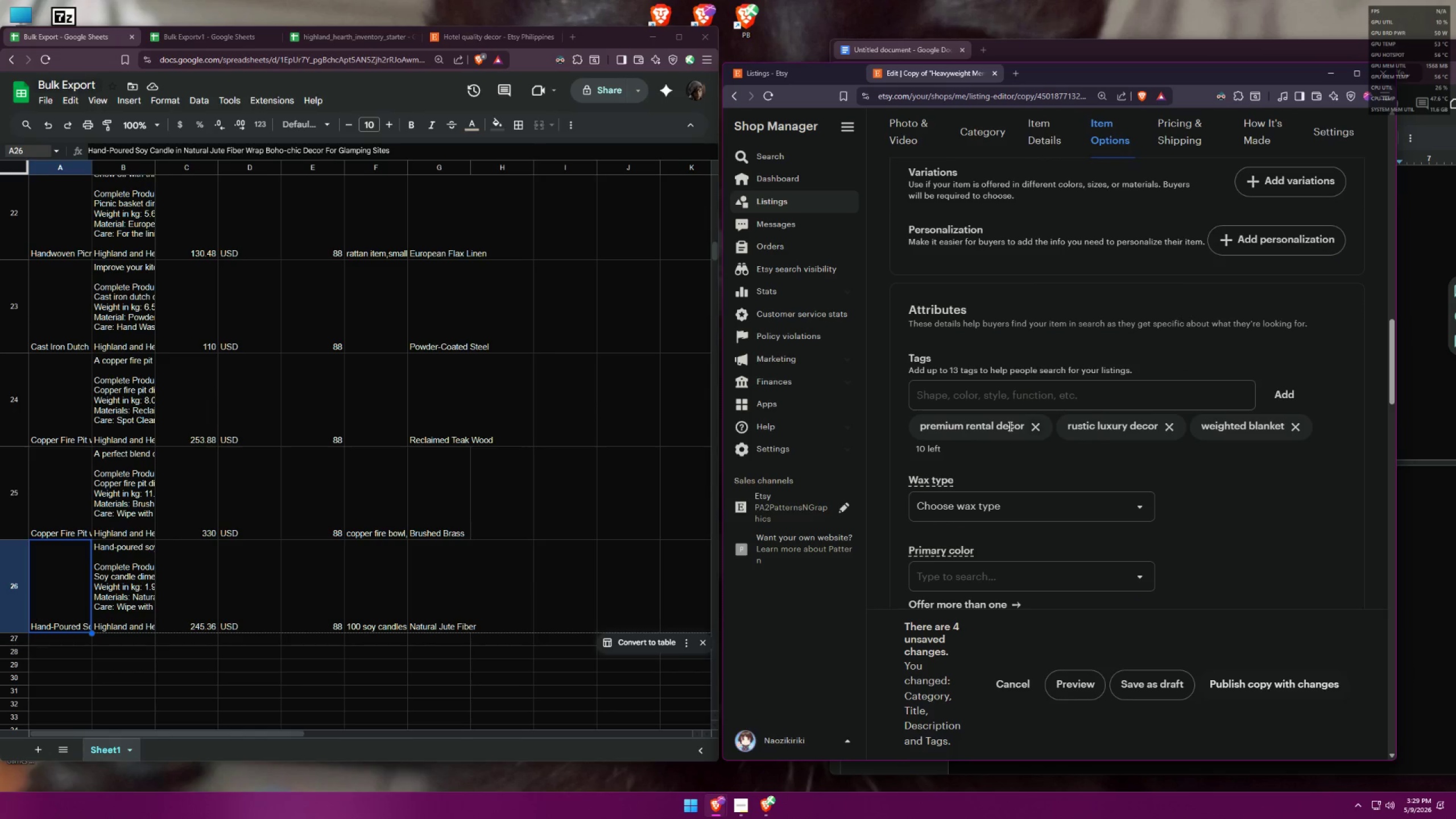 
triple_click([1037, 417])
 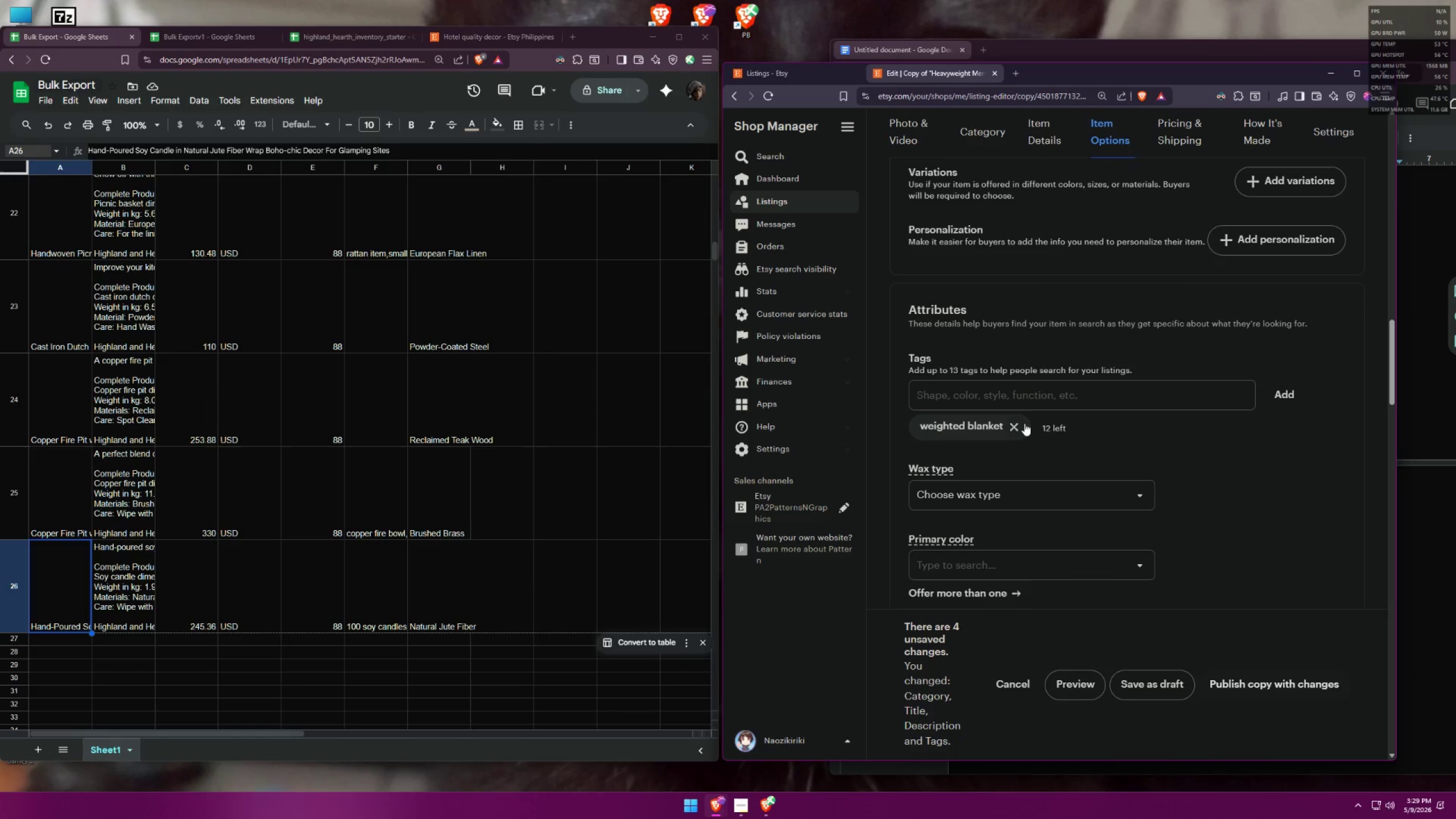 
triple_click([1014, 424])
 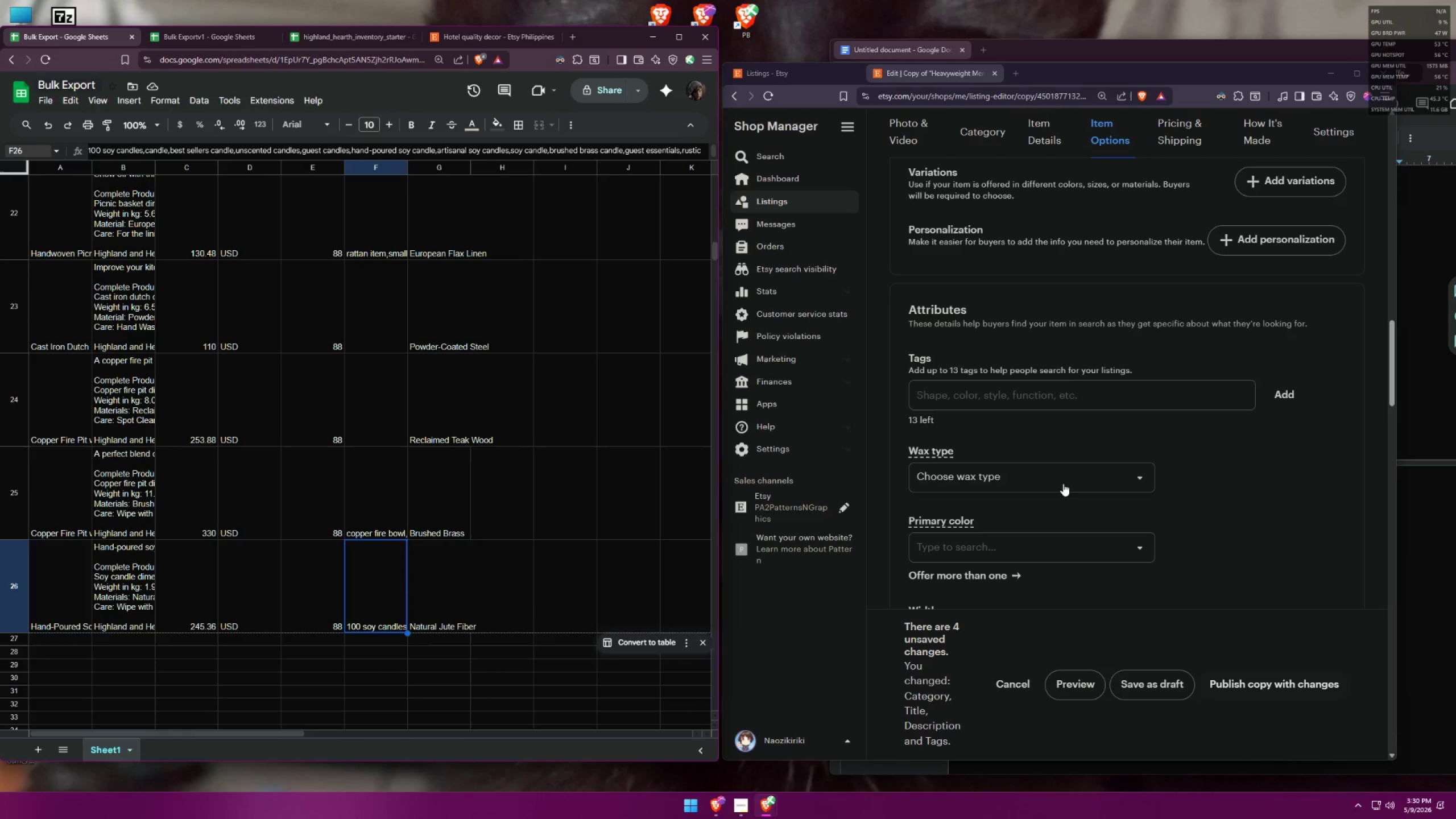 
wait(5.34)
 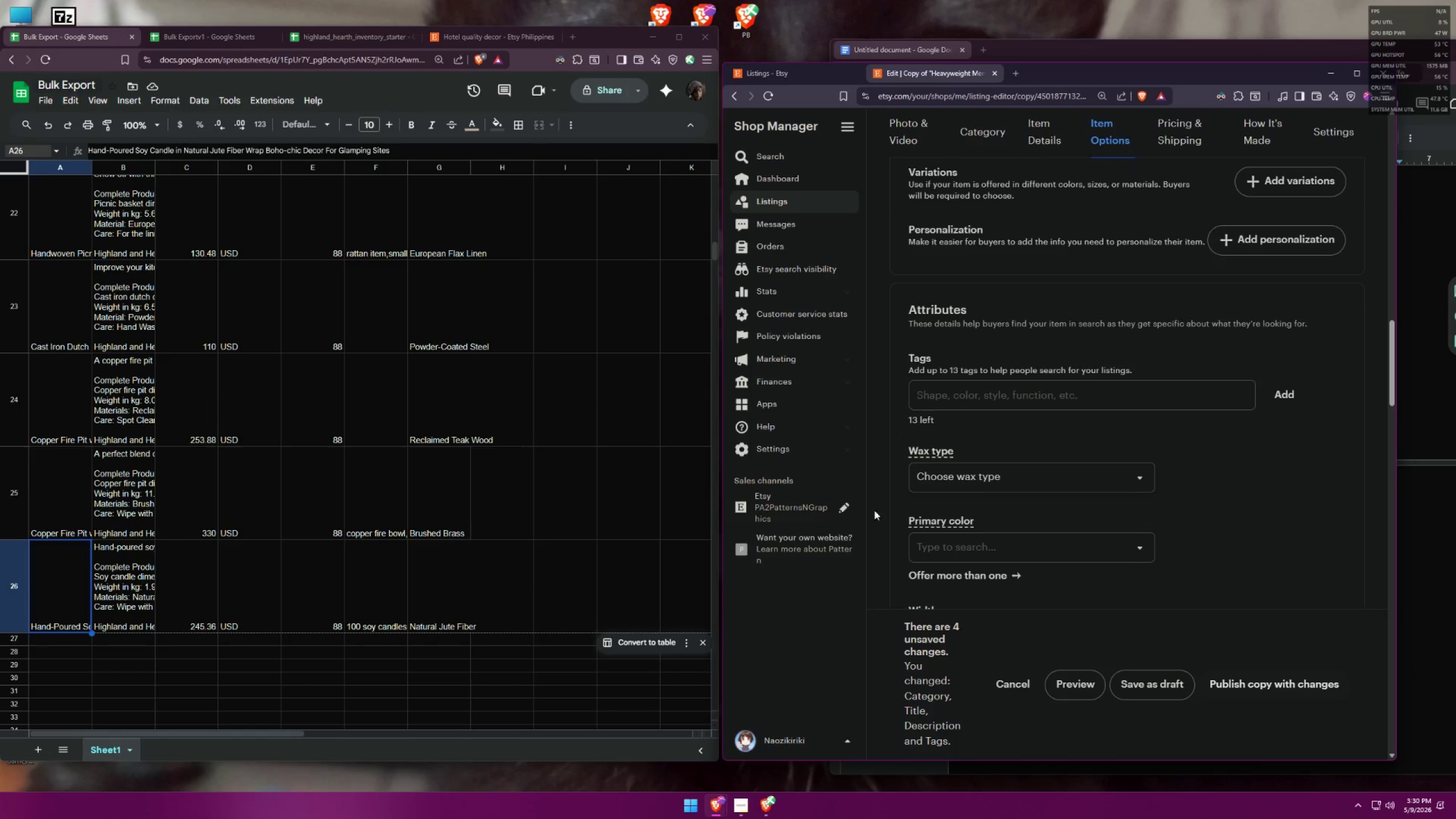 
type(100s)
key(Backspace)
type( soy canles)
key(Backspace)
key(Backspace)
key(Backspace)
type(dkes)
key(Backspace)
key(Backspace)
key(Backspace)
type(les)
 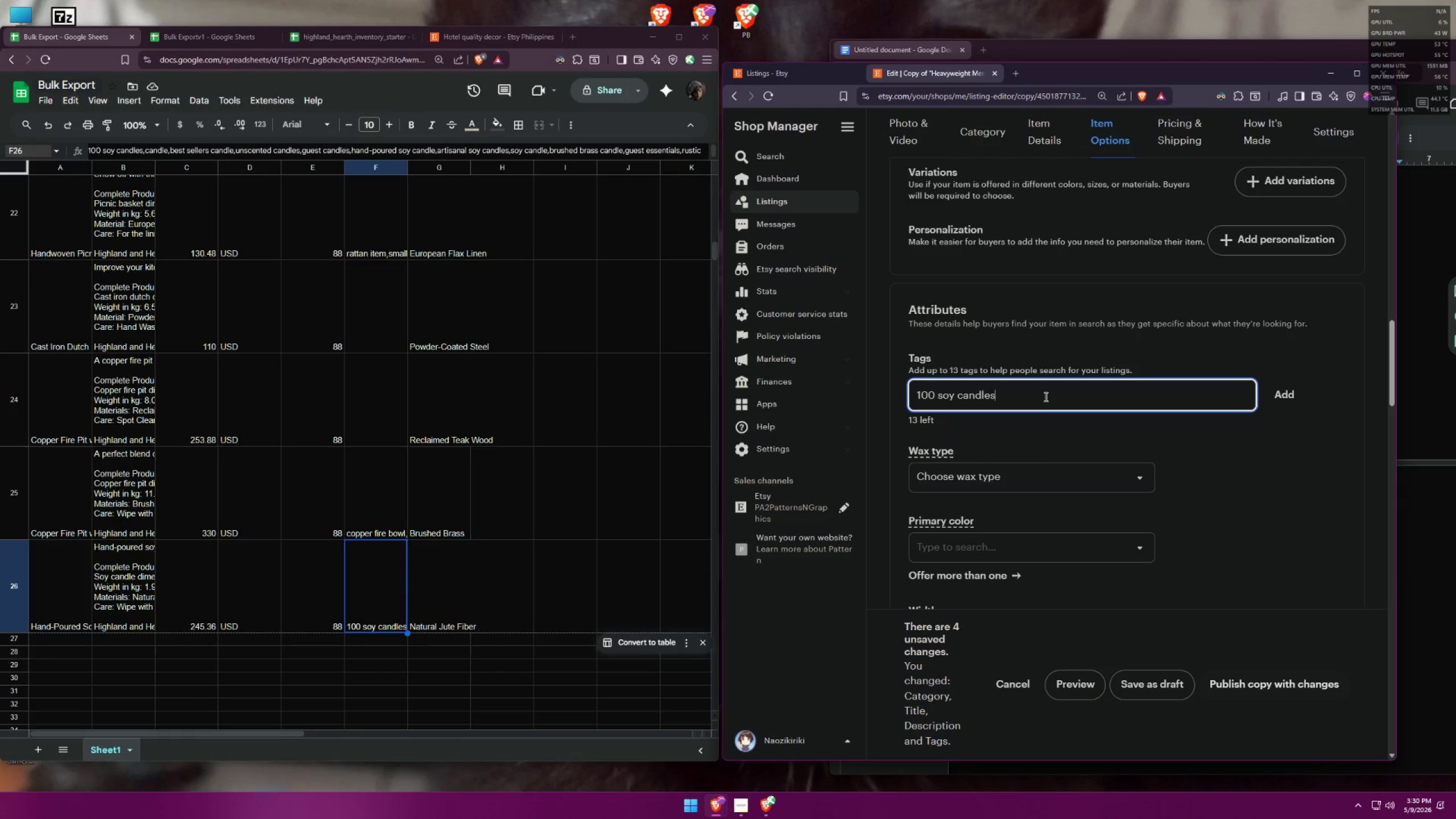 
key(Enter)
 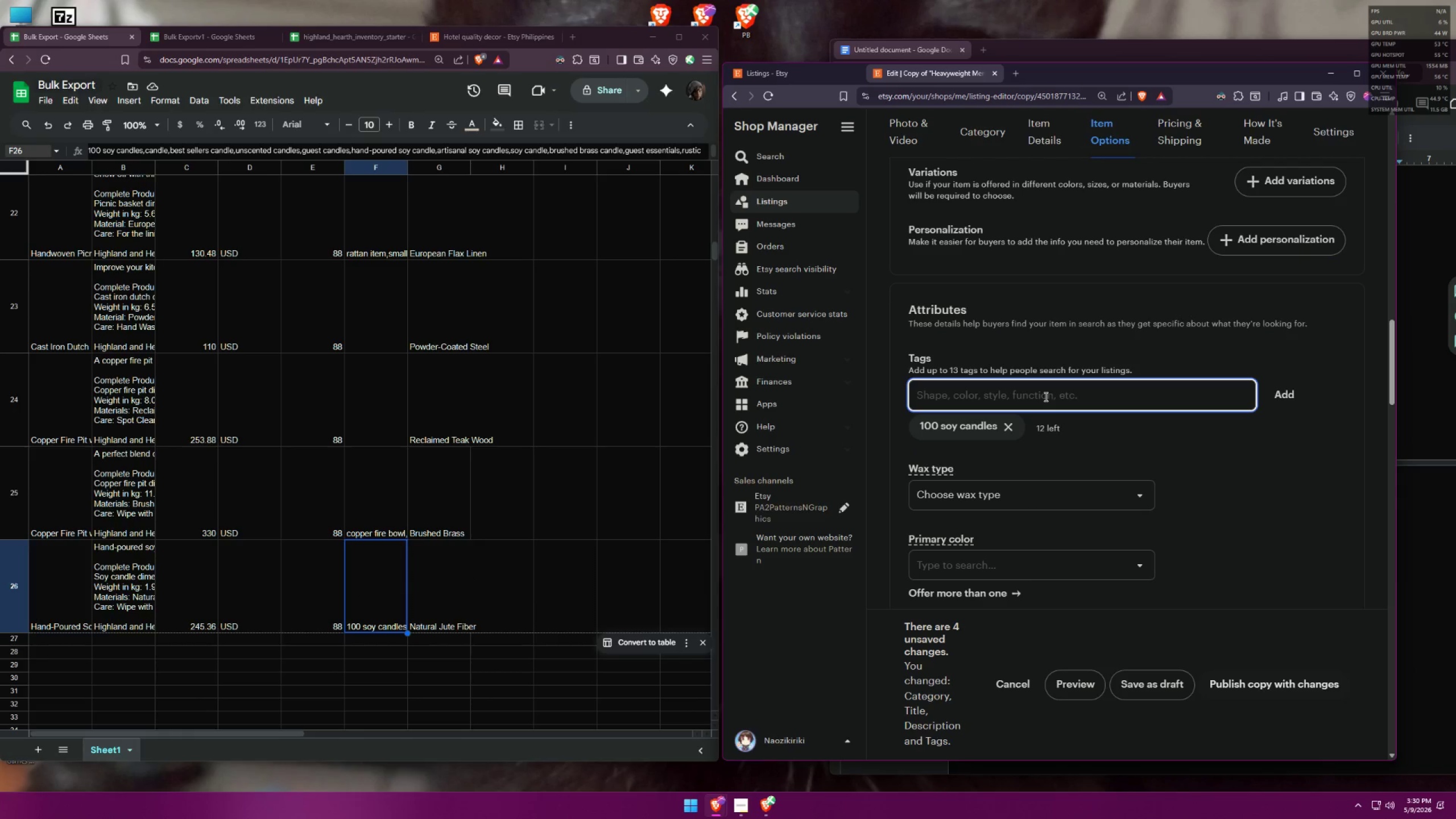 
type(candle)
 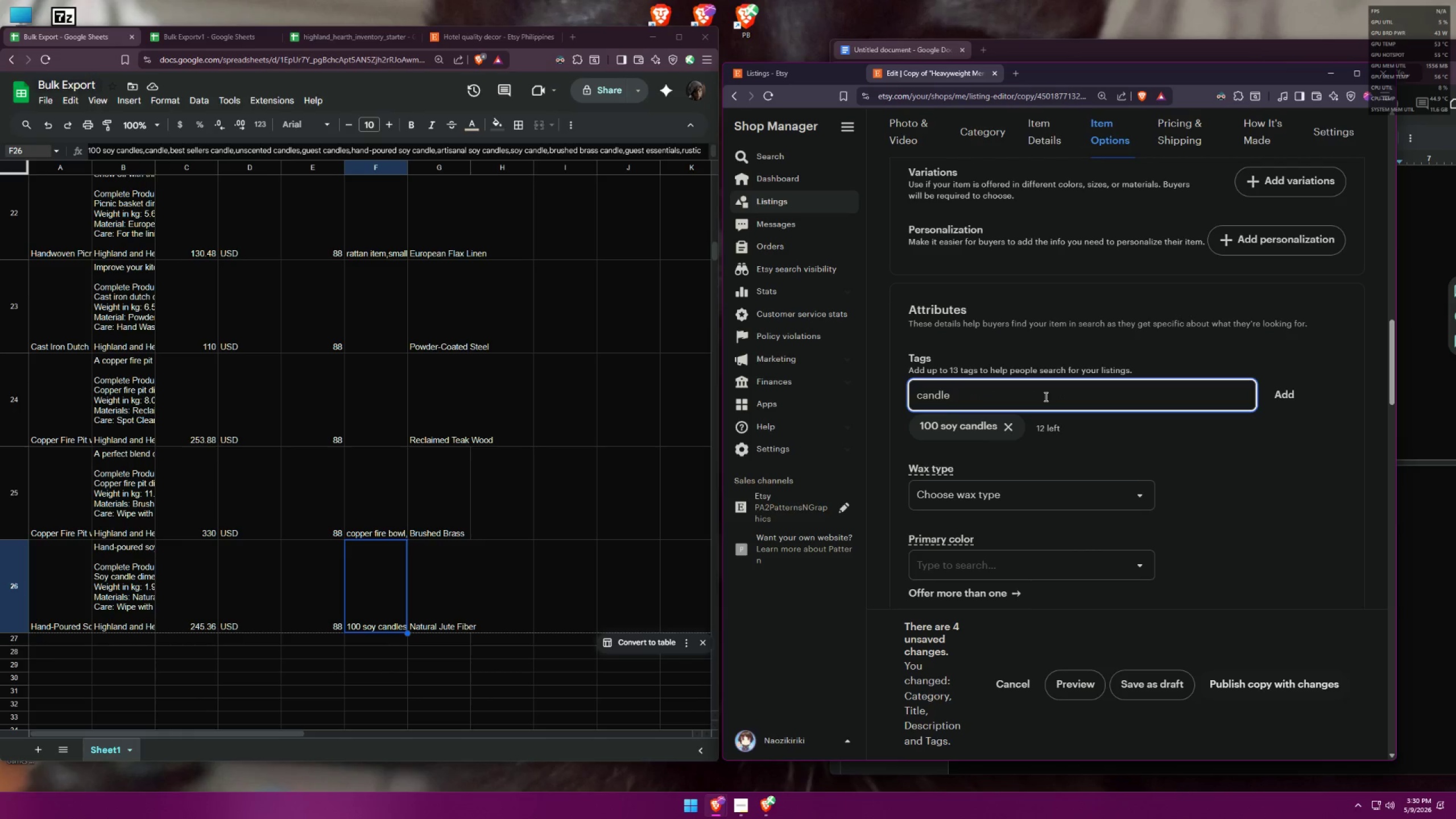 
key(Enter)
 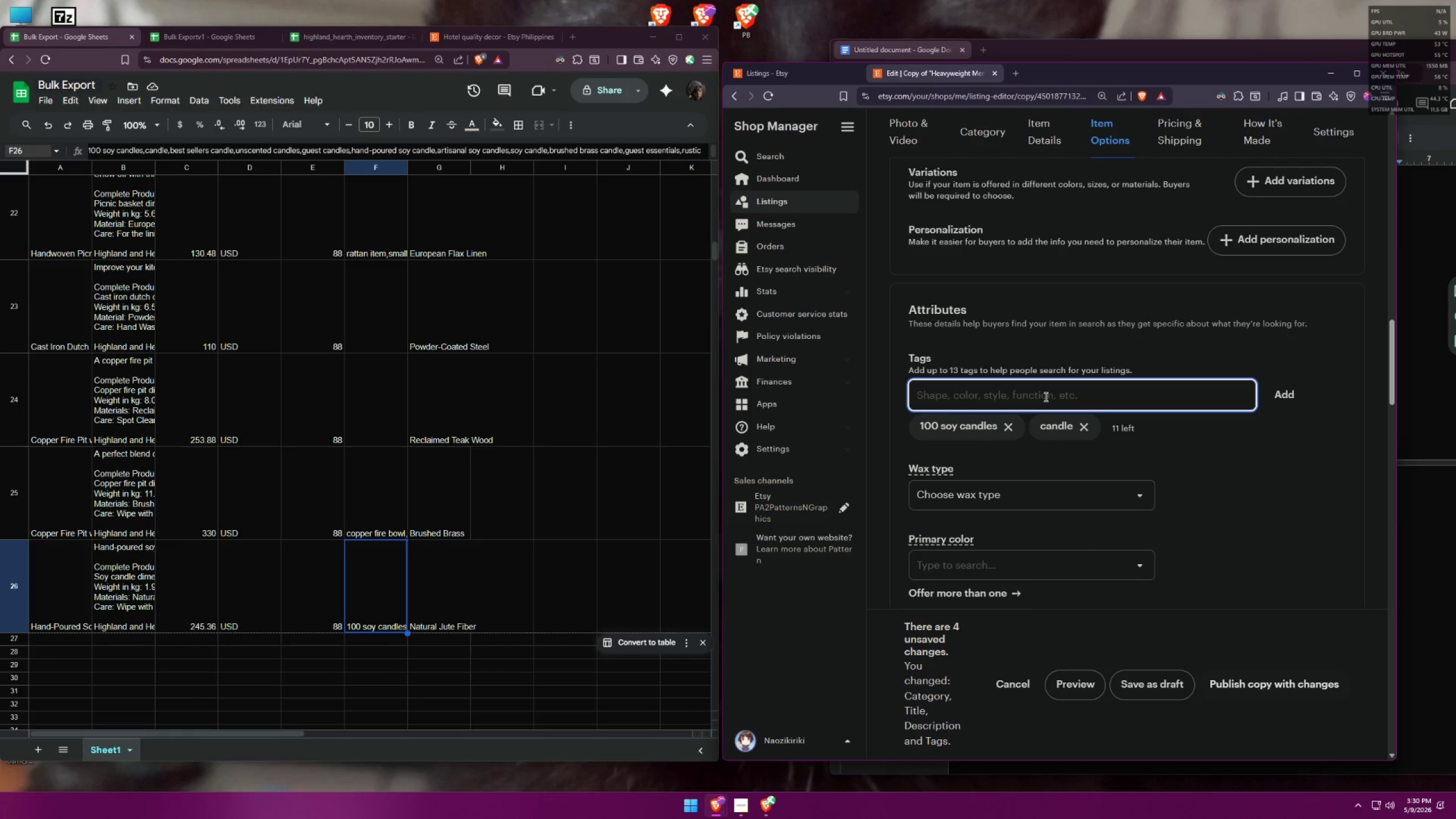 
type(best seller c)
key(Backspace)
key(Backspace)
type(s candle)
 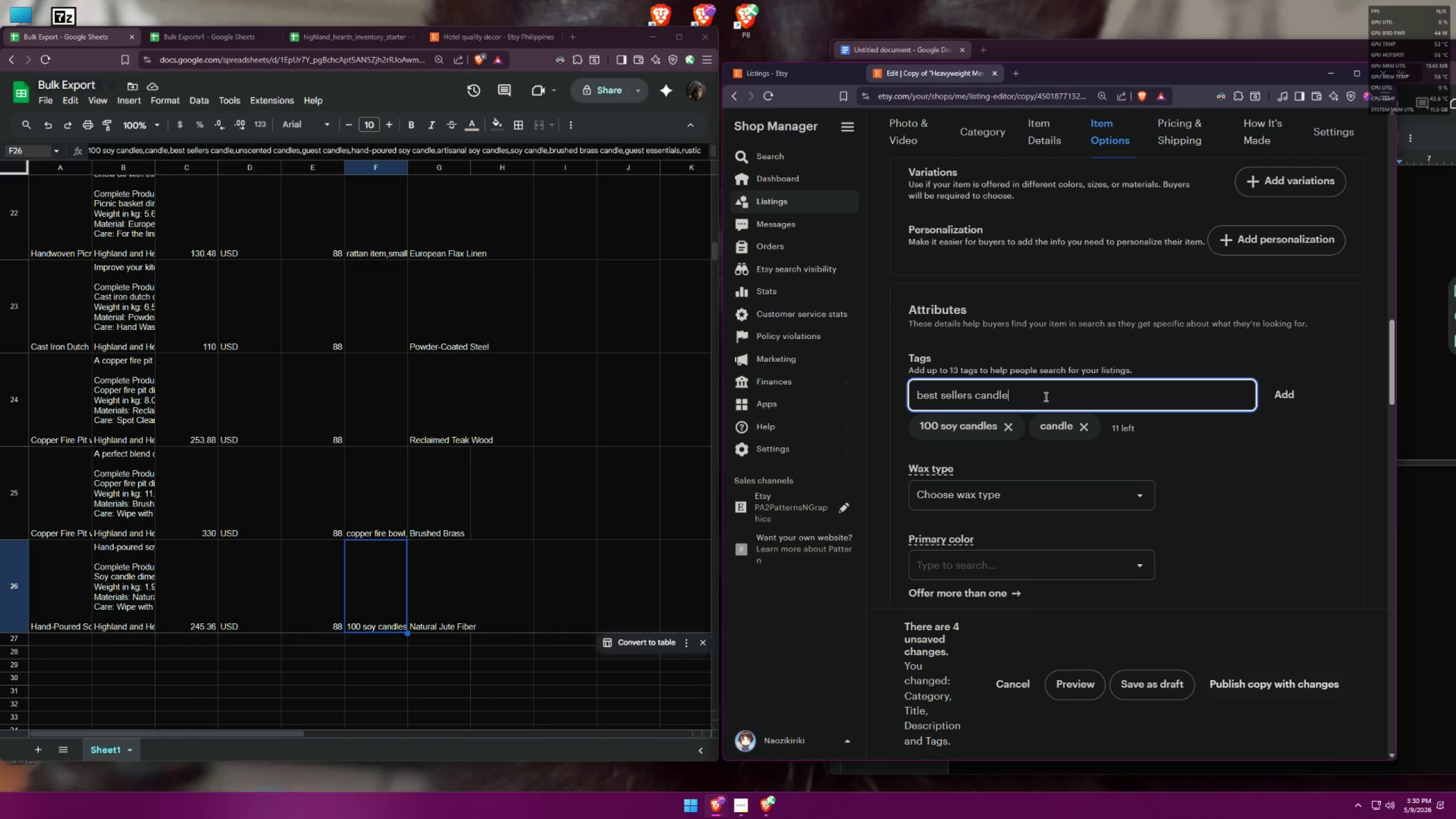 
key(Enter)
 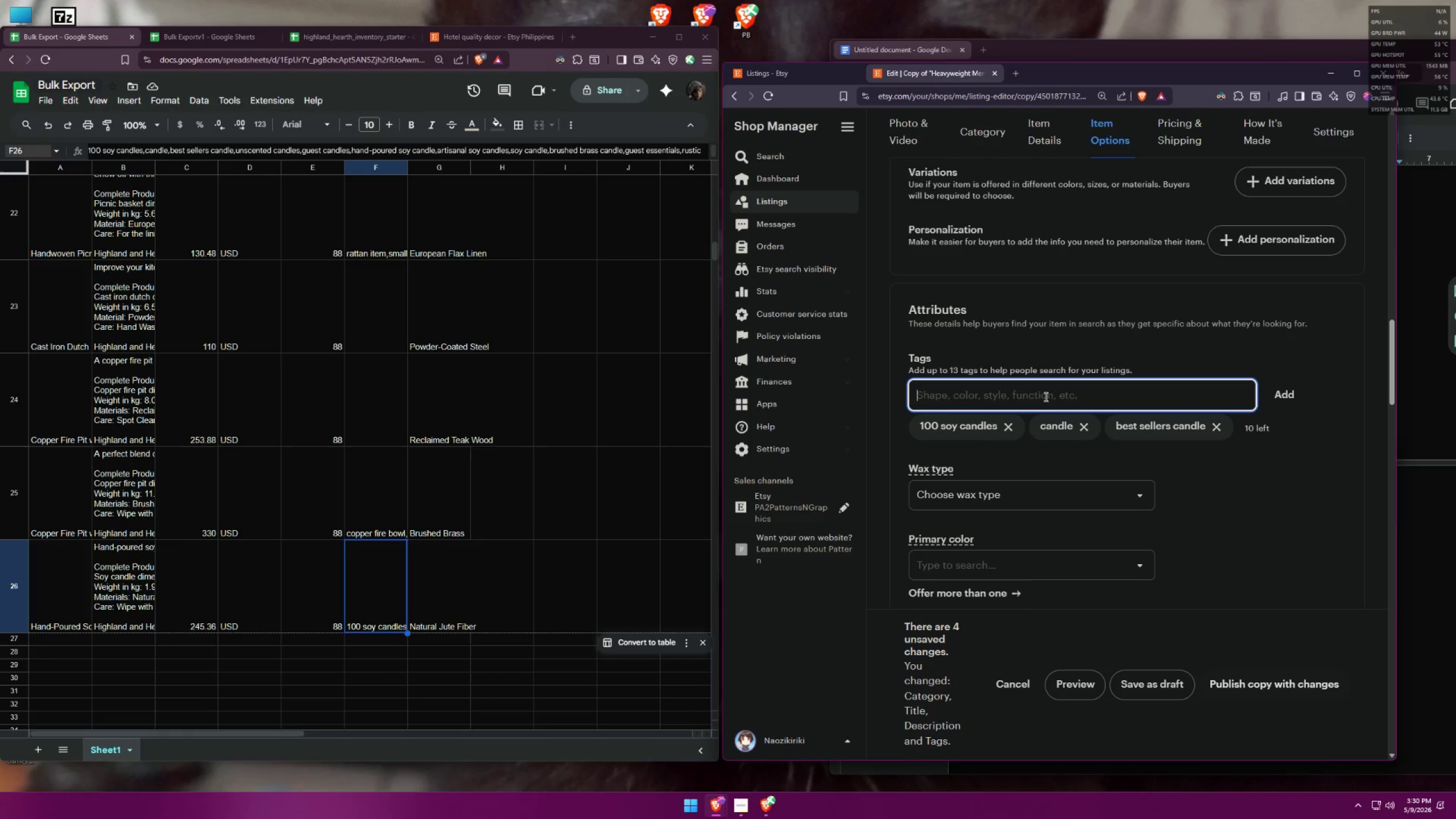 
type(j)
key(Backspace)
type(unscente)
 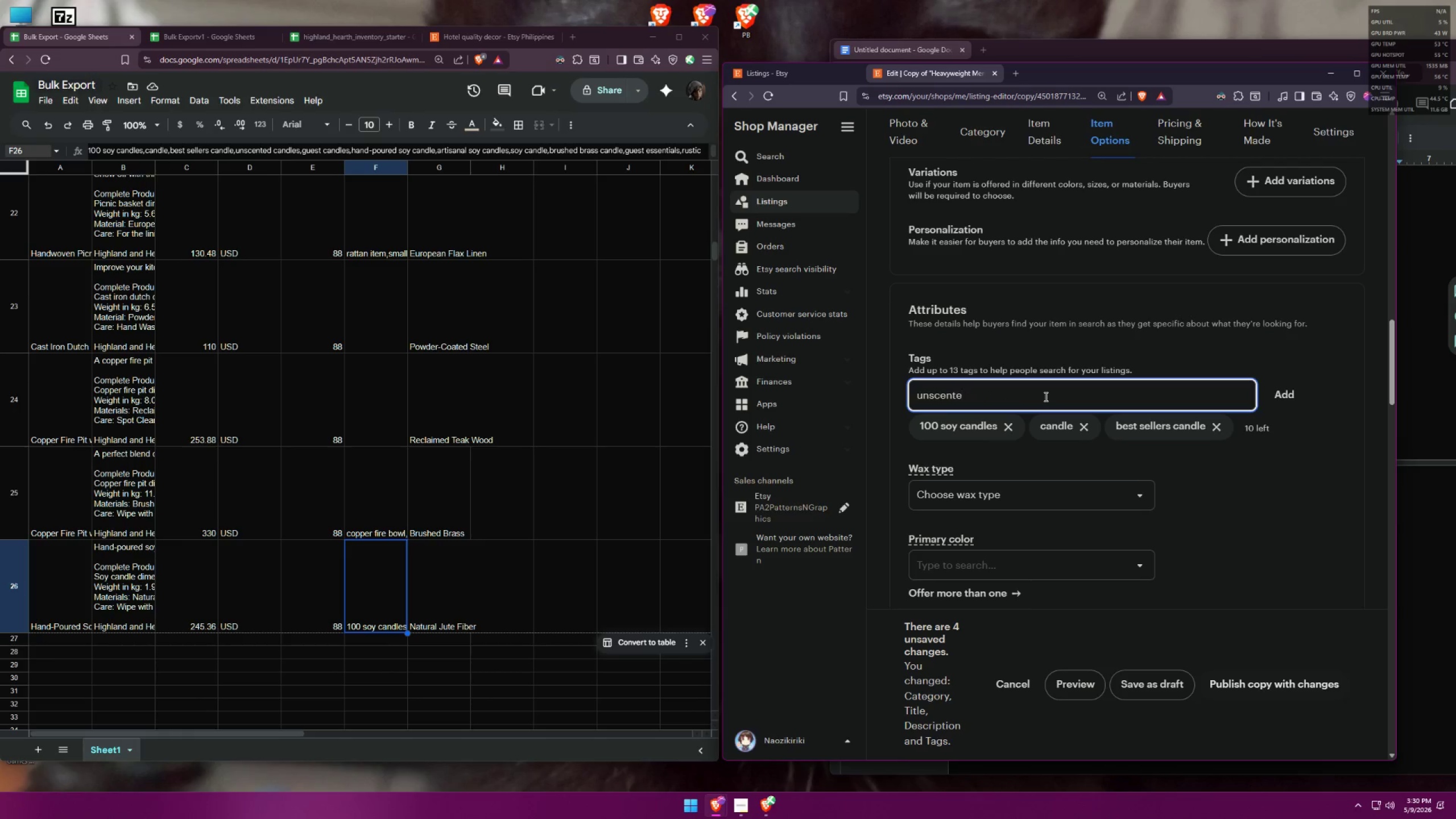 
key(Control+ControlLeft)
 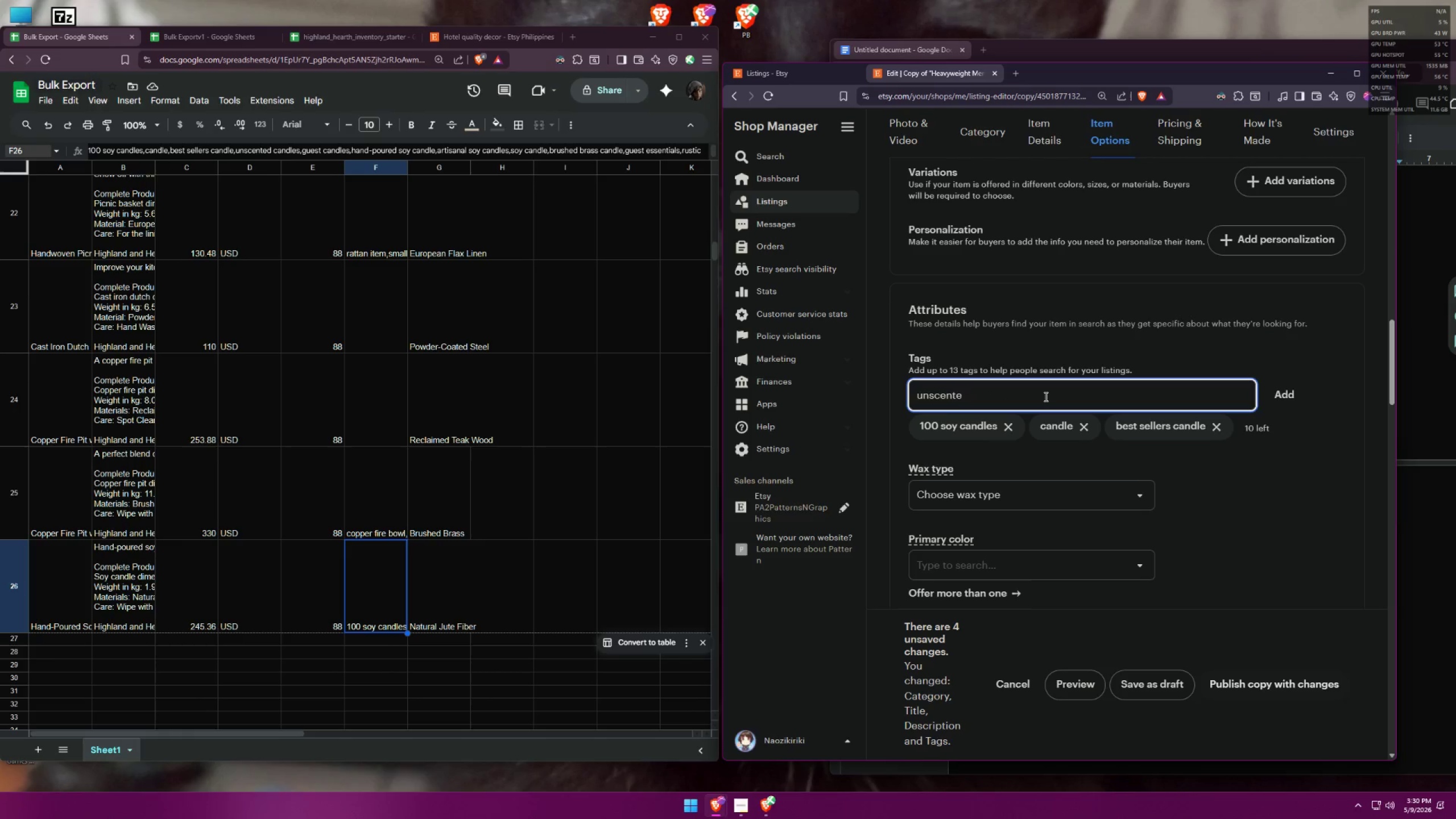 
key(Control+A)
 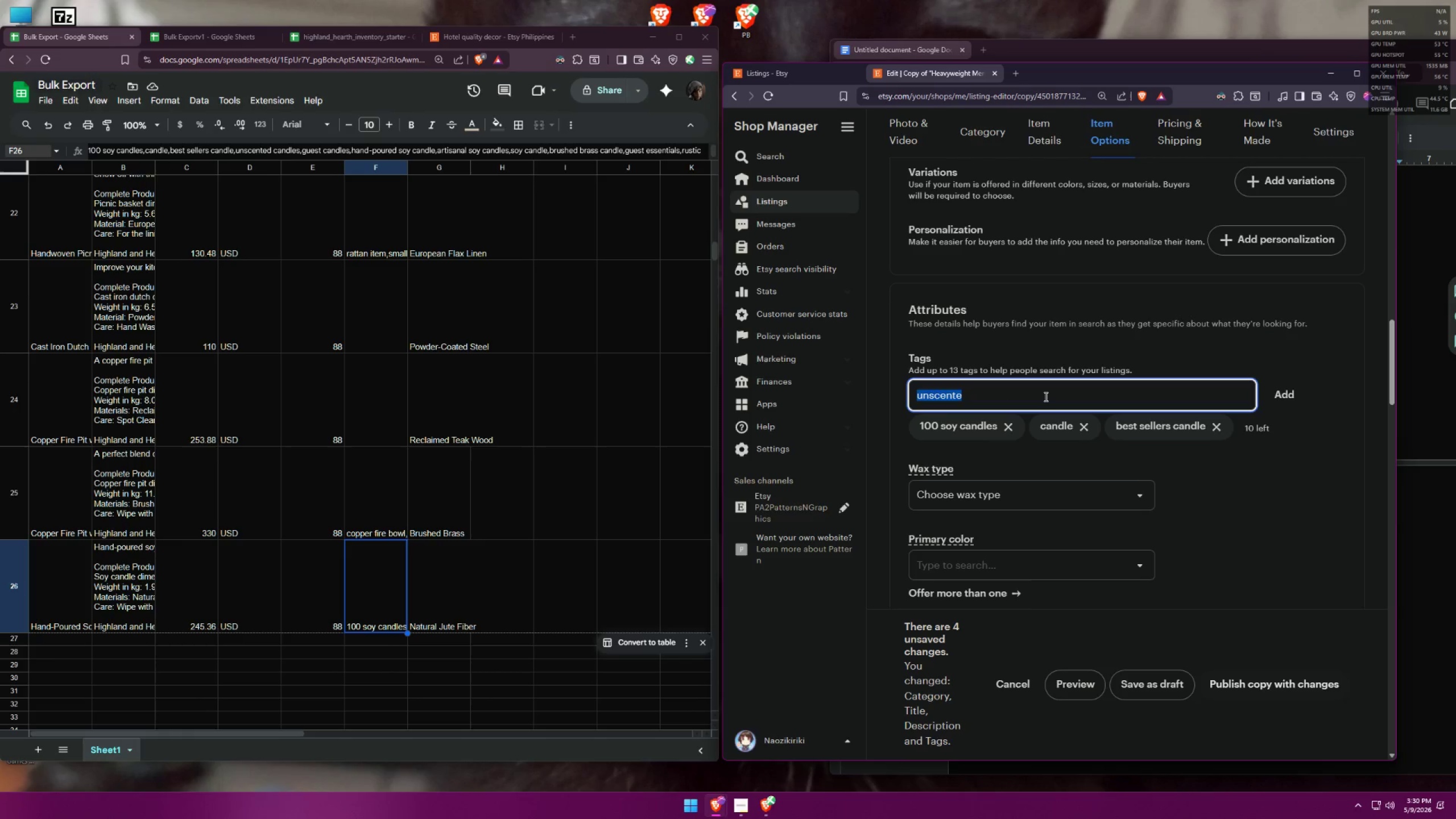 
key(Backspace)
type(unse)
key(Backspace)
type(ent)
key(Backspace)
key(Backspace)
key(Backspace)
type(cented candles)
 